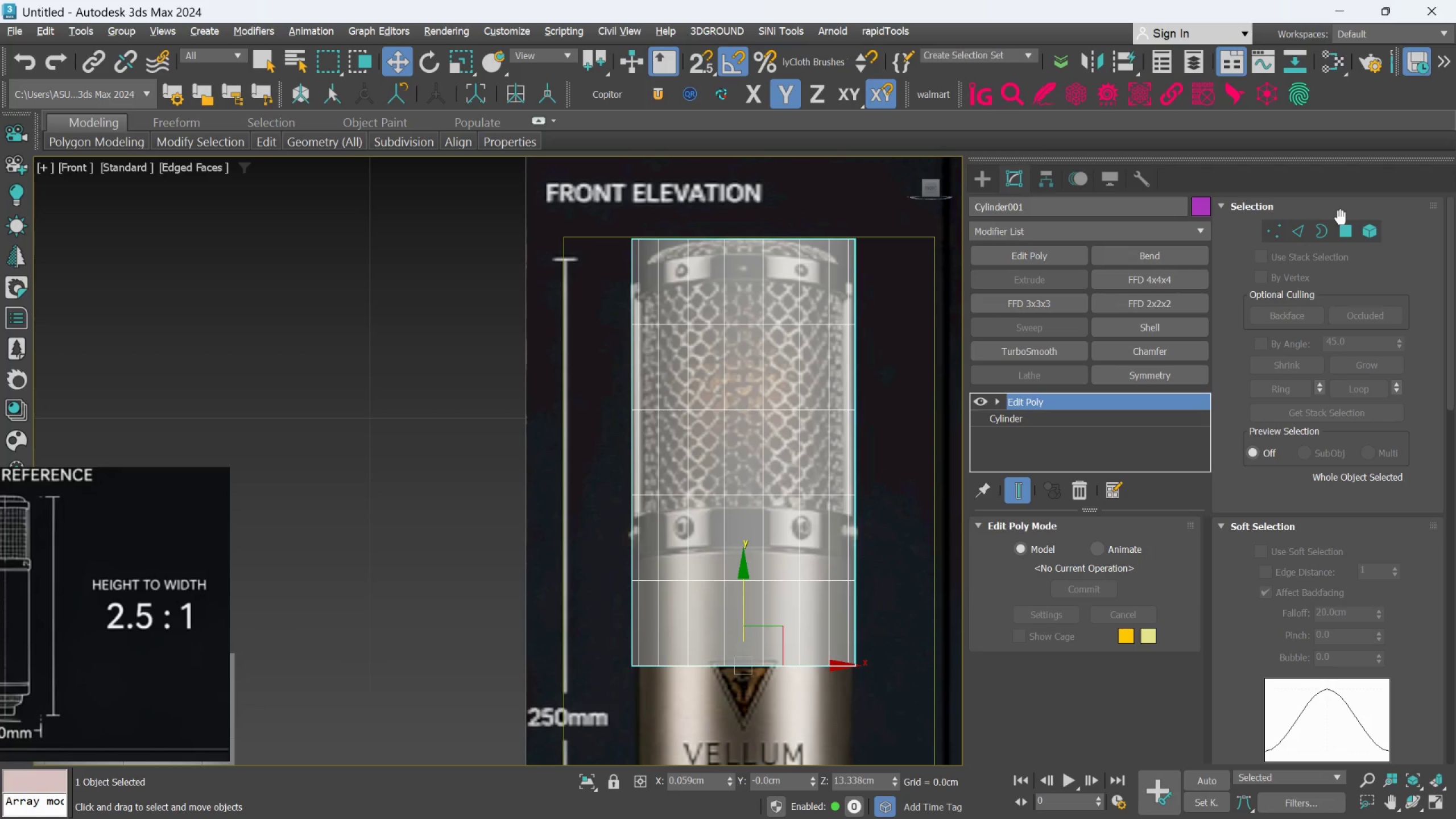 
left_click([1341, 226])
 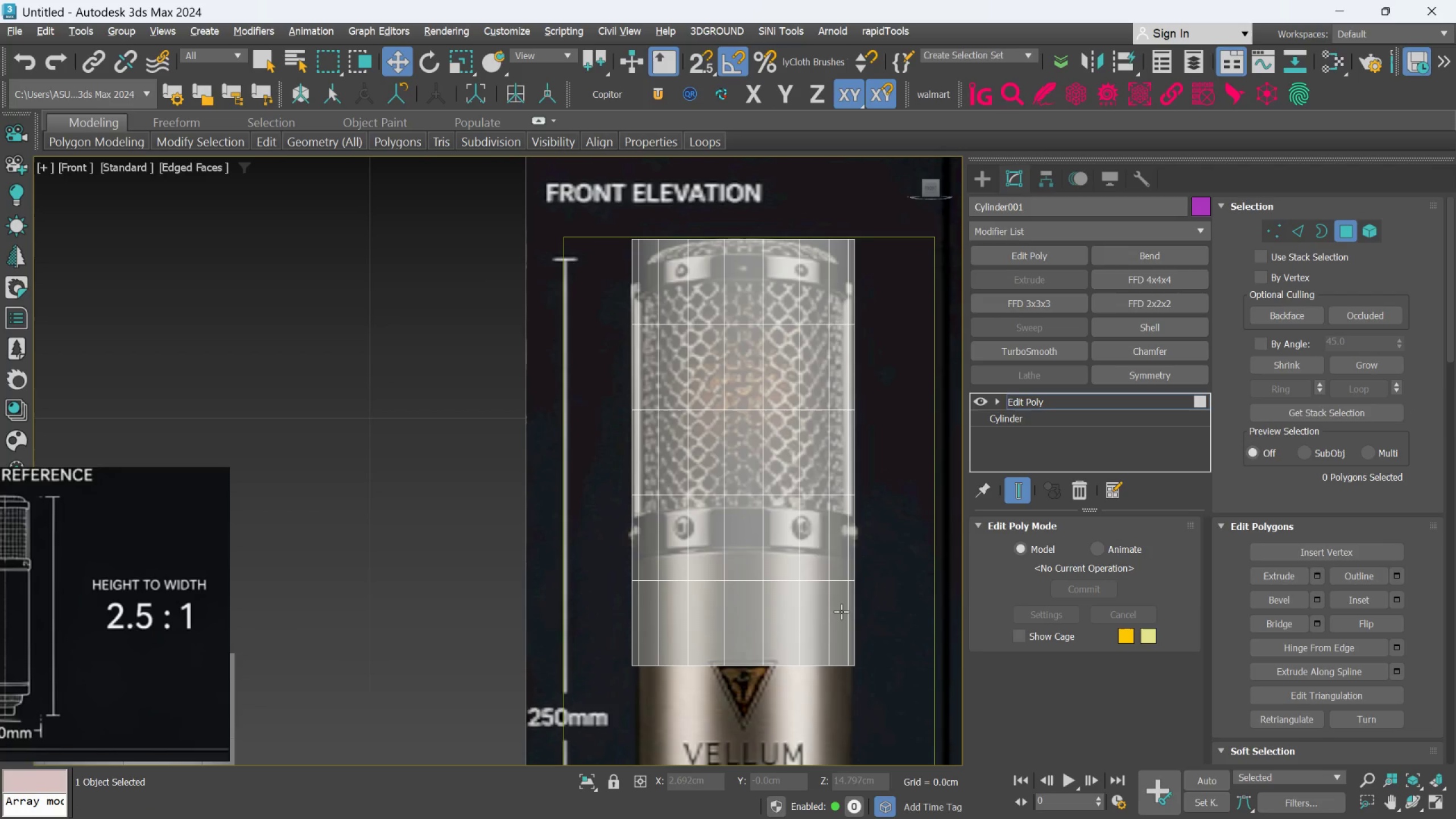 
hold_key(key=ControlLeft, duration=1.25)
double_click([837, 621])
 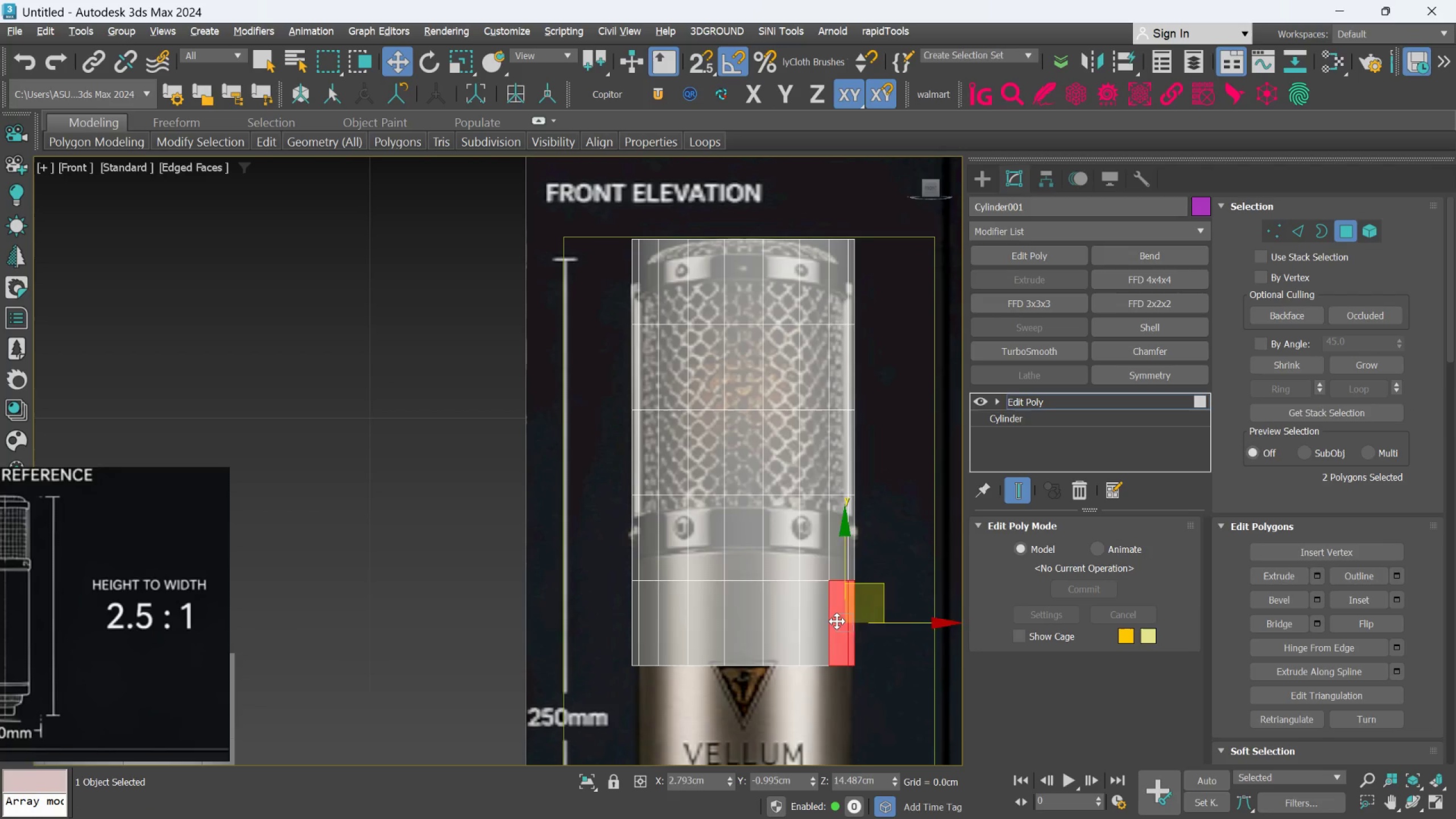 
triple_click([837, 621])
 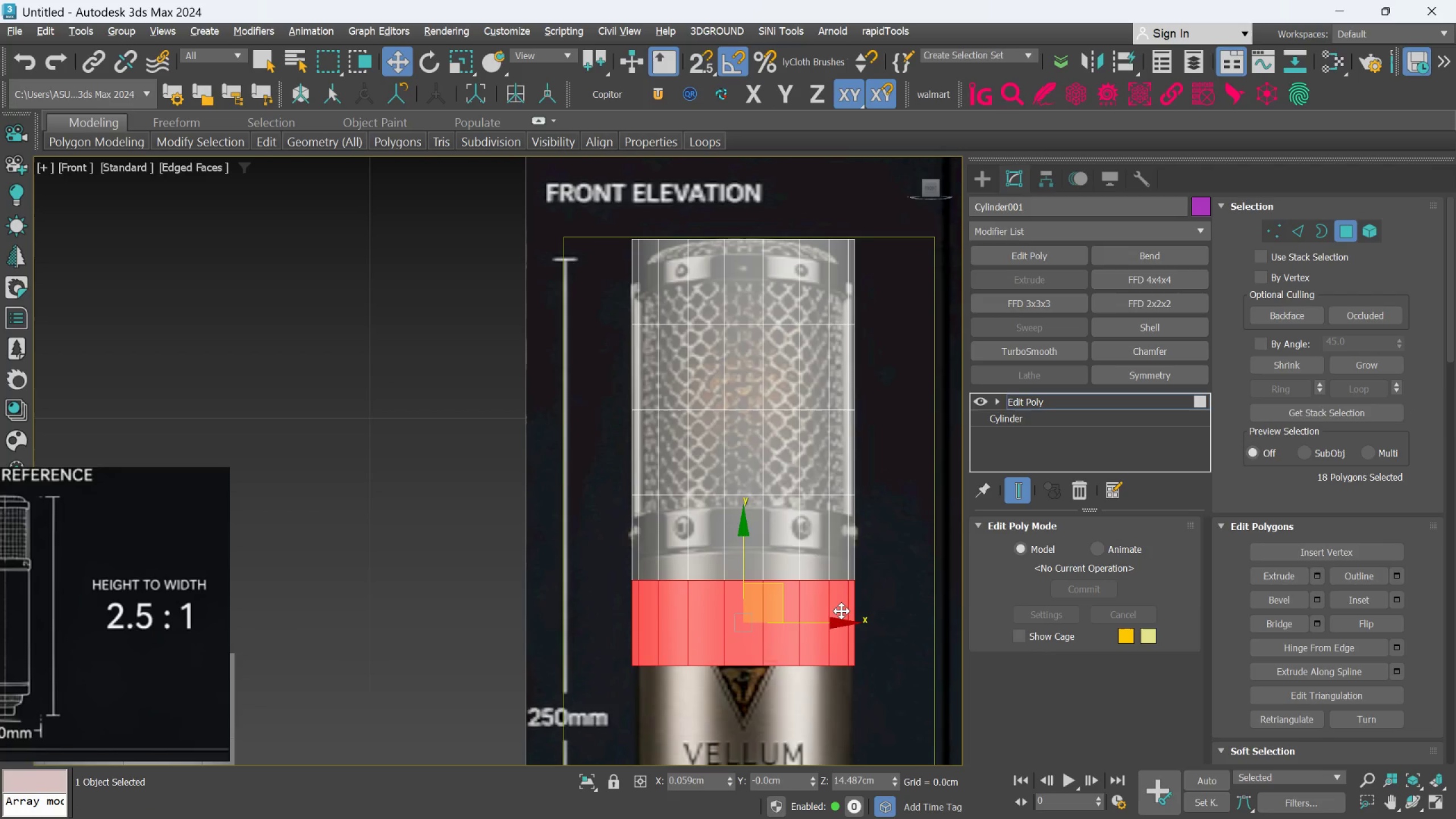 
key(Delete)
 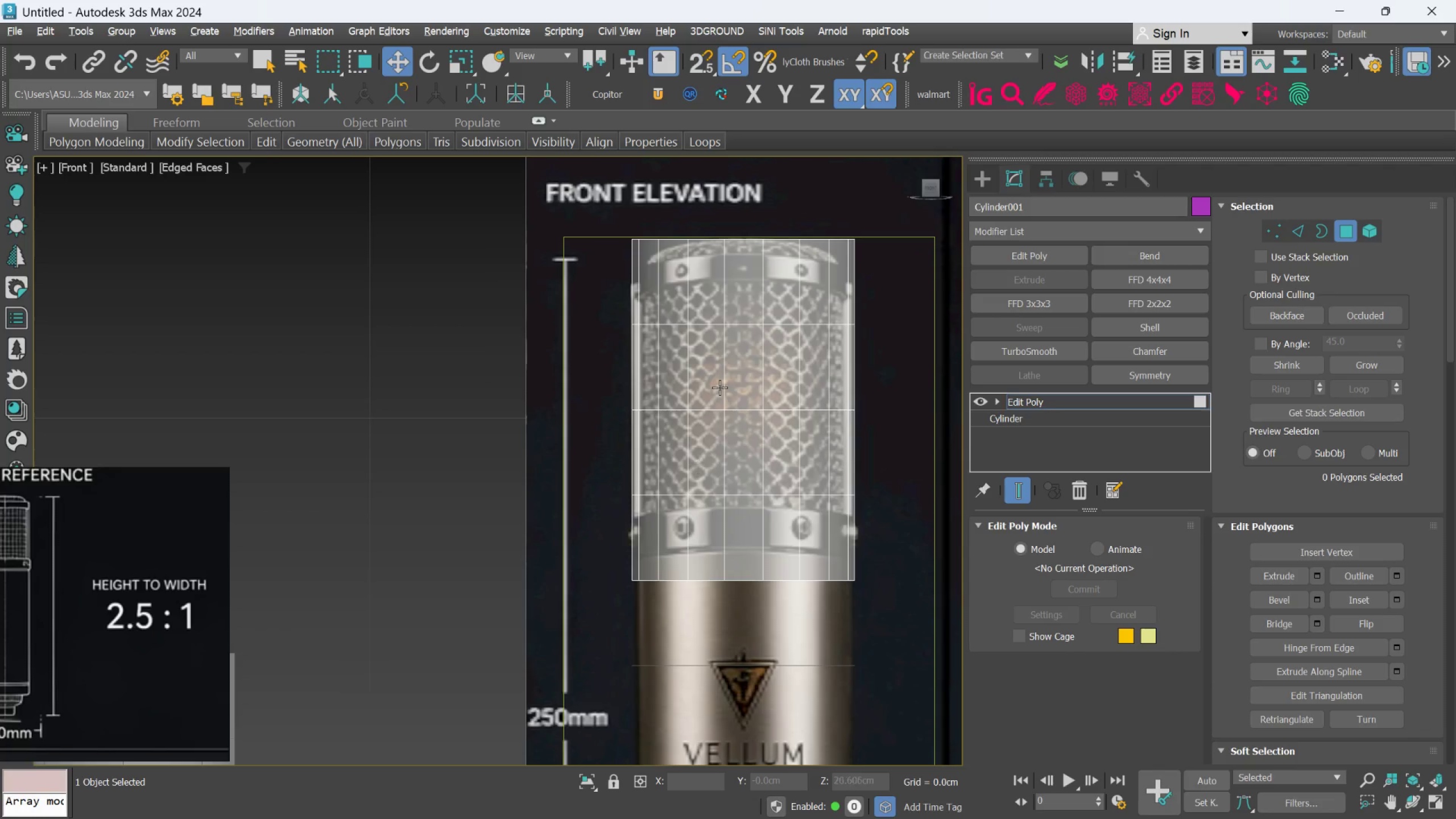 
left_click([650, 475])
 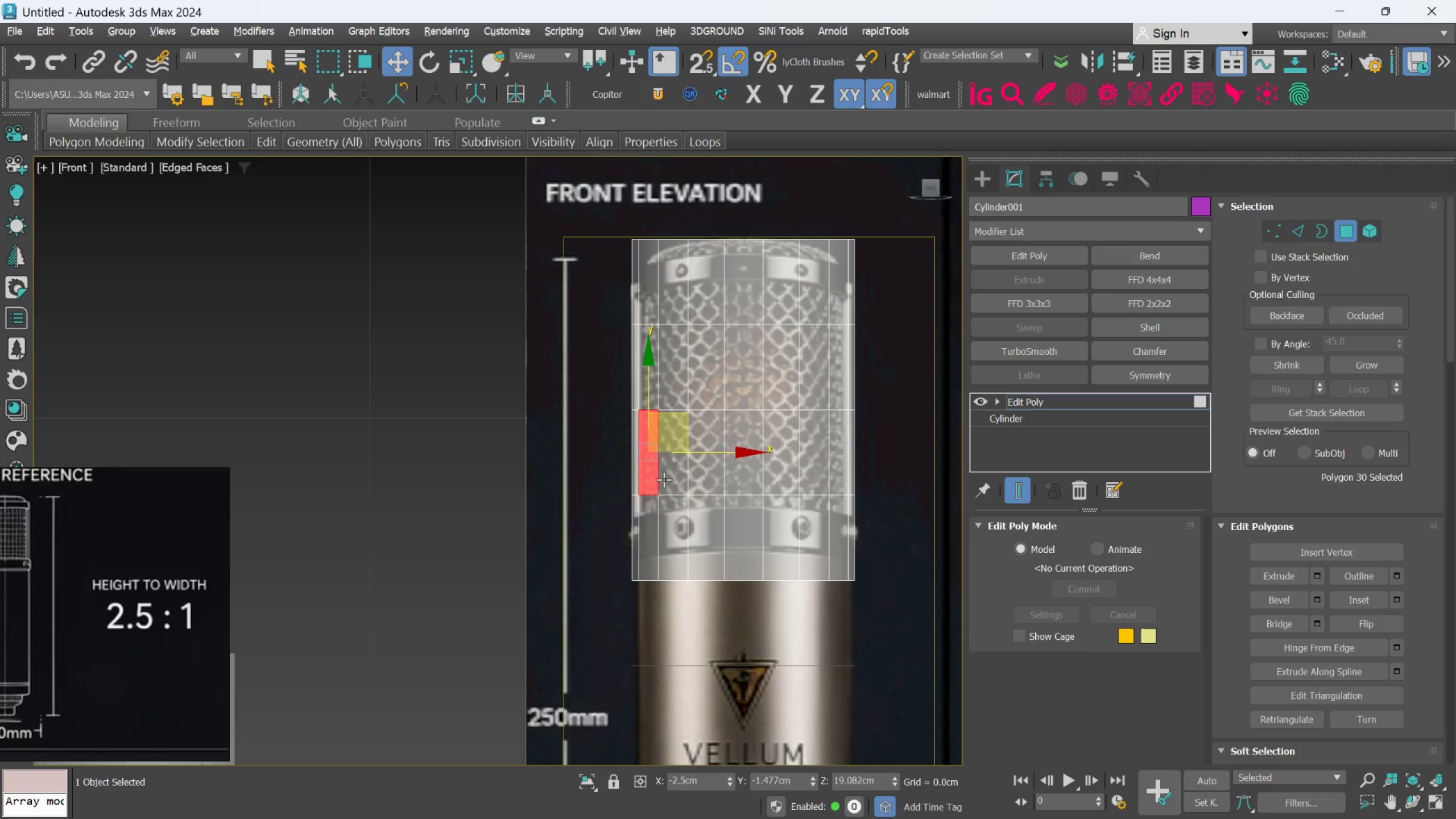 
hold_key(key=ControlLeft, duration=0.64)
double_click([665, 478])
 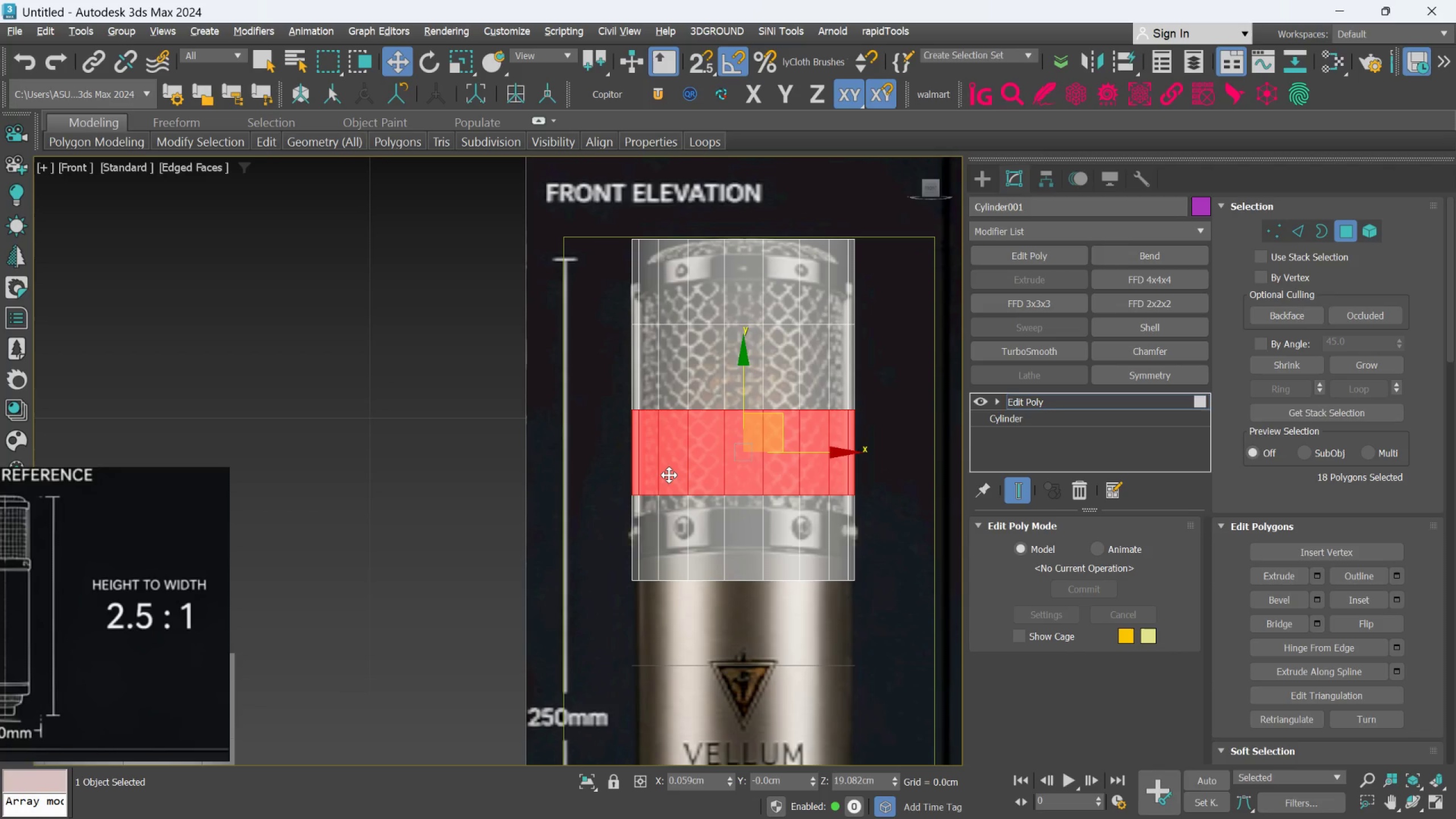 
key(Delete)
 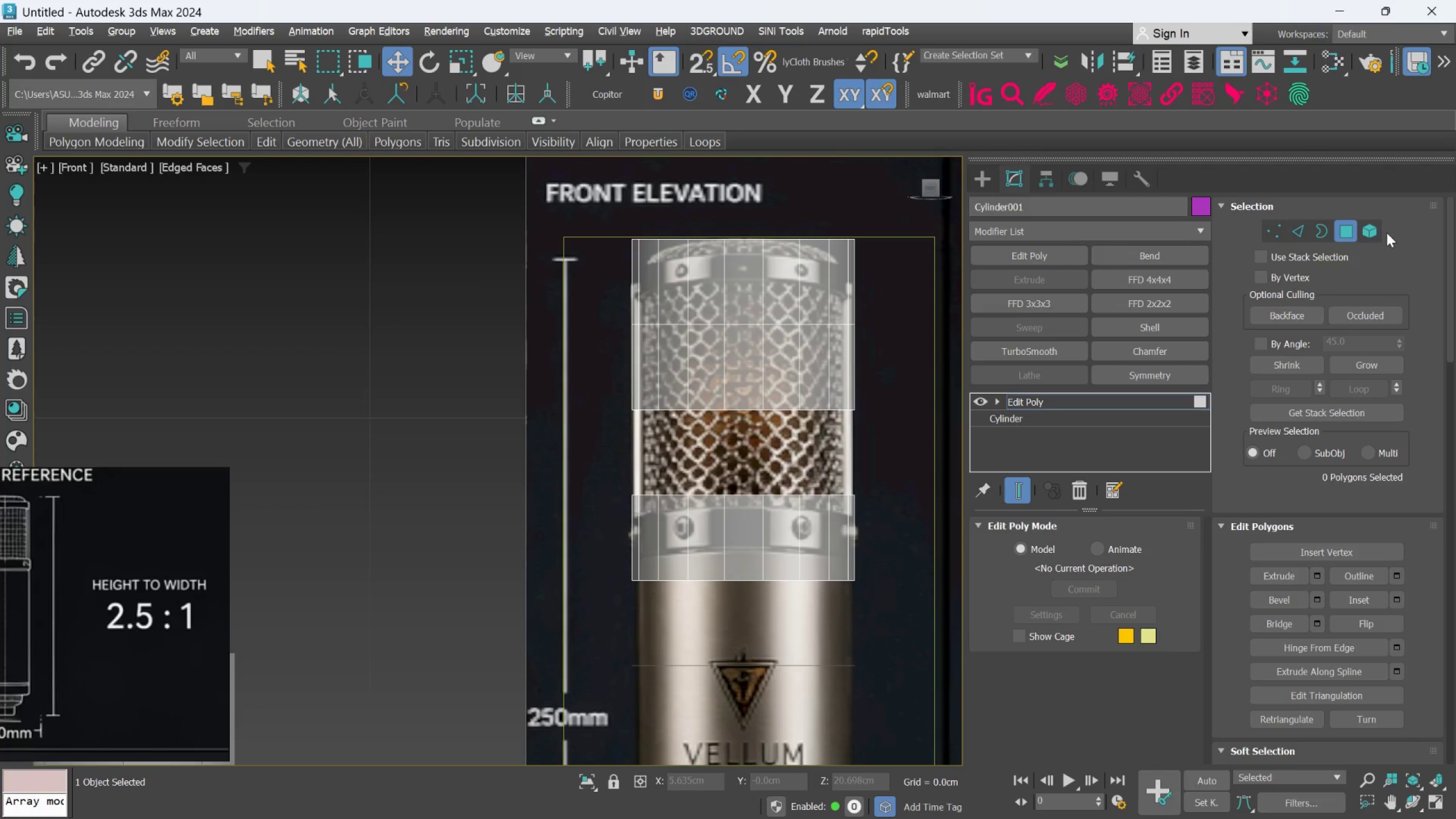 
left_click([1382, 230])
 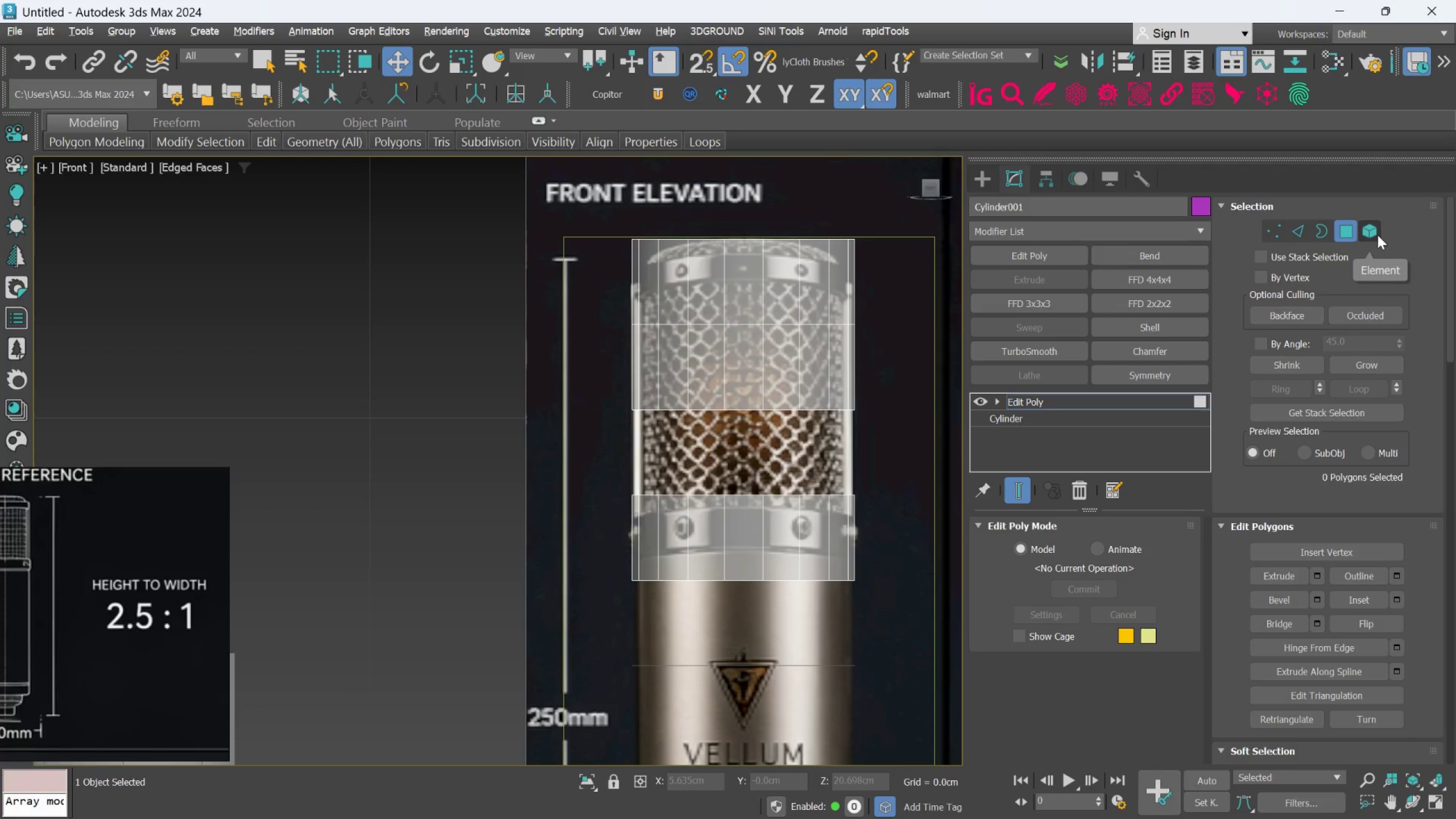 
left_click([1373, 235])
 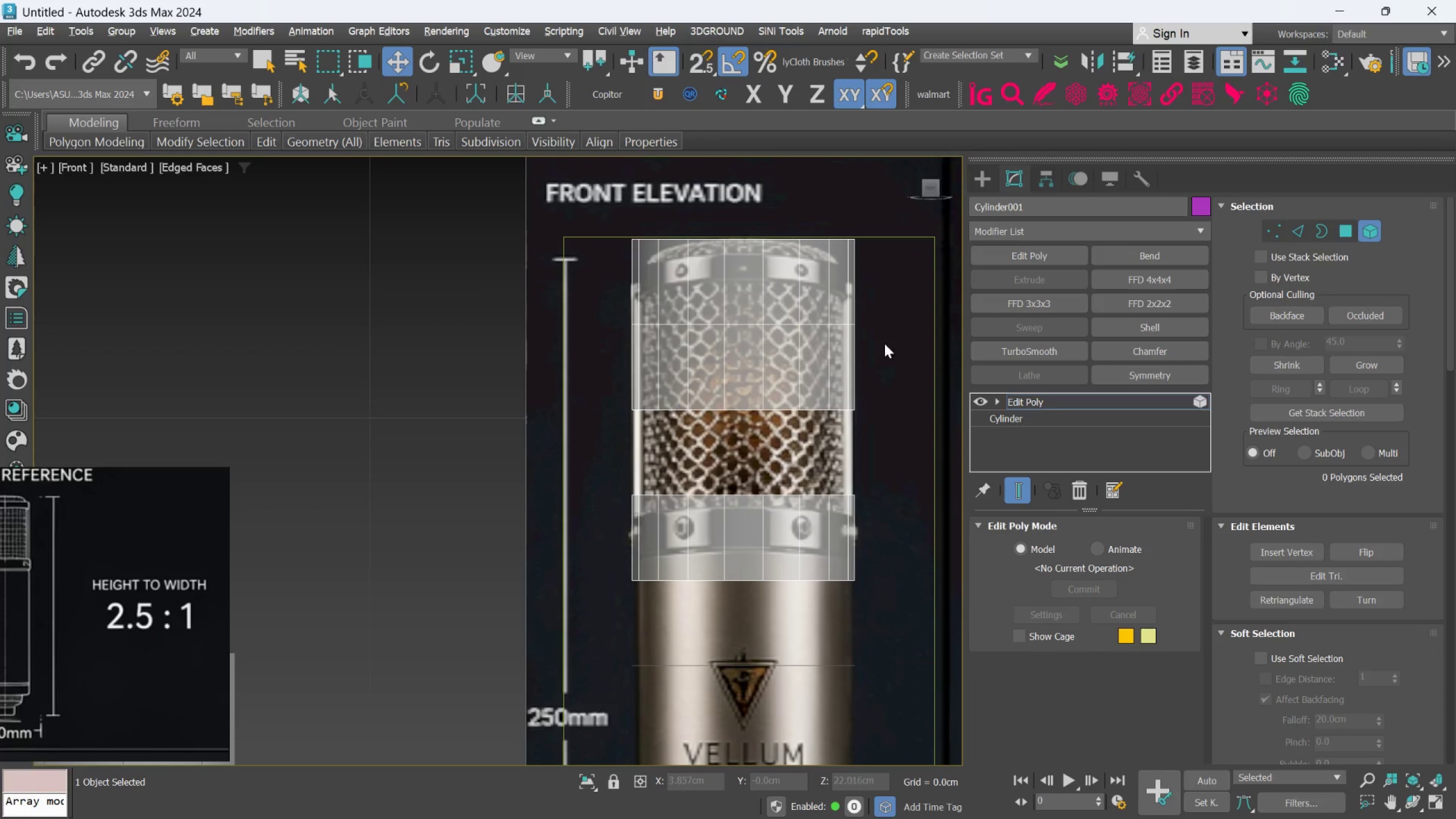 
left_click([837, 350])
 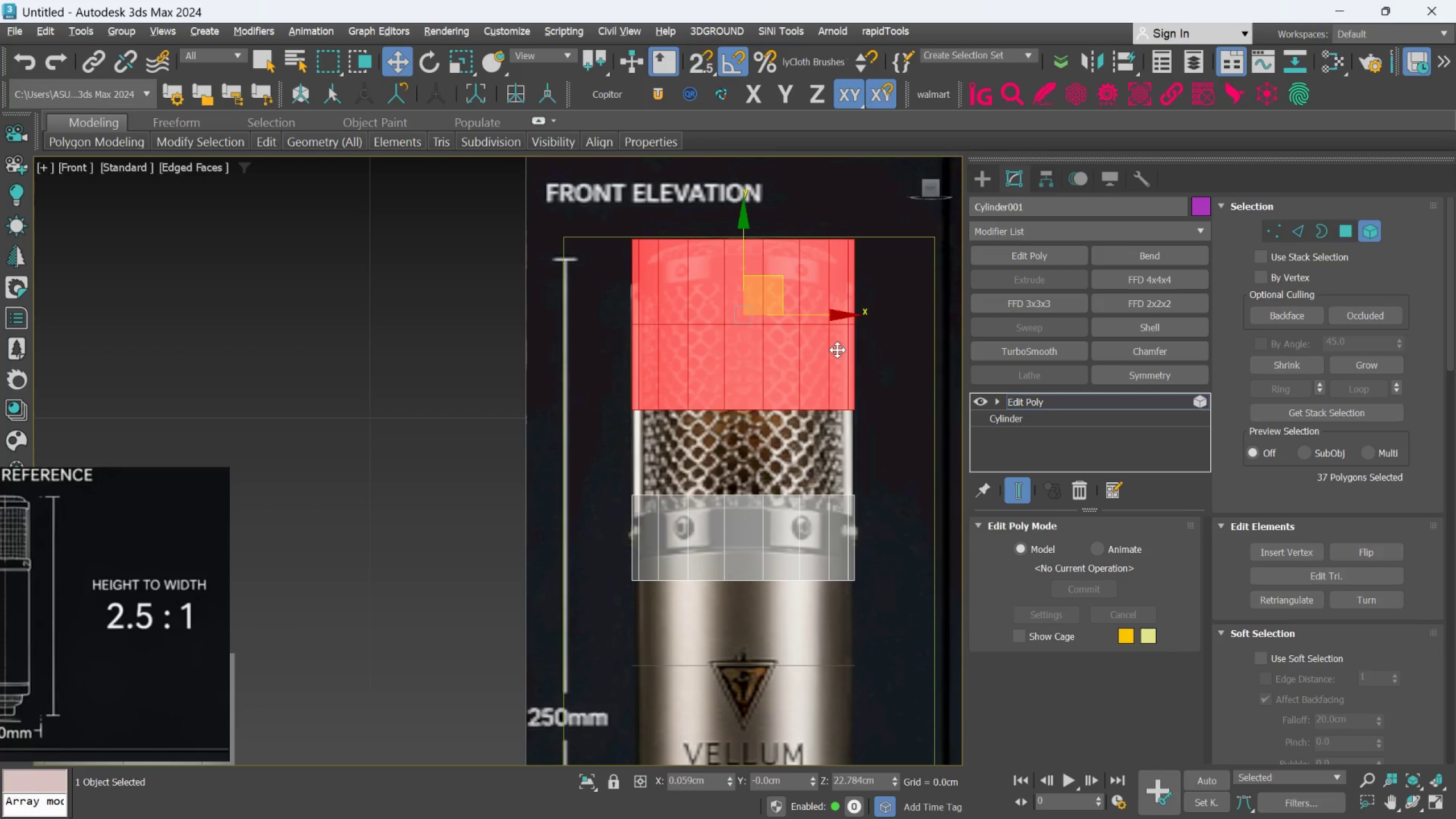 
key(Delete)
 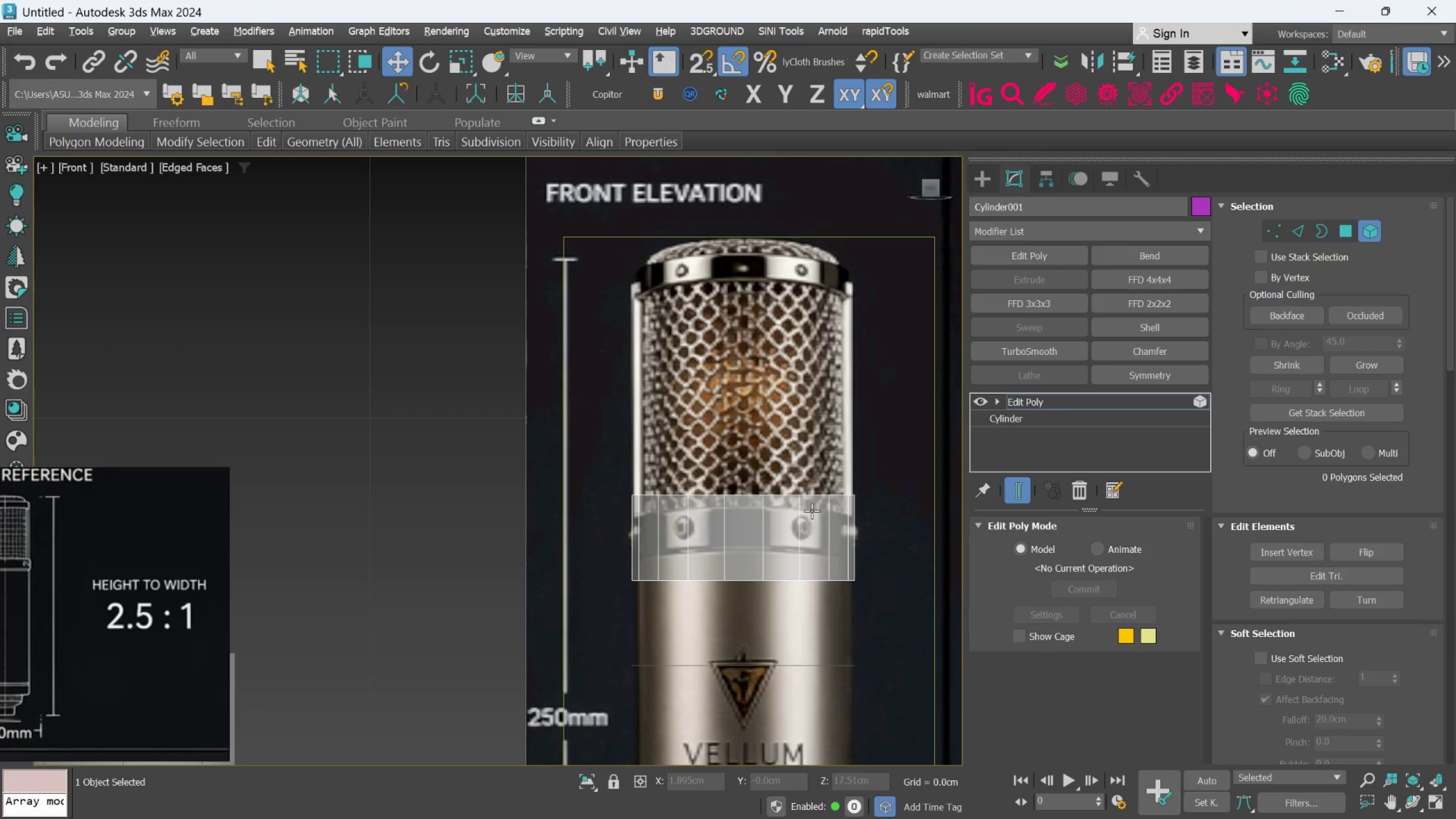 
left_click([776, 543])
 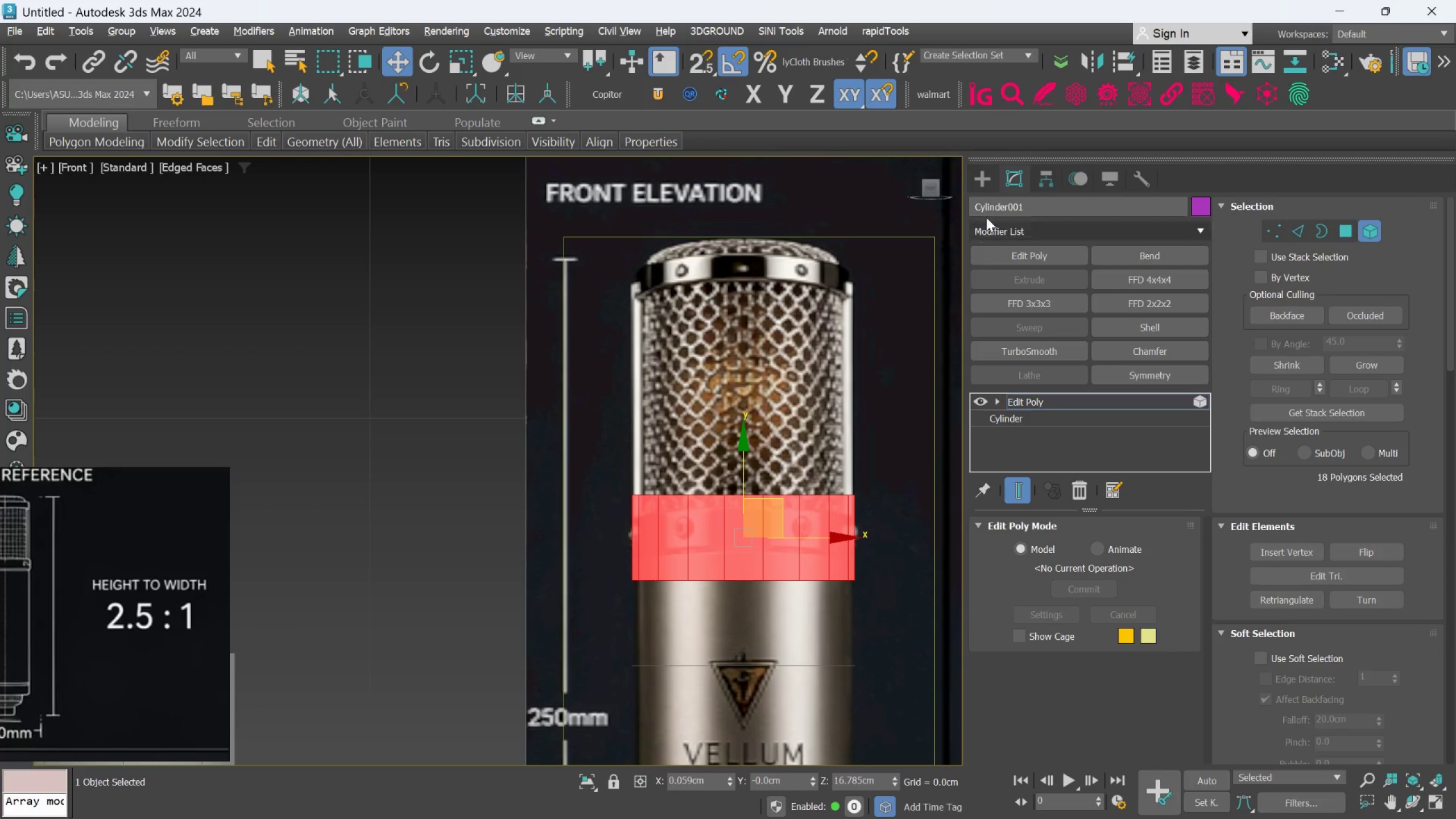 
left_click([990, 178])
 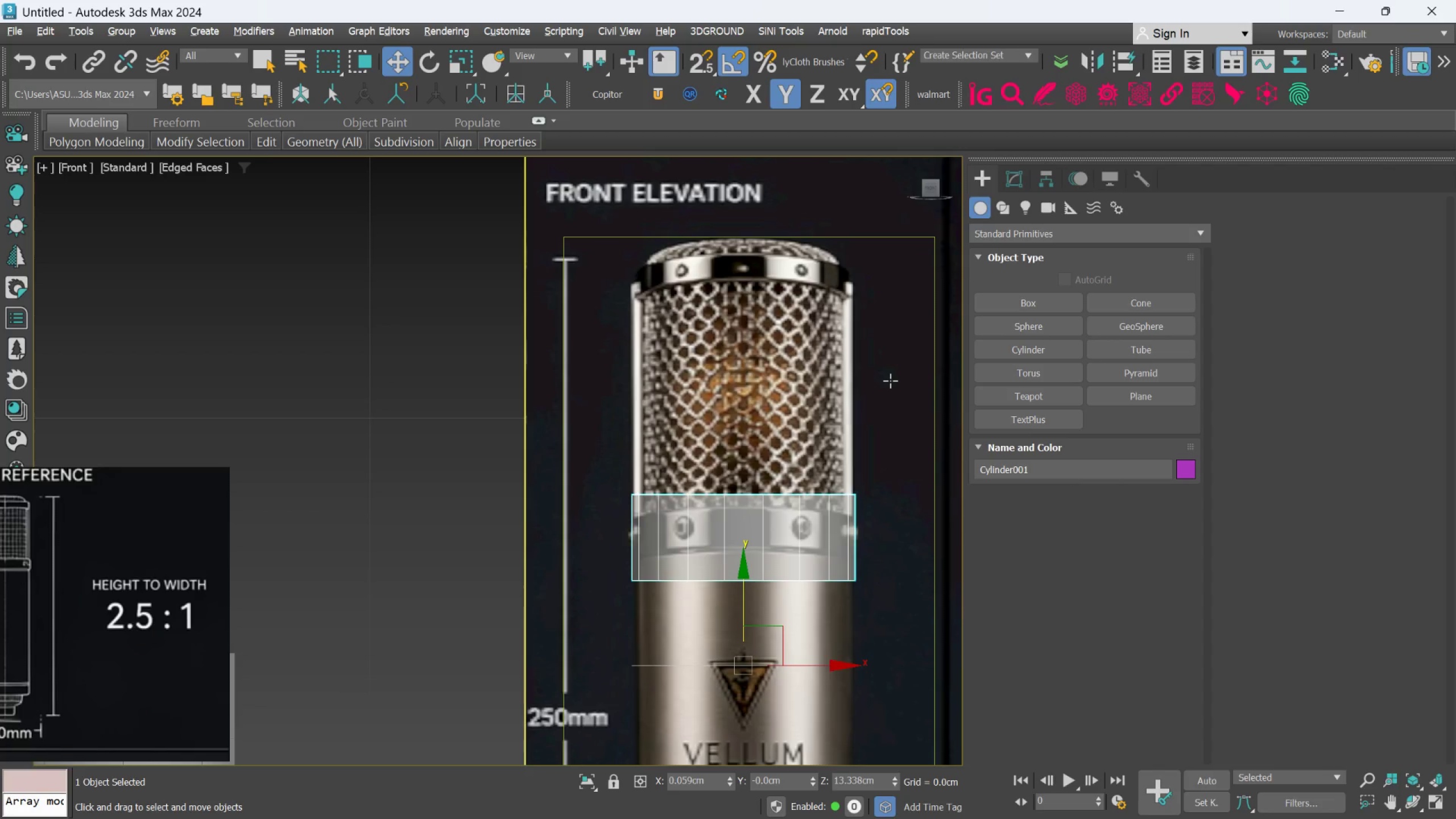 
key(W)
 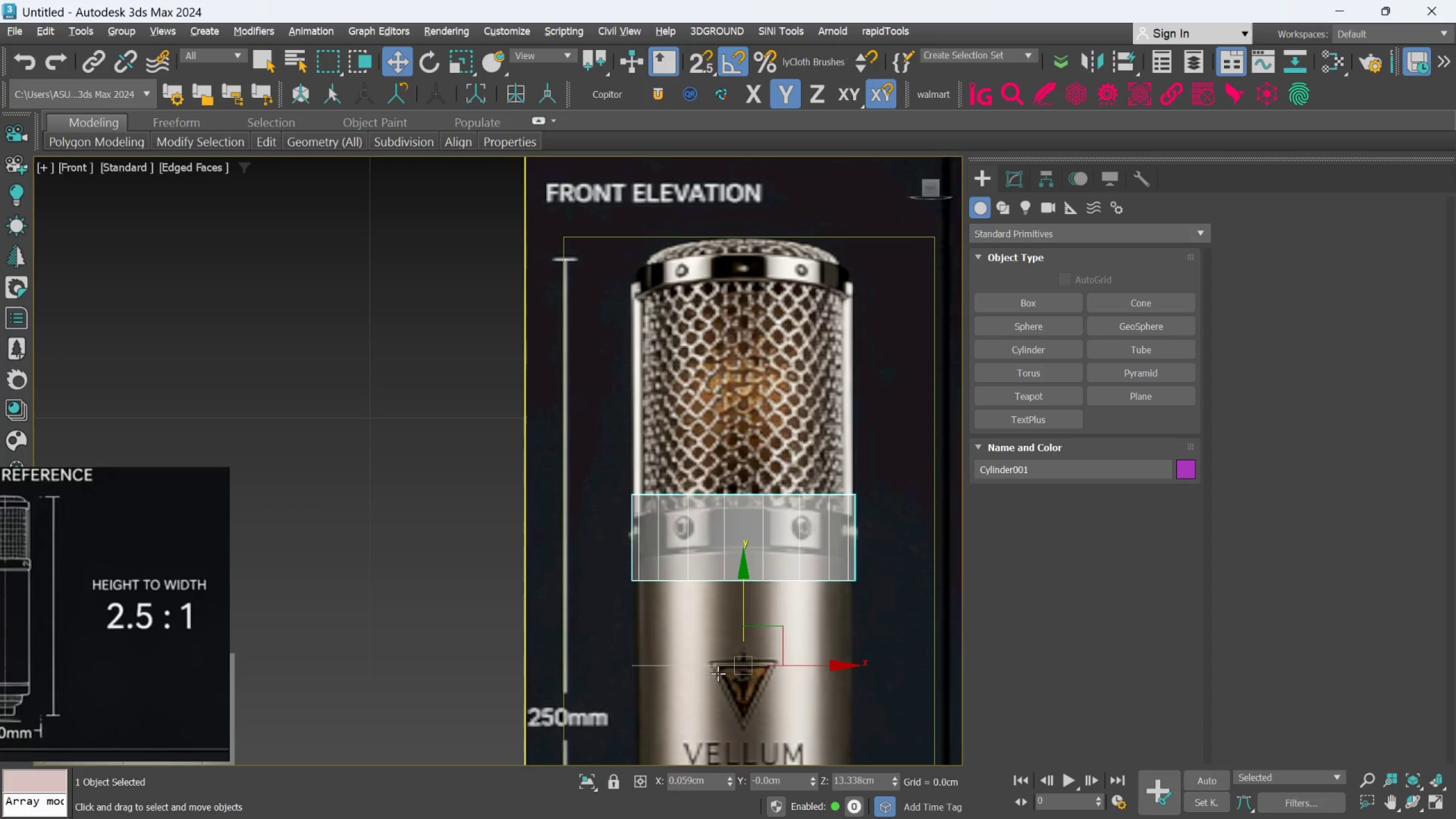 
left_click([715, 665])
 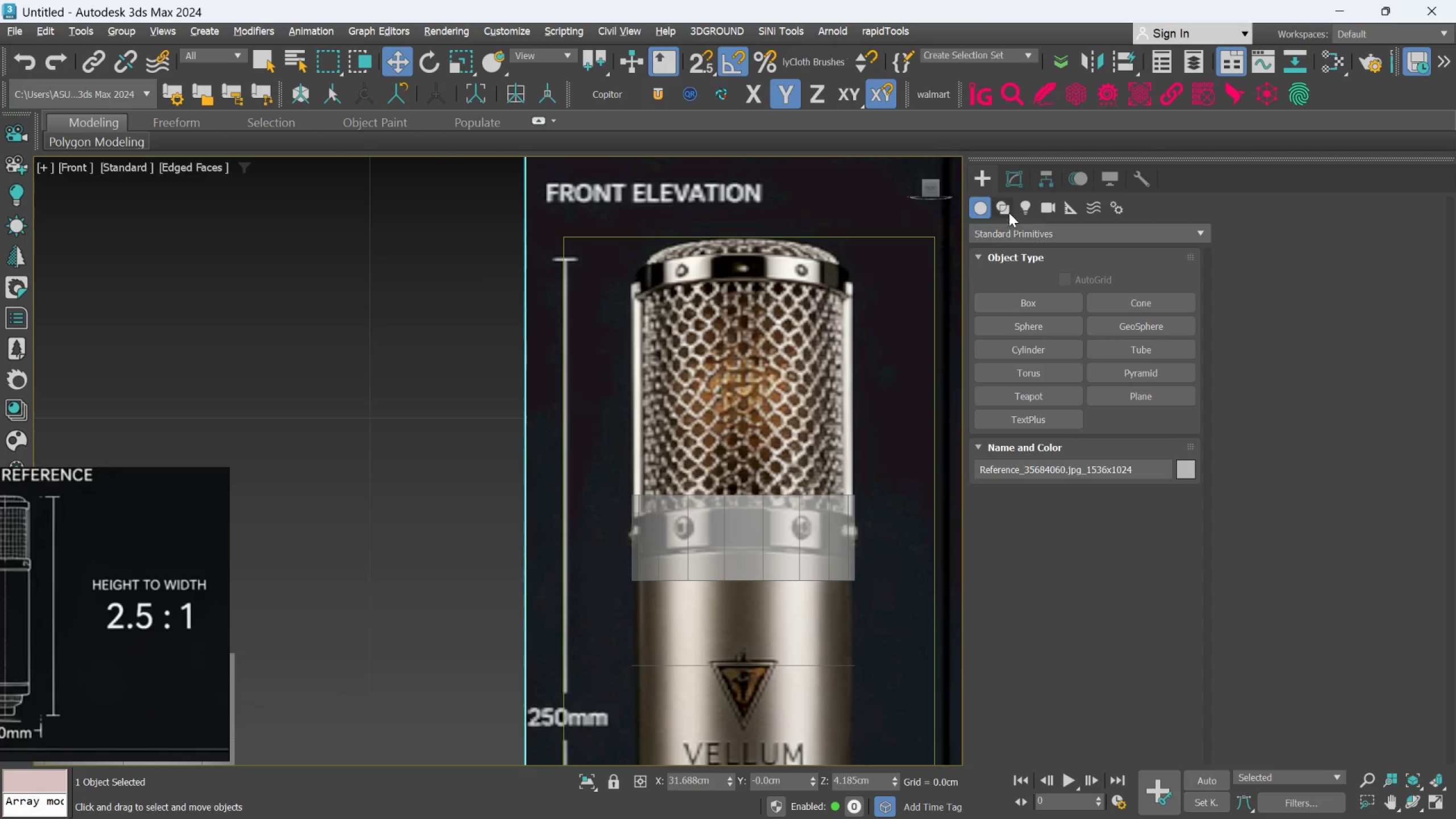 
left_click([1006, 185])
 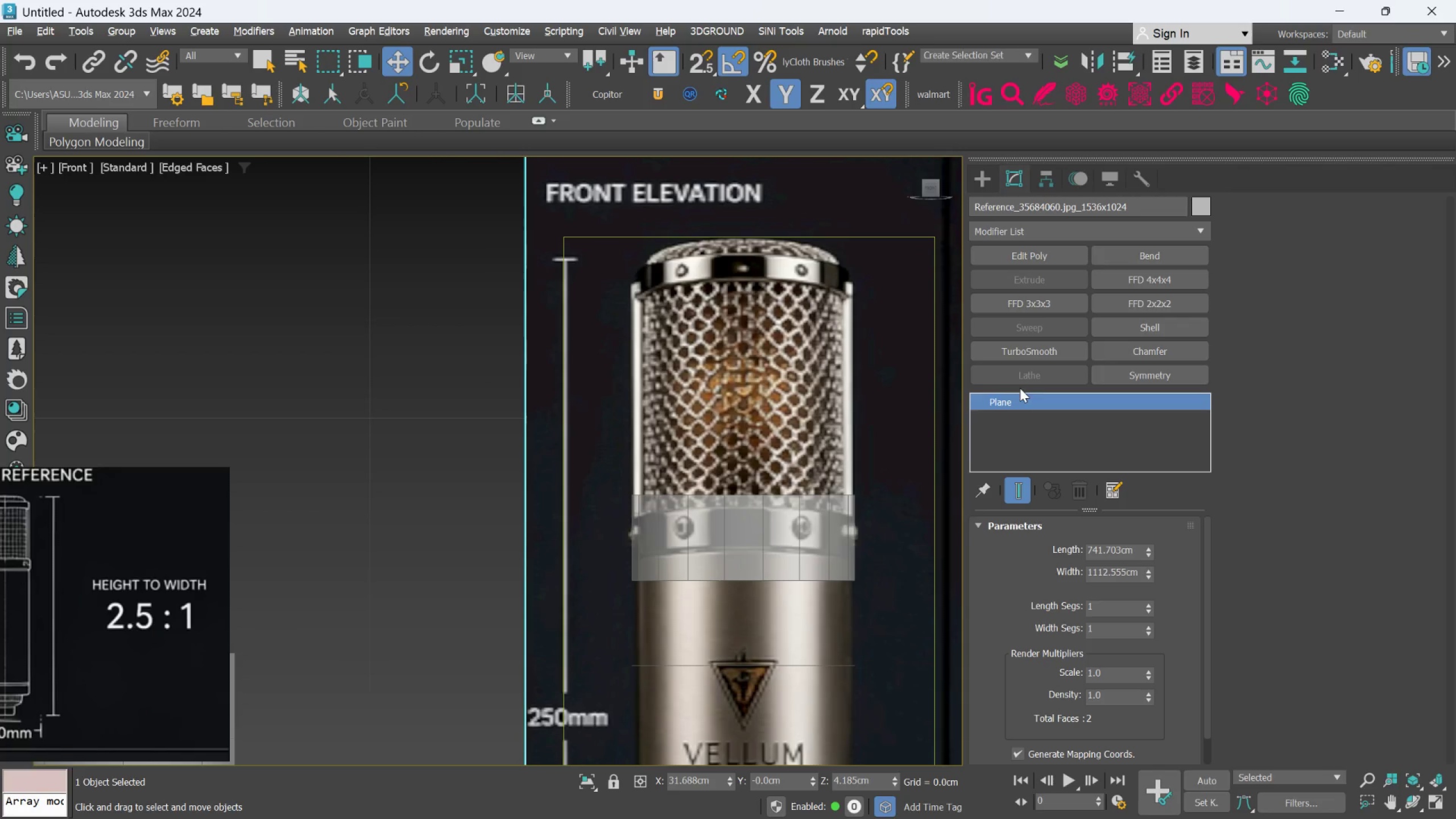 
left_click([834, 413])
 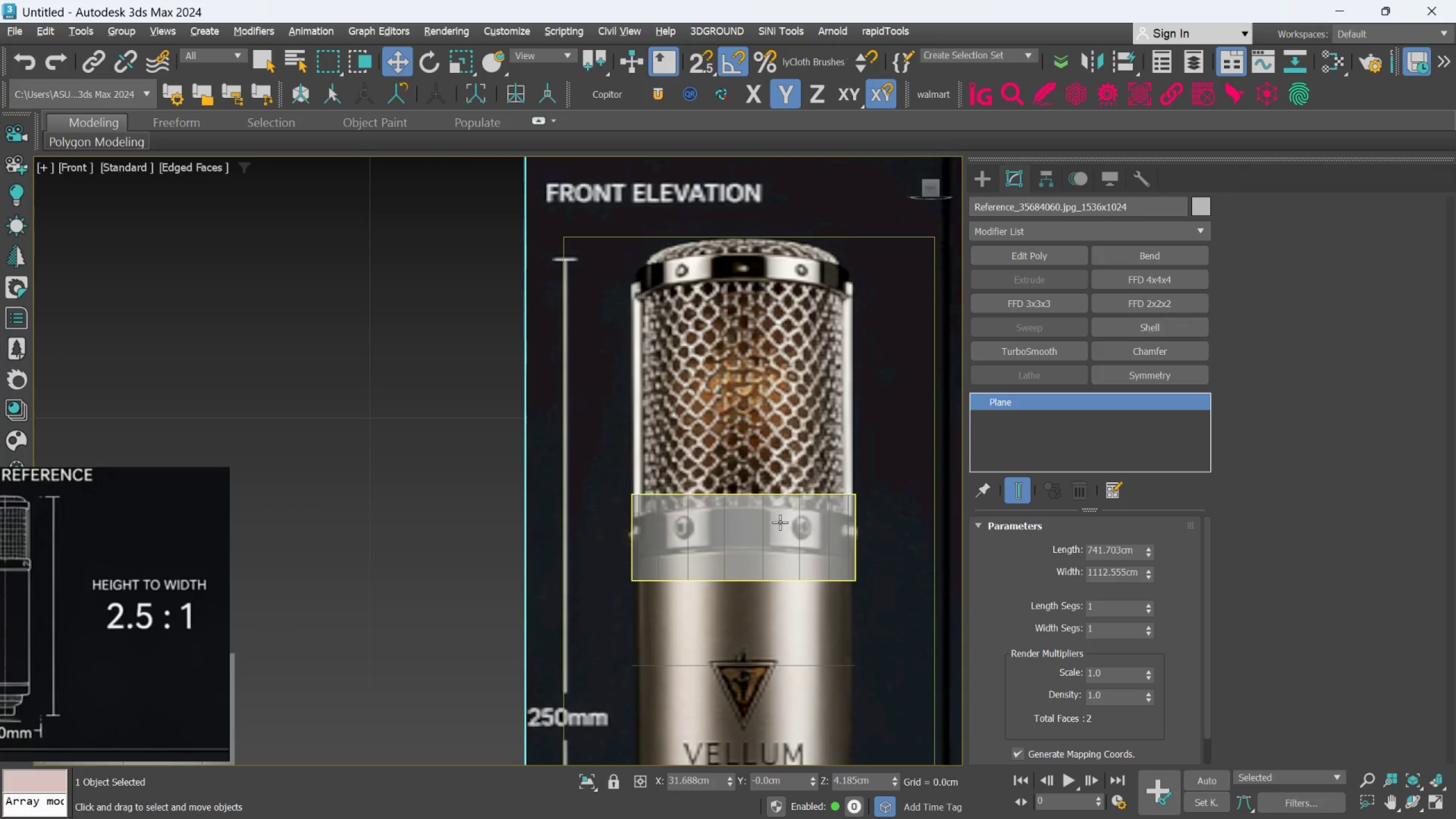 
left_click([779, 524])
 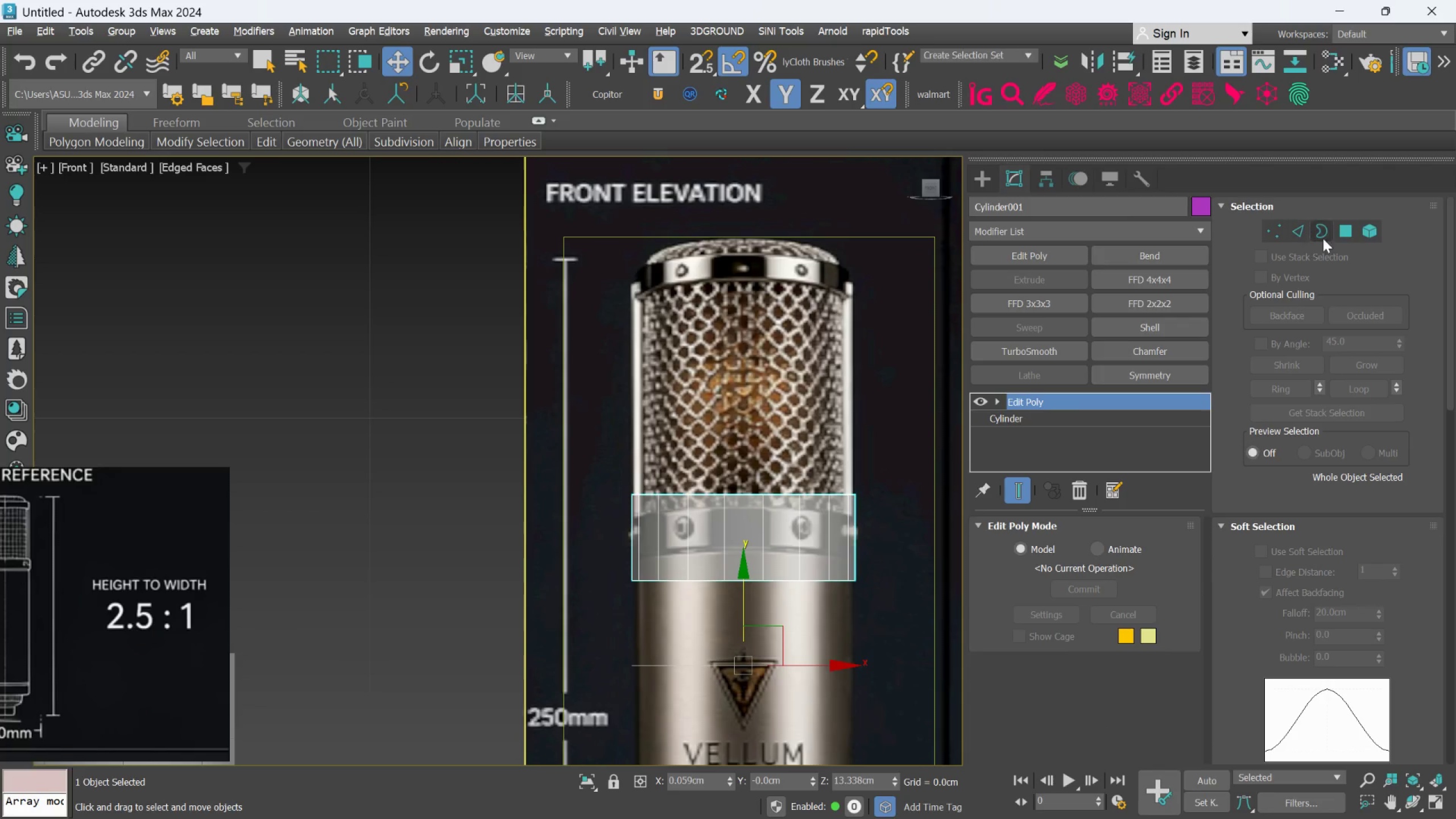 
left_click([1374, 234])
 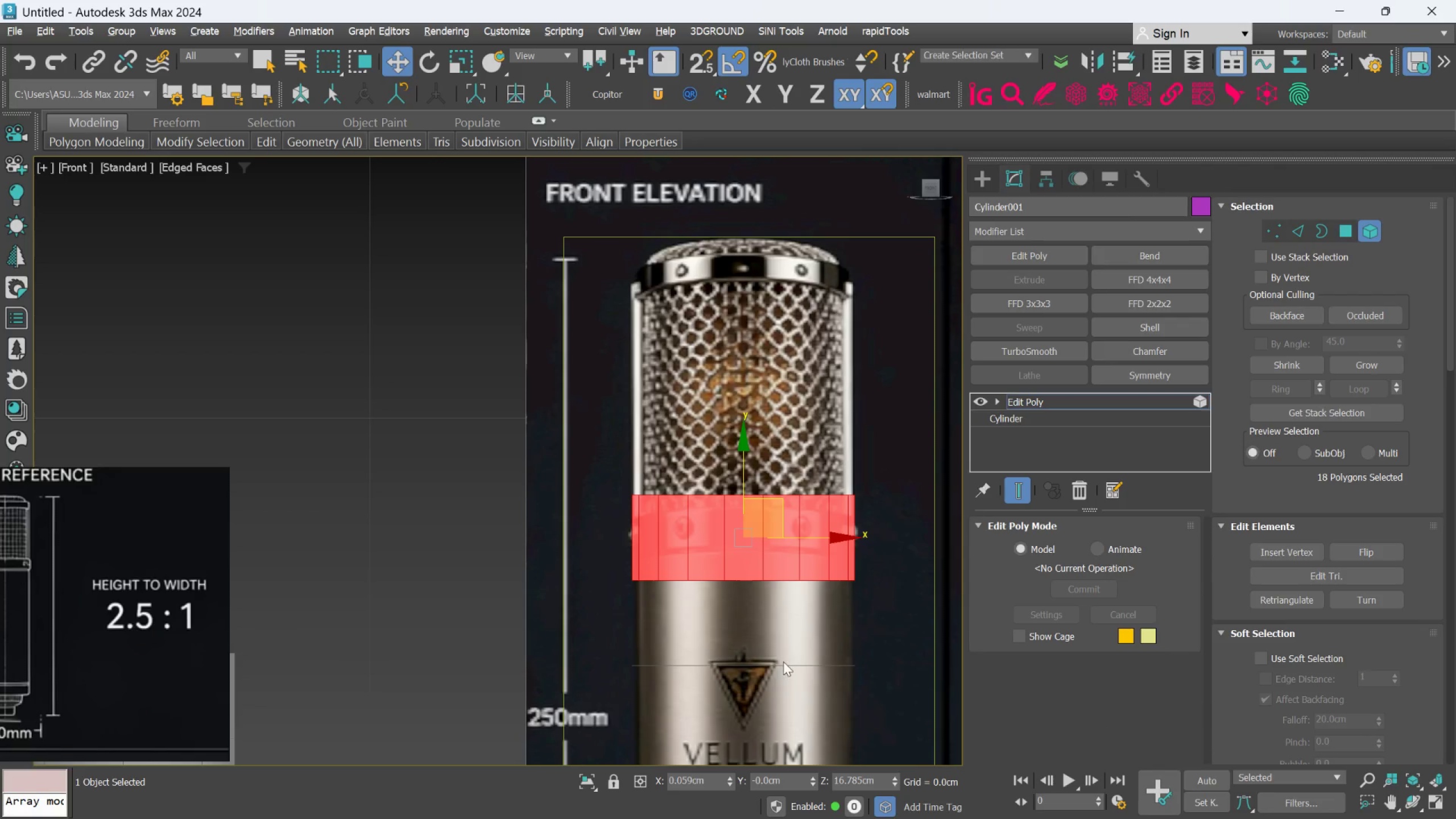 
left_click([784, 658])
 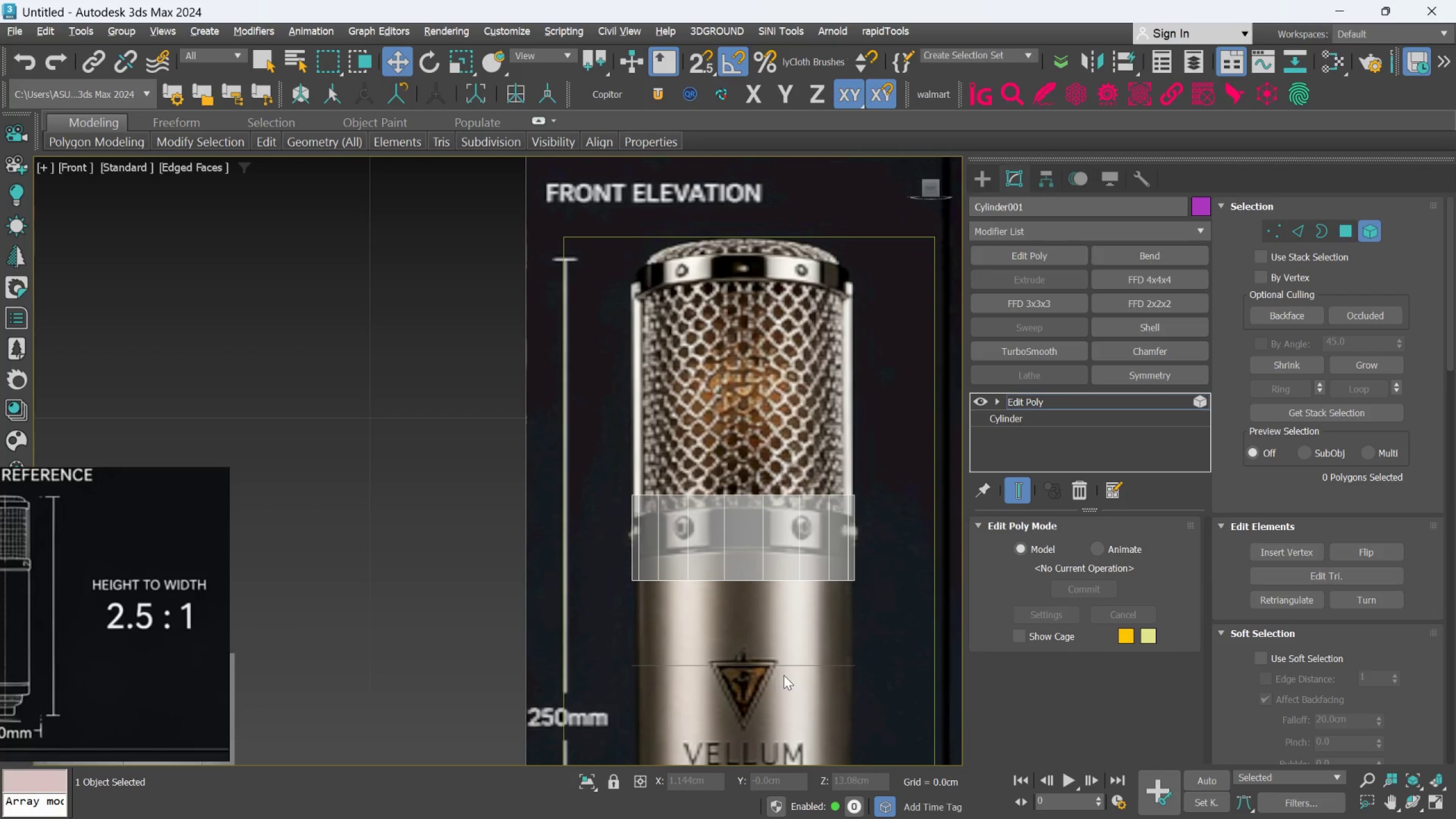 
left_click_drag(start_coordinate=[784, 675], to_coordinate=[782, 670])
 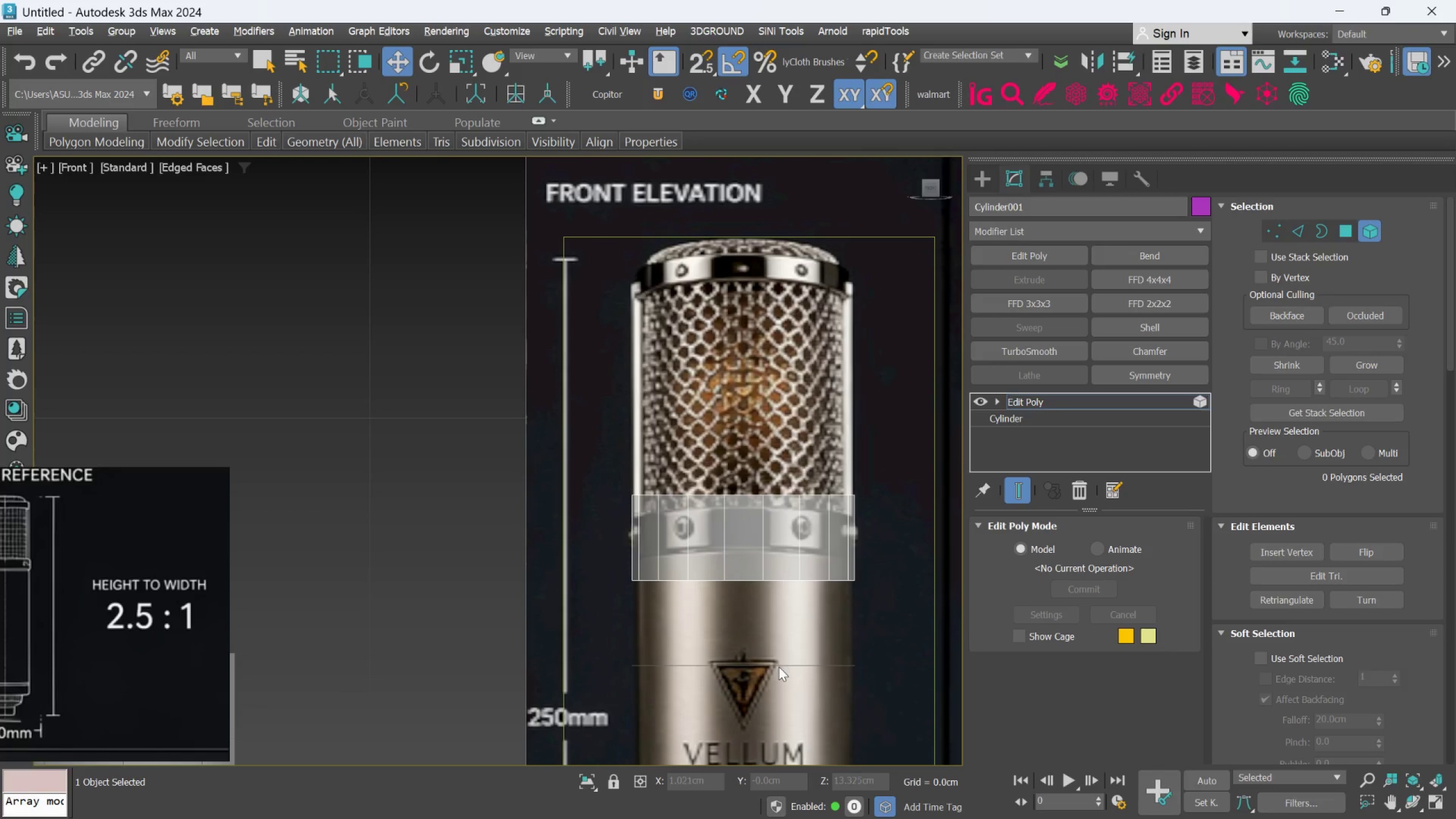 
triple_click([779, 669])
 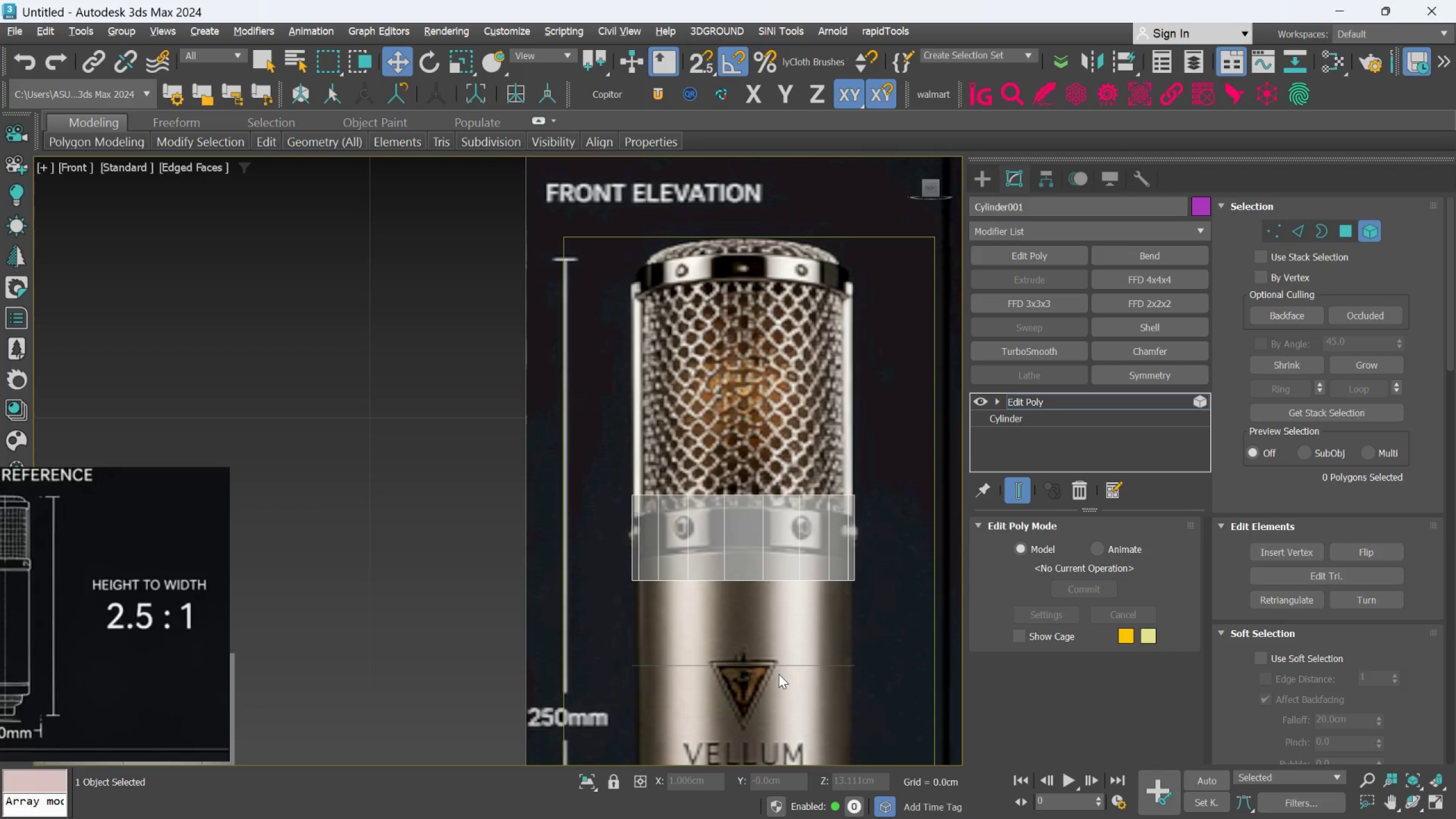 
hold_key(key=AltLeft, duration=0.47)
 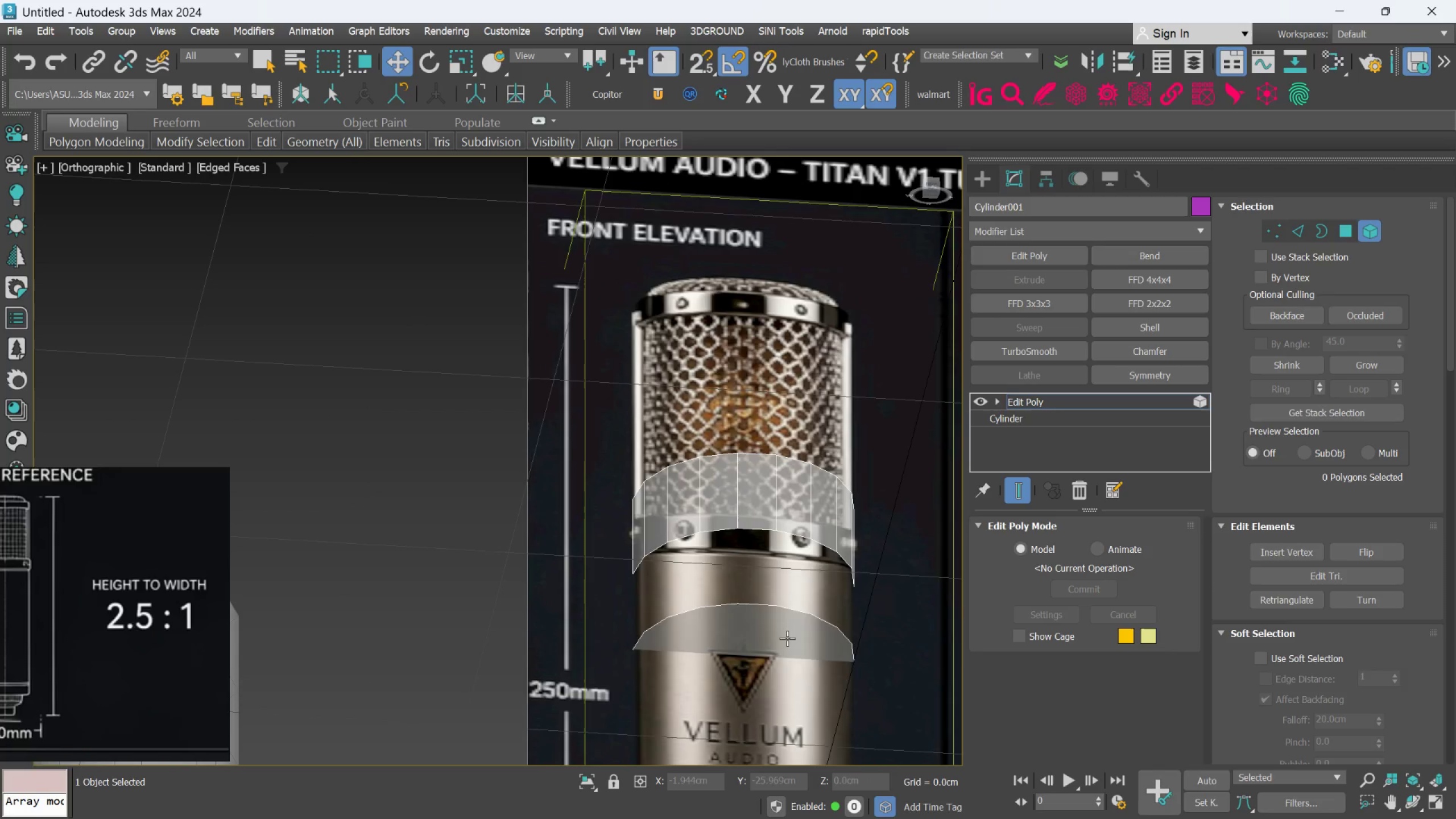 
left_click([787, 635])
 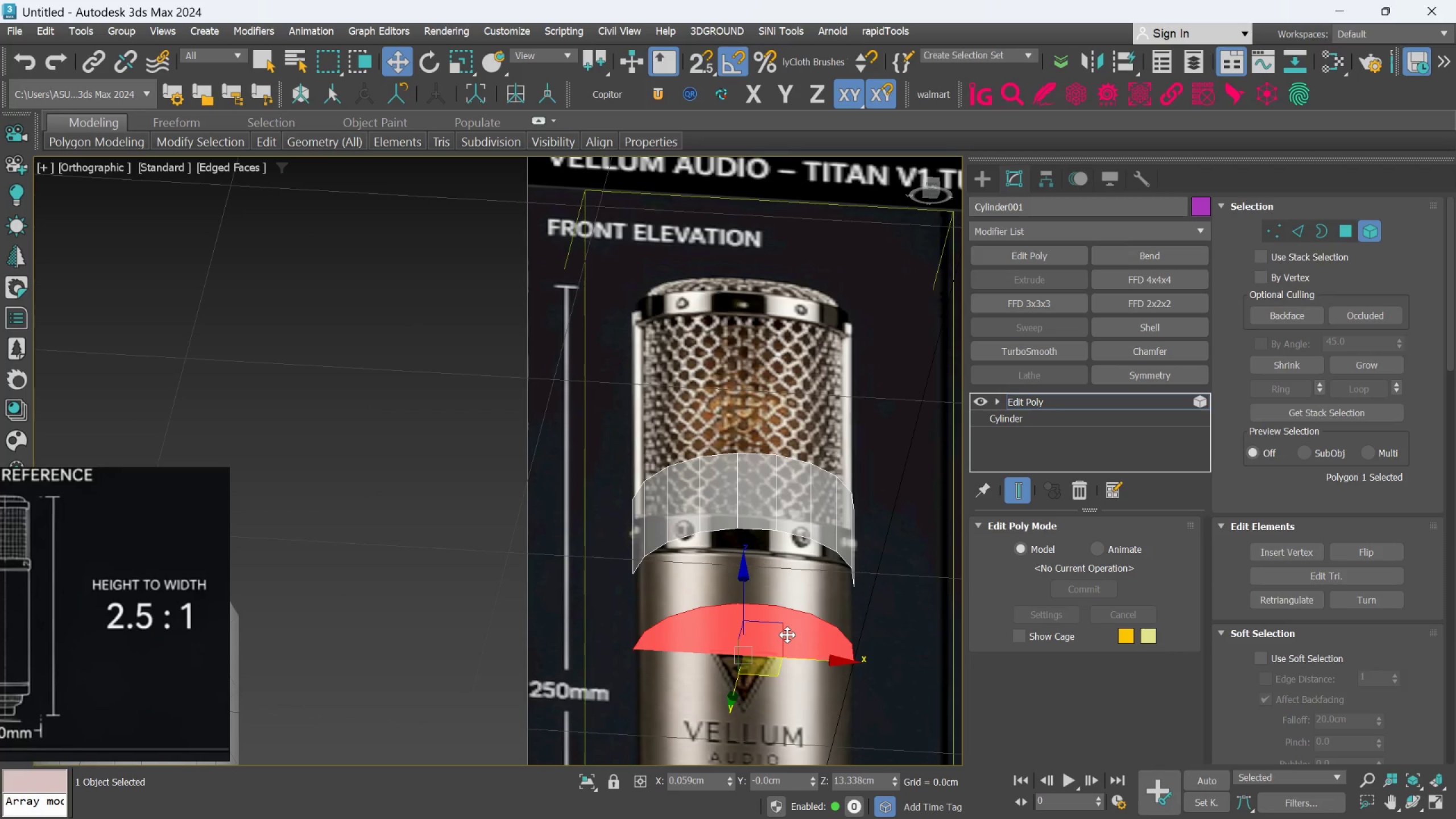 
key(Delete)
 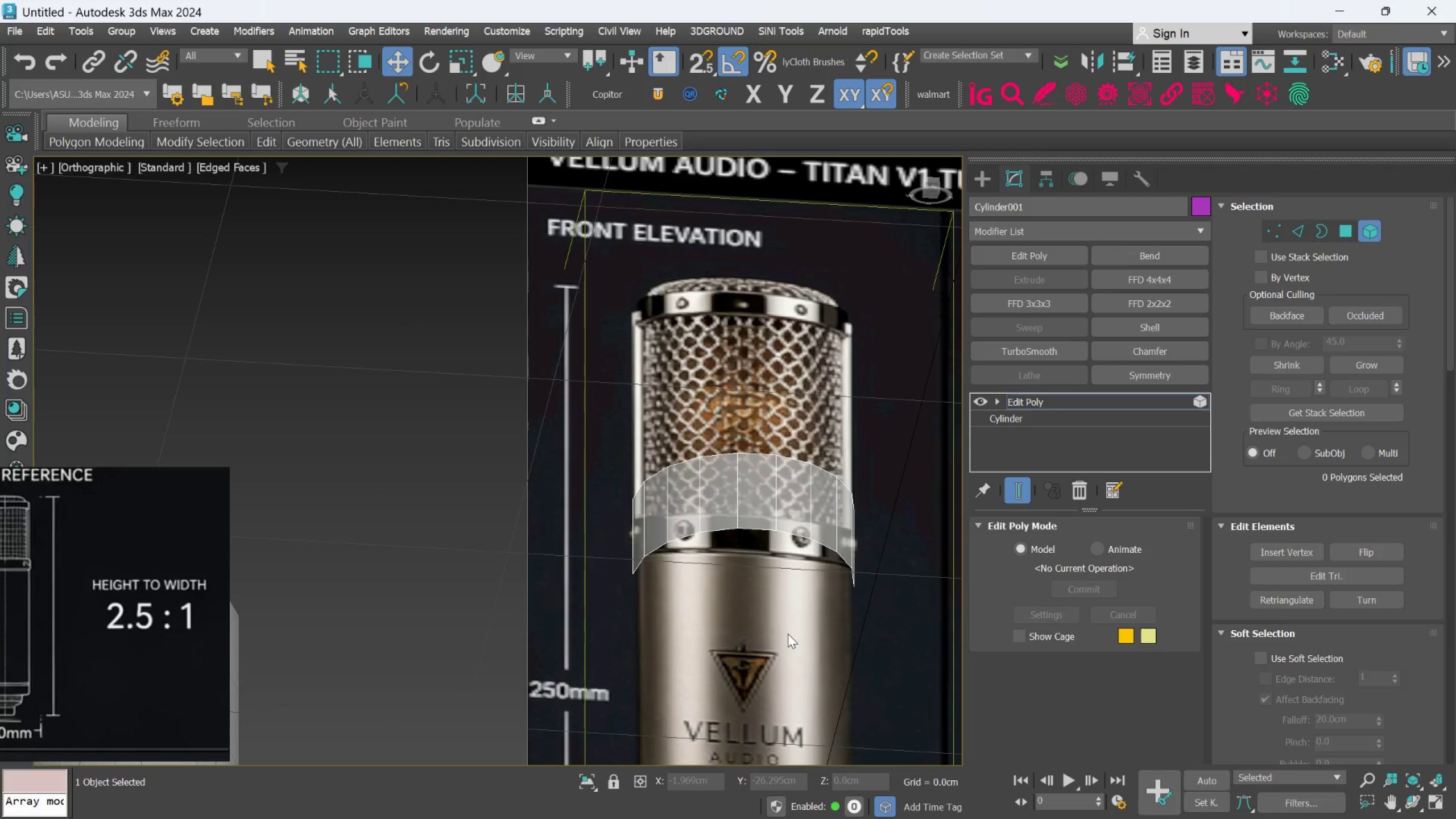 
key(F)
 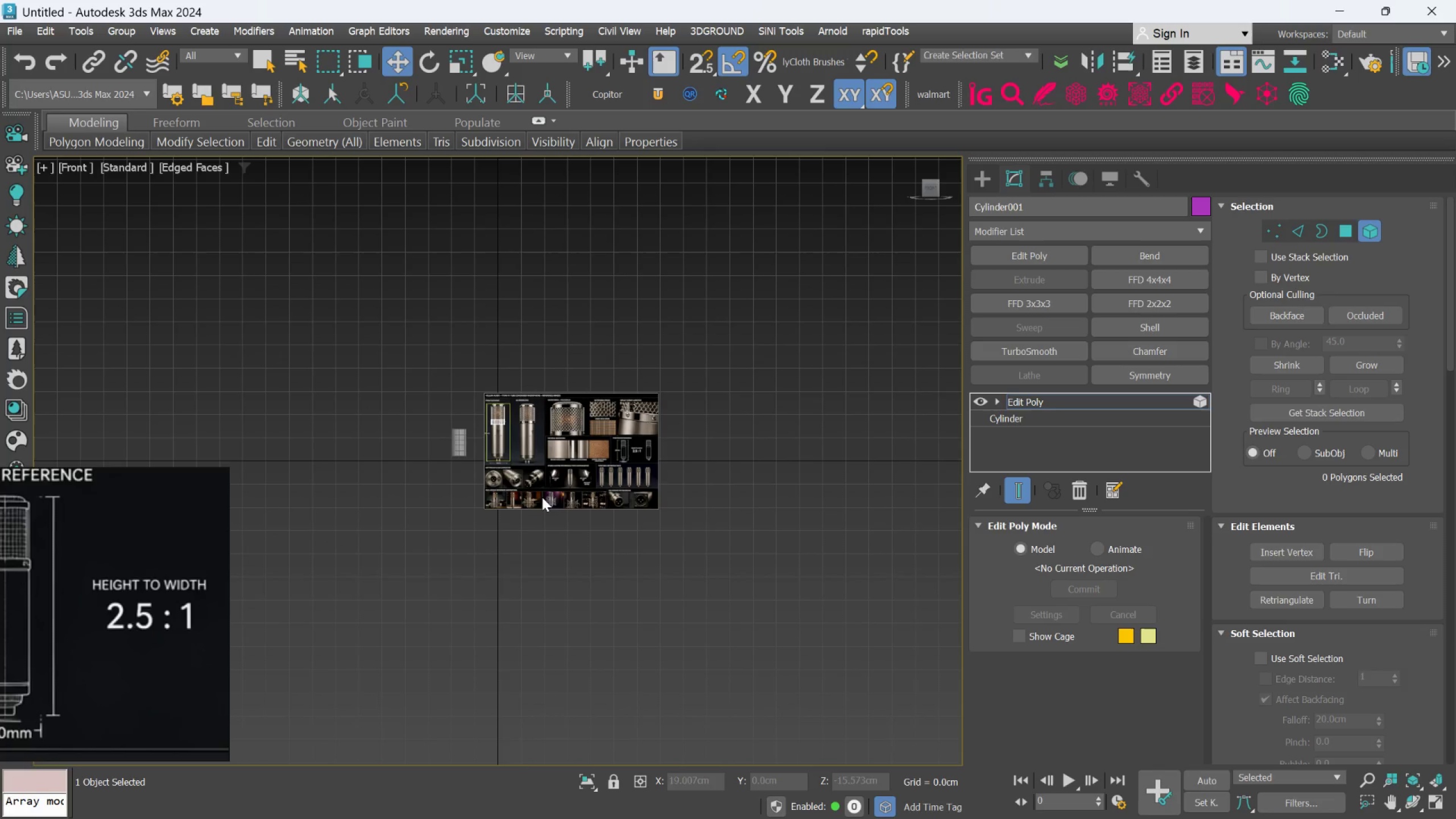 
scroll: coordinate [514, 399], scroll_direction: up, amount: 6.0
 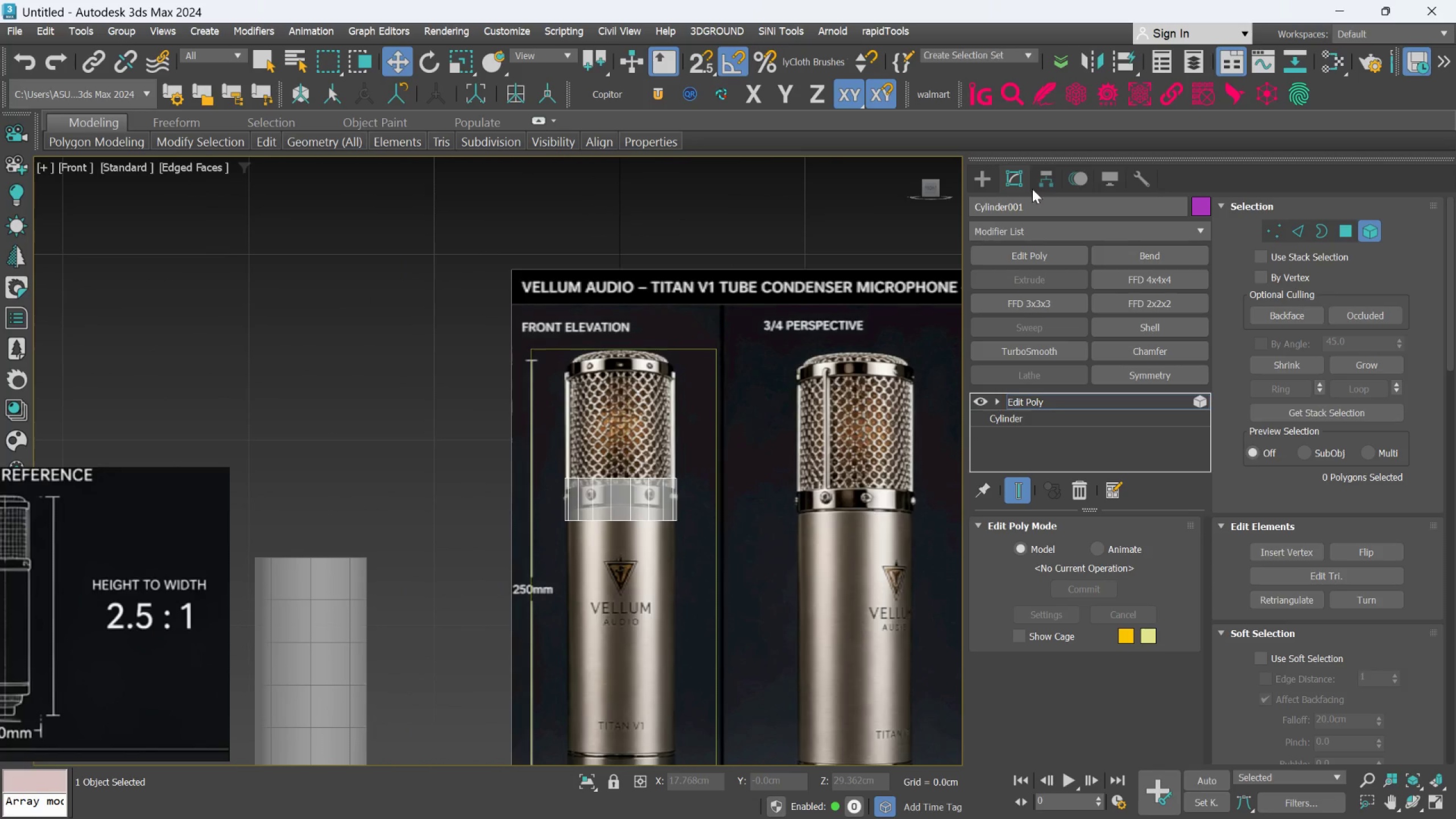 
left_click([1136, 175])
 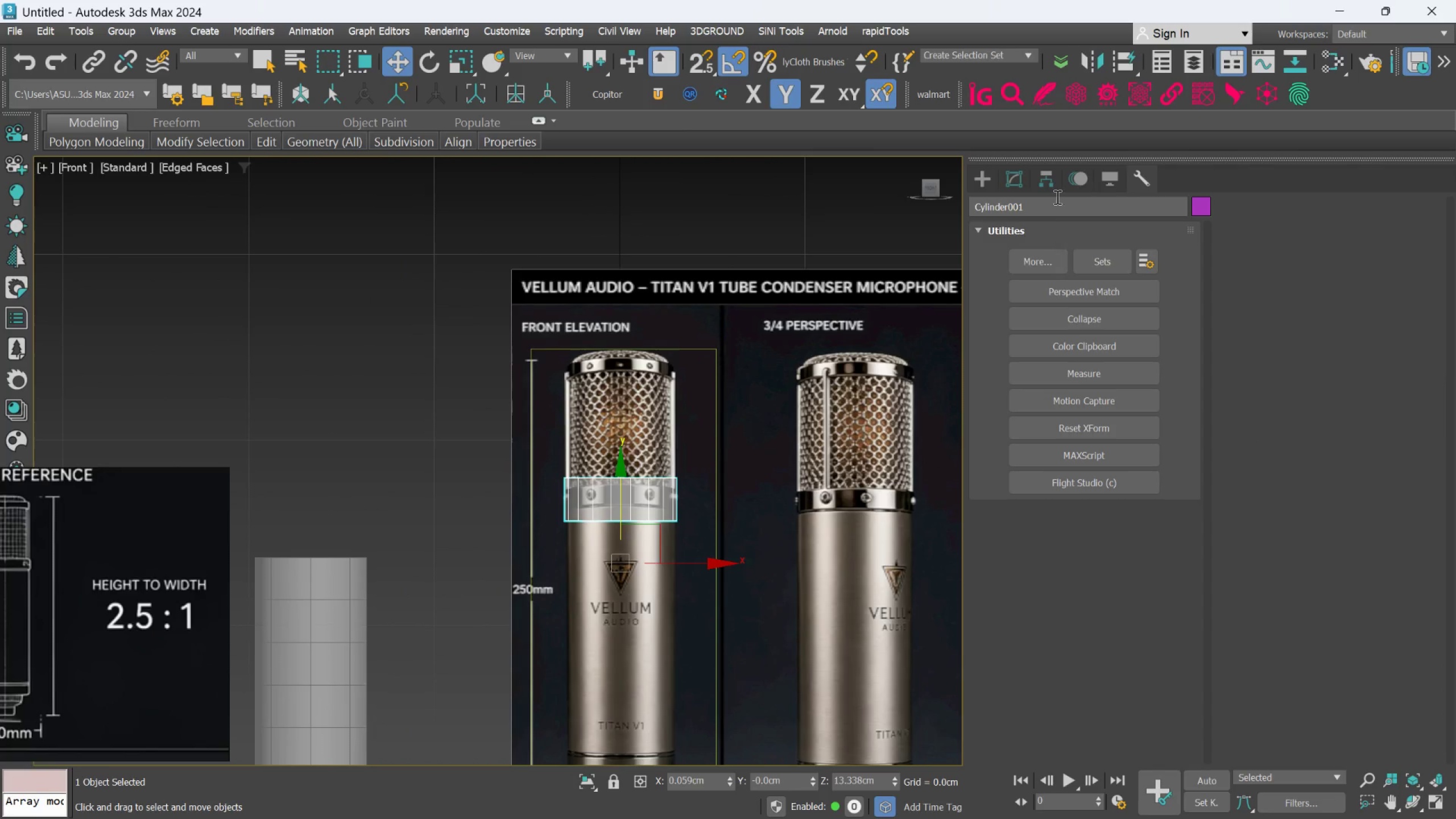 
left_click([1048, 182])
 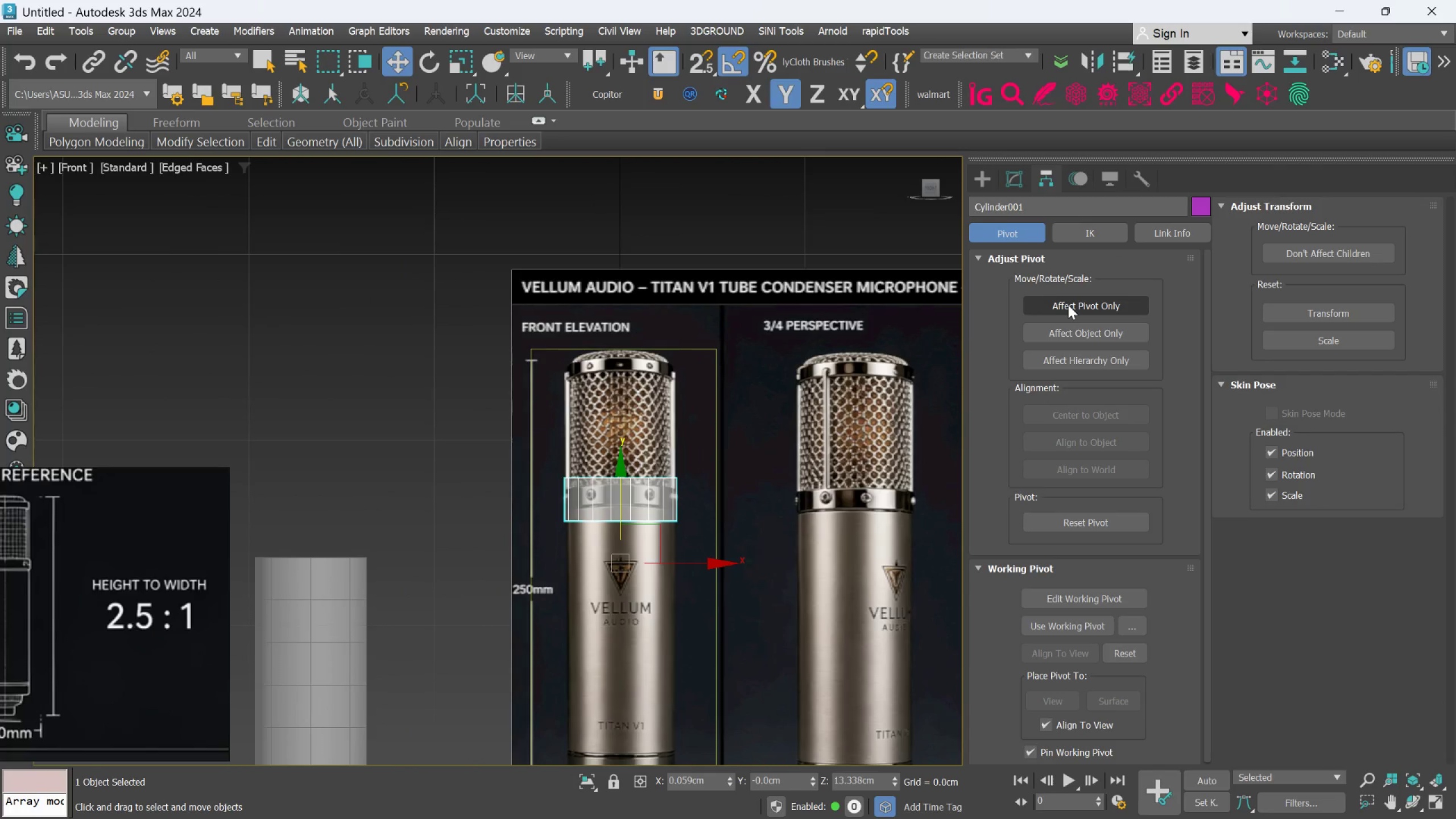 
left_click([1068, 305])
 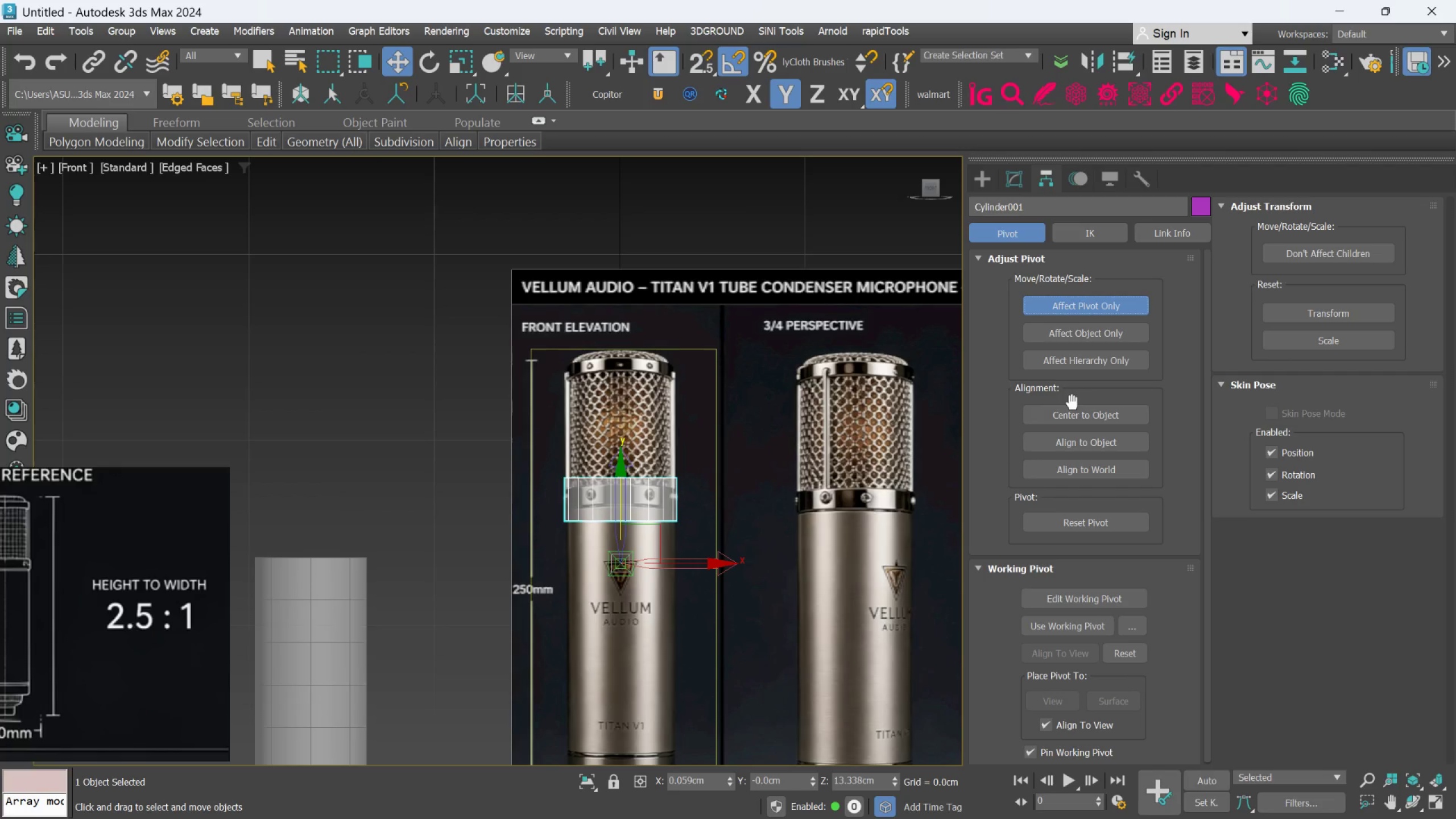 
left_click([1072, 417])
 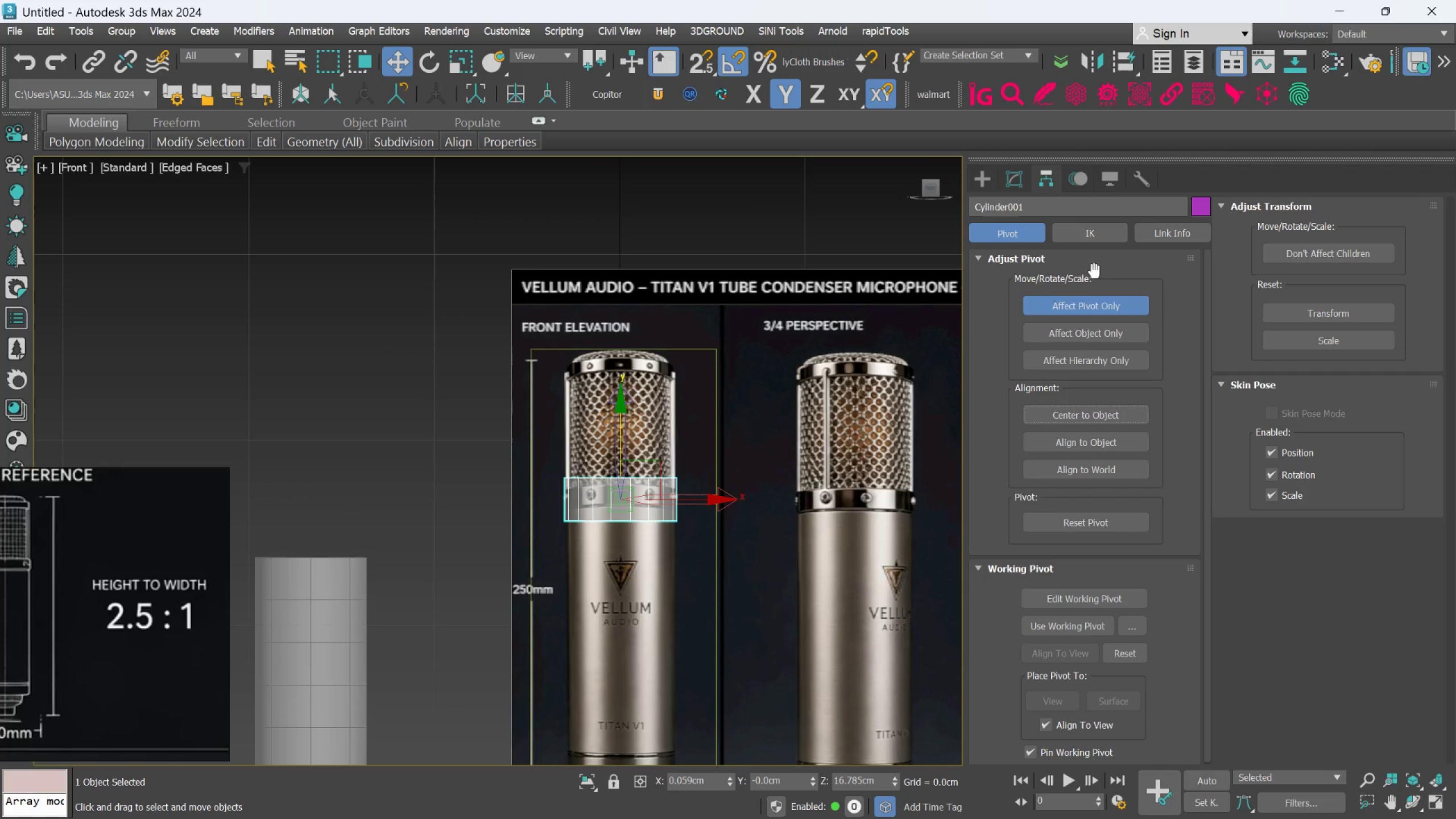 
left_click([1089, 302])
 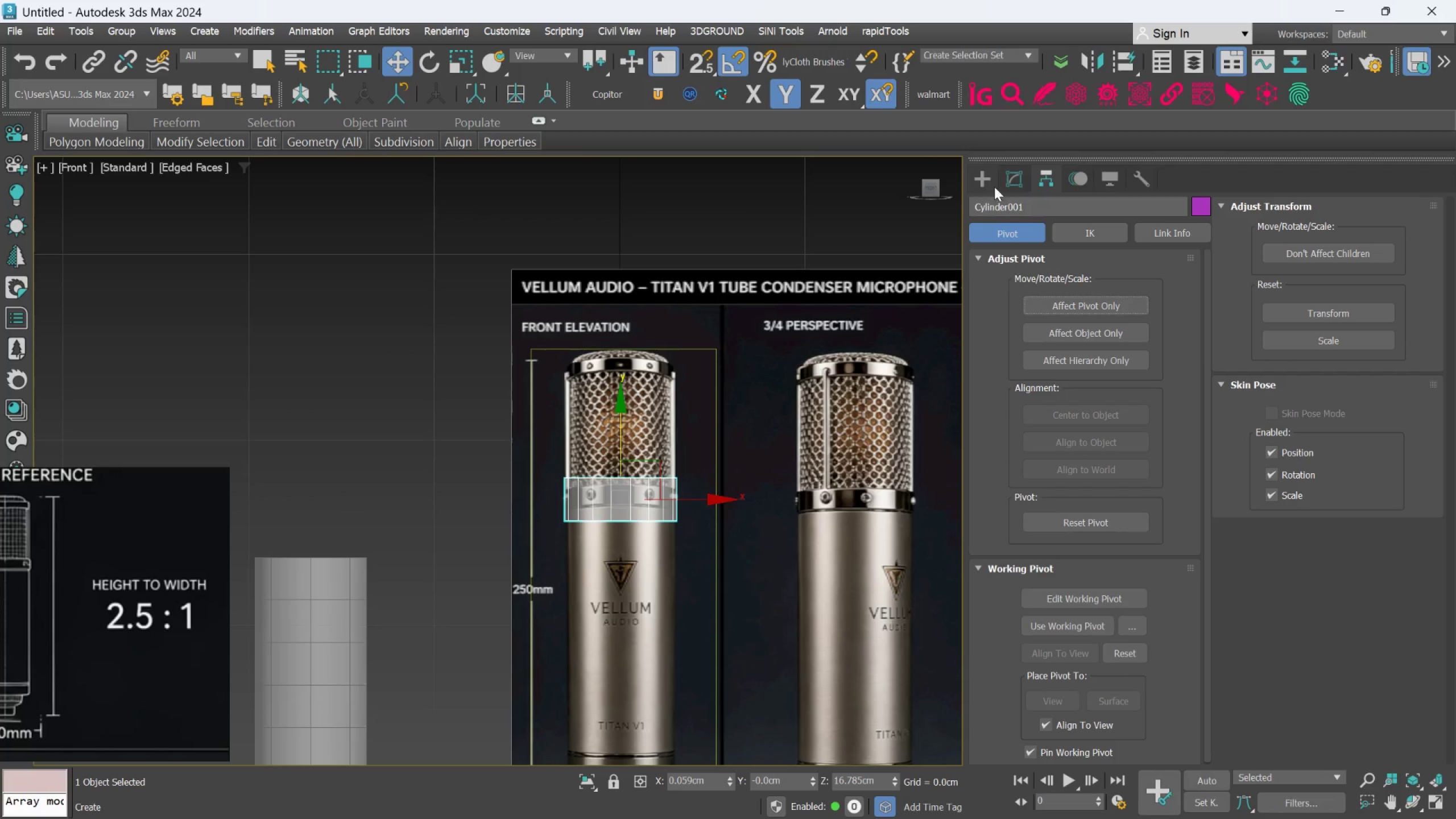 
left_click([994, 183])
 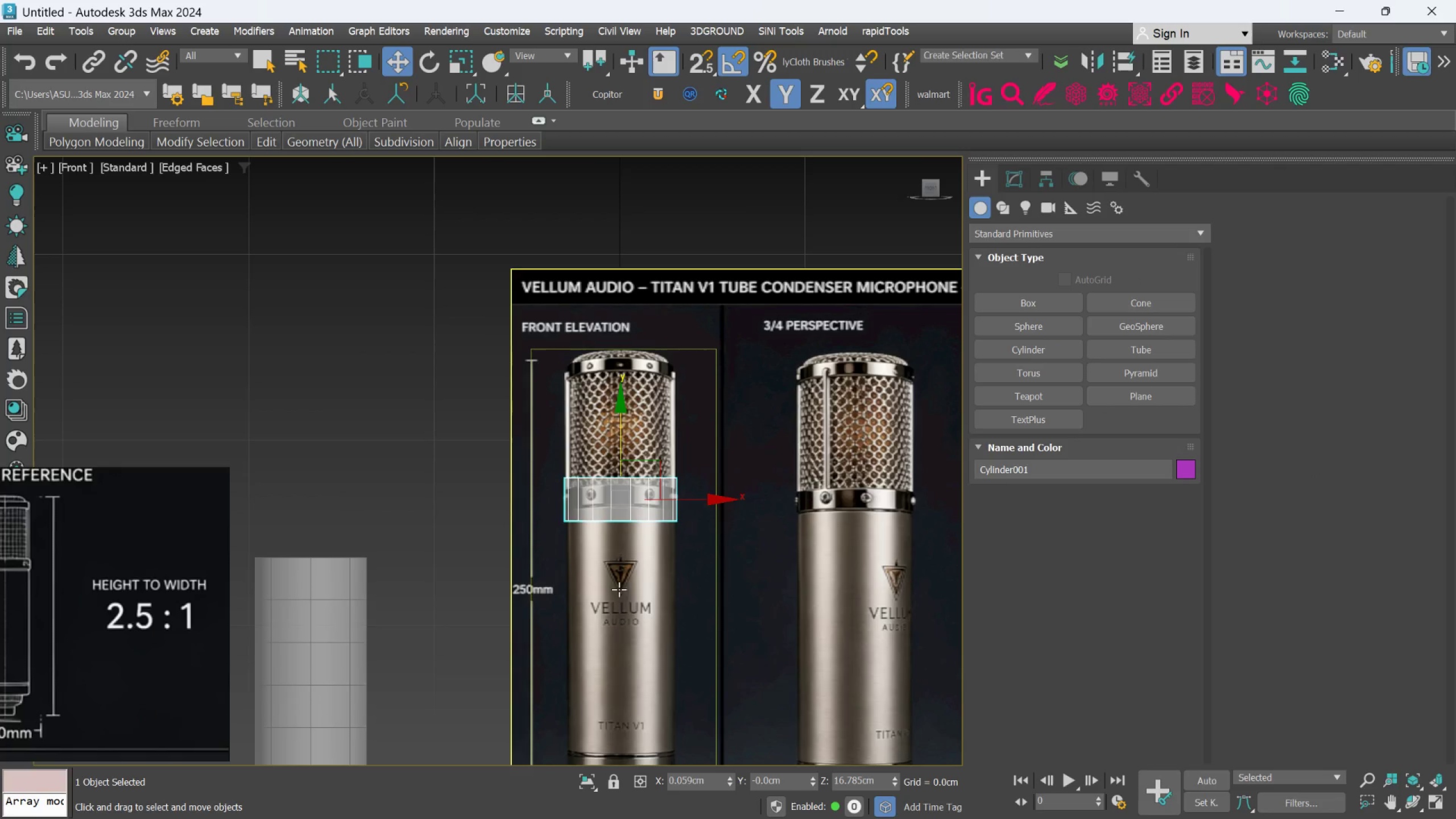 
left_click([605, 485])
 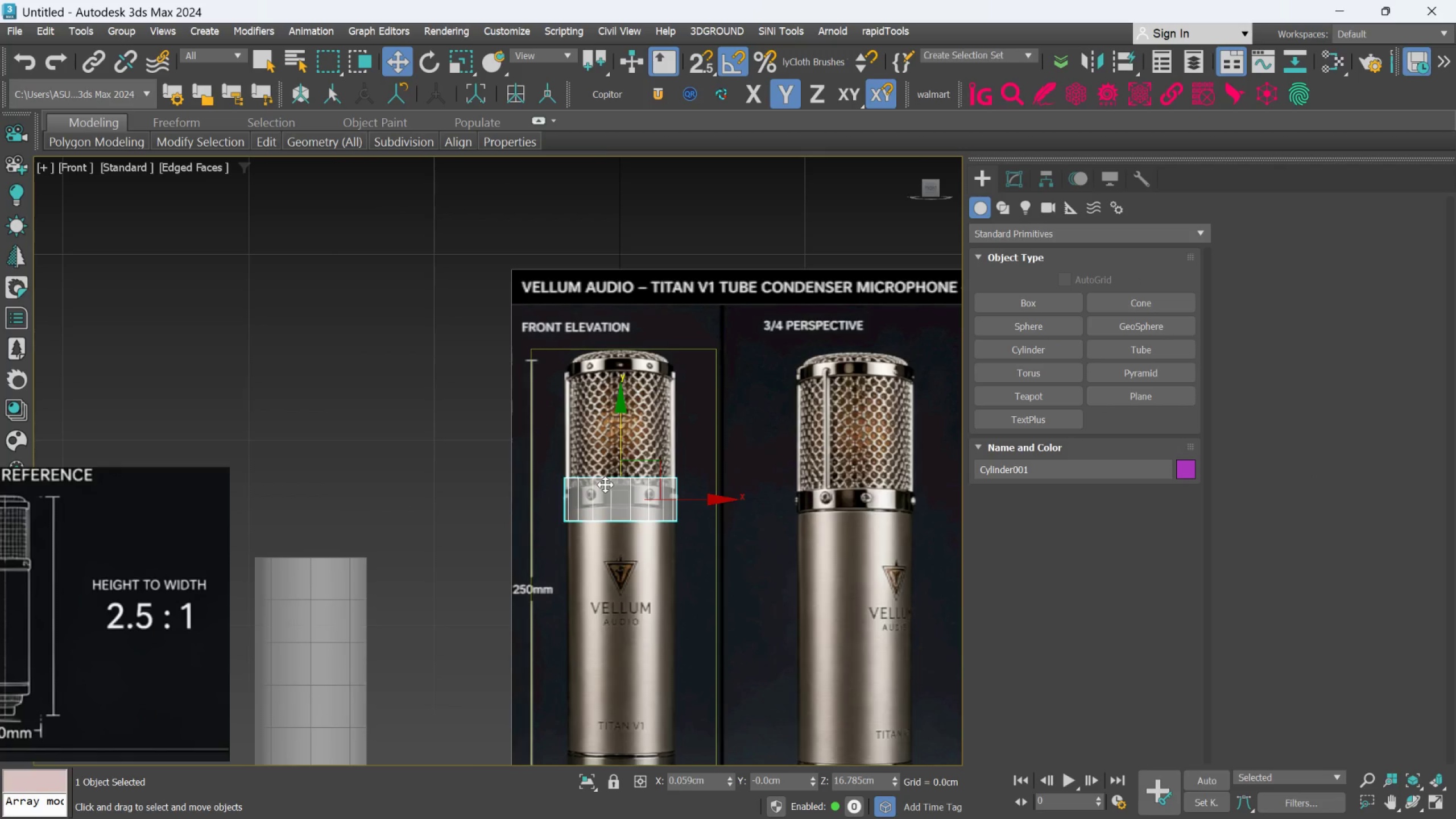 
scroll: coordinate [605, 485], scroll_direction: up, amount: 2.0
 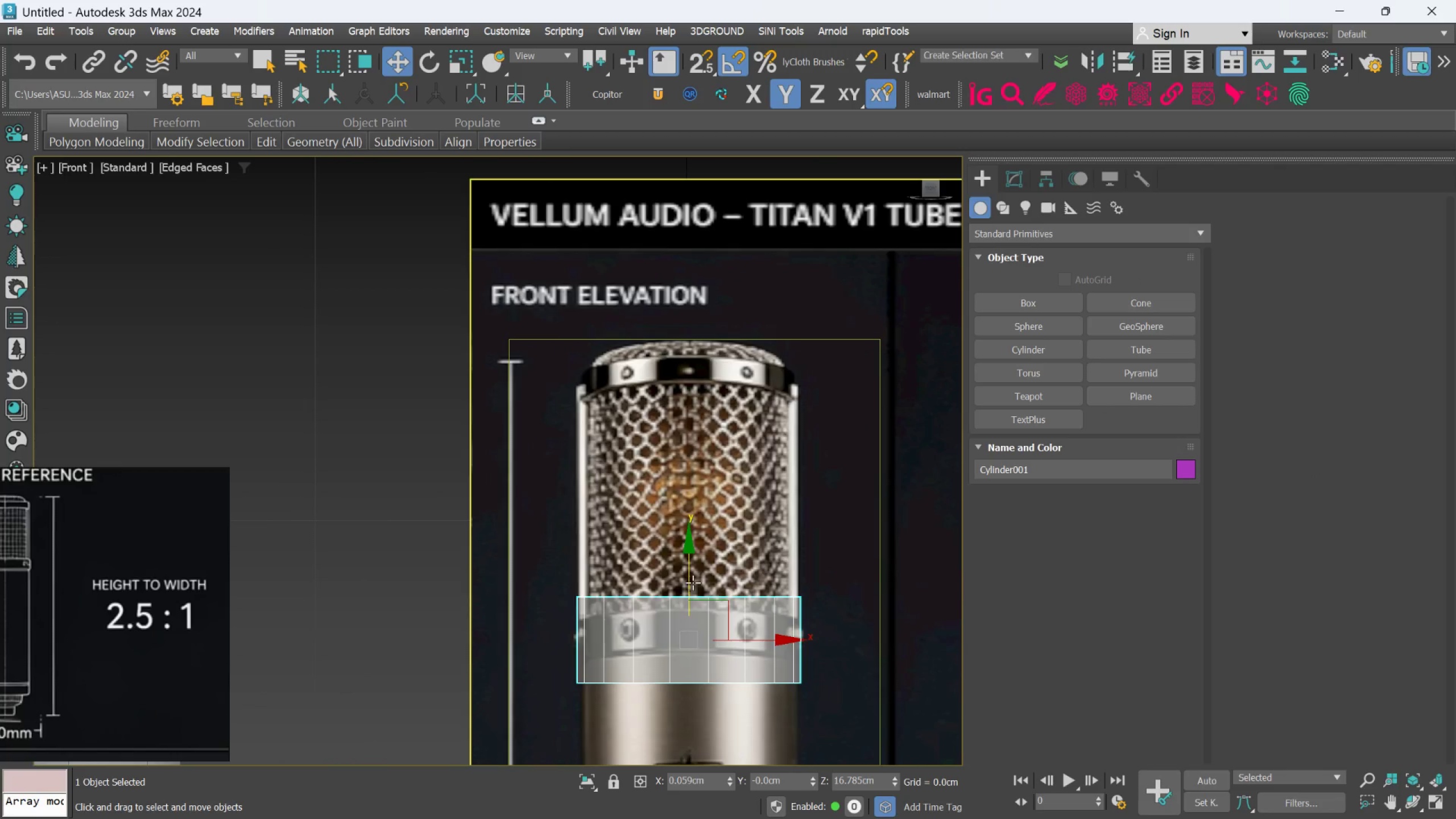 
left_click_drag(start_coordinate=[692, 580], to_coordinate=[726, 310])
 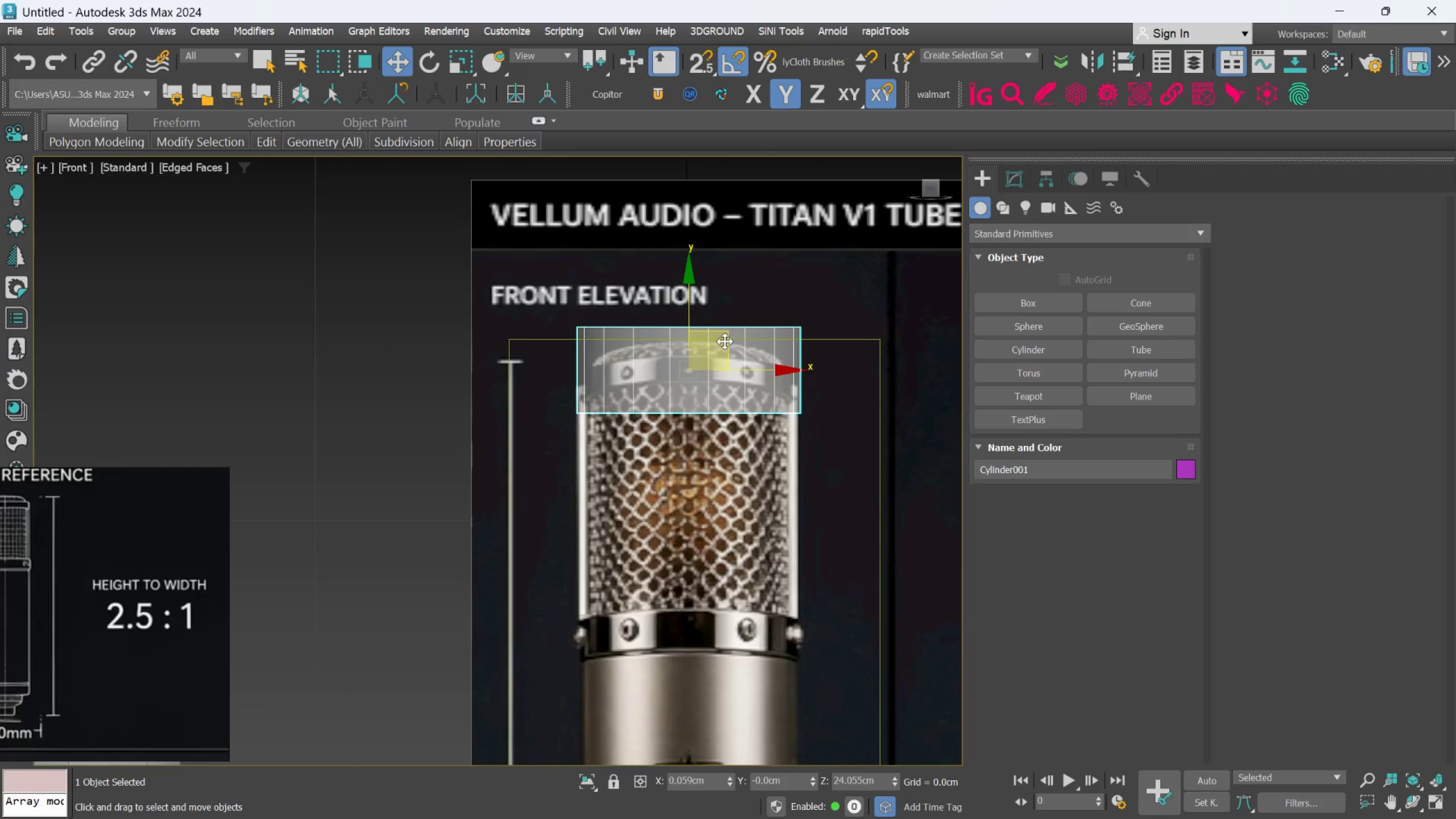 
scroll: coordinate [724, 344], scroll_direction: up, amount: 3.0
 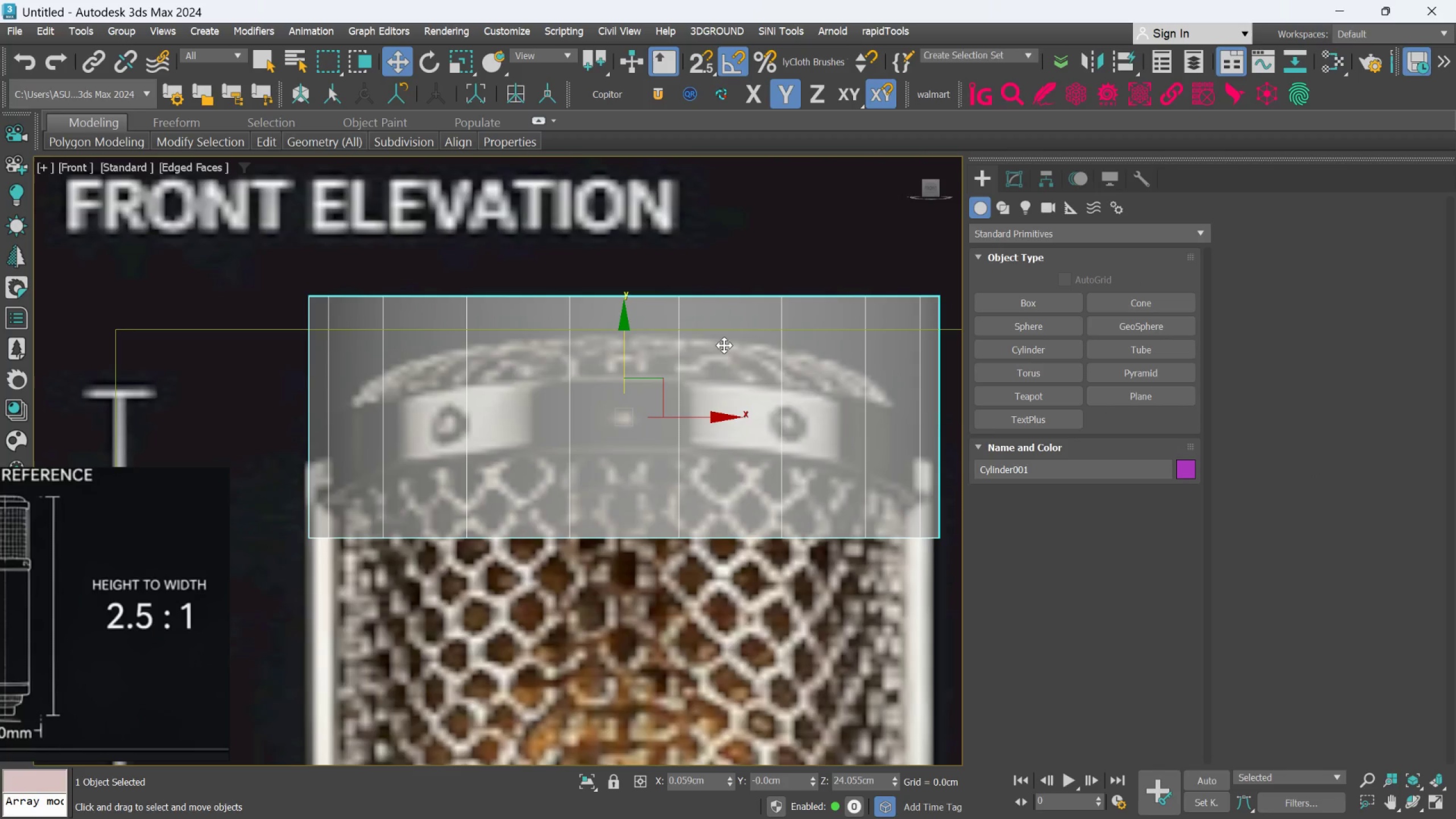 
scroll: coordinate [724, 346], scroll_direction: down, amount: 2.0
 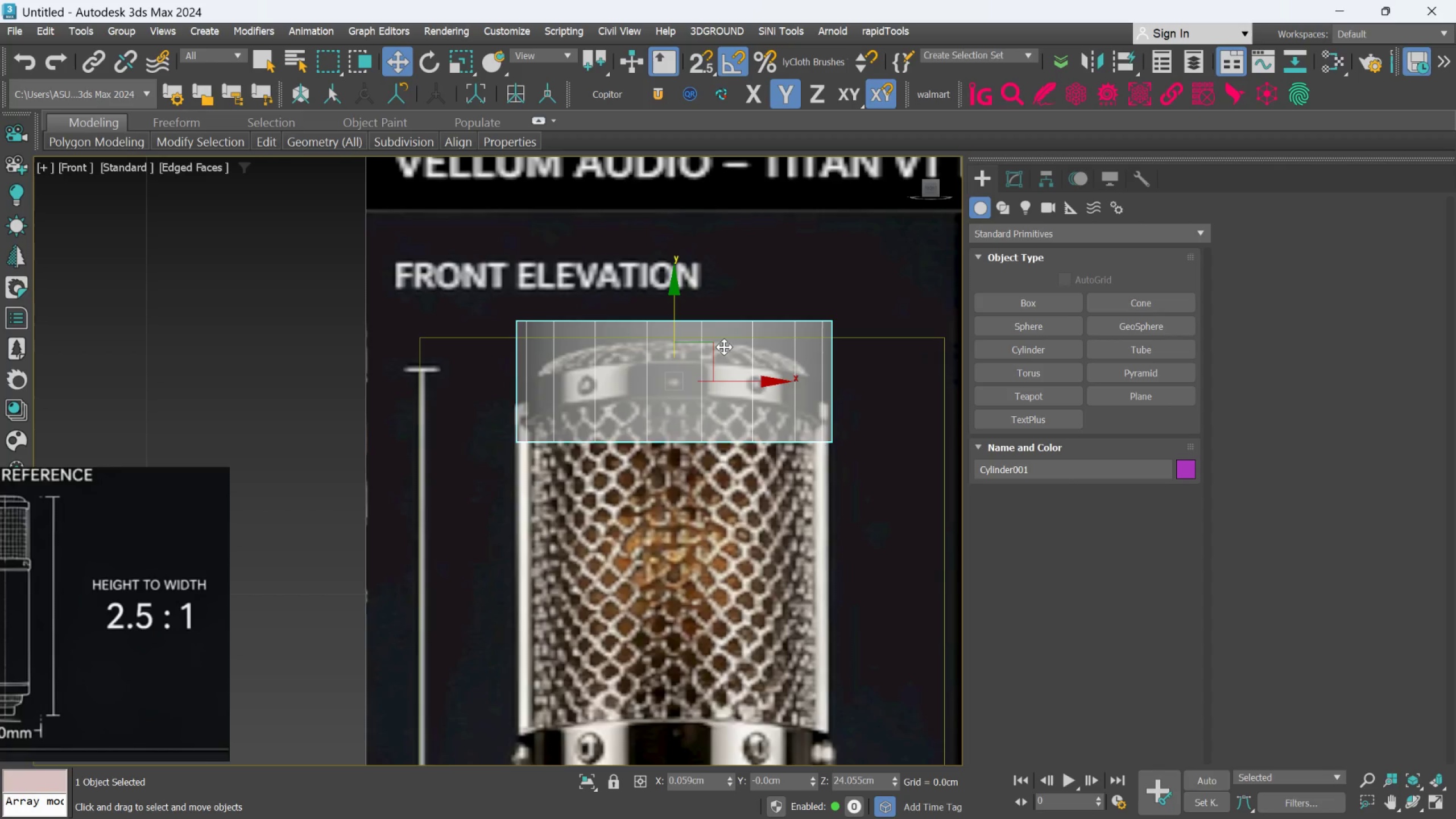 
scroll: coordinate [724, 347], scroll_direction: up, amount: 1.0
 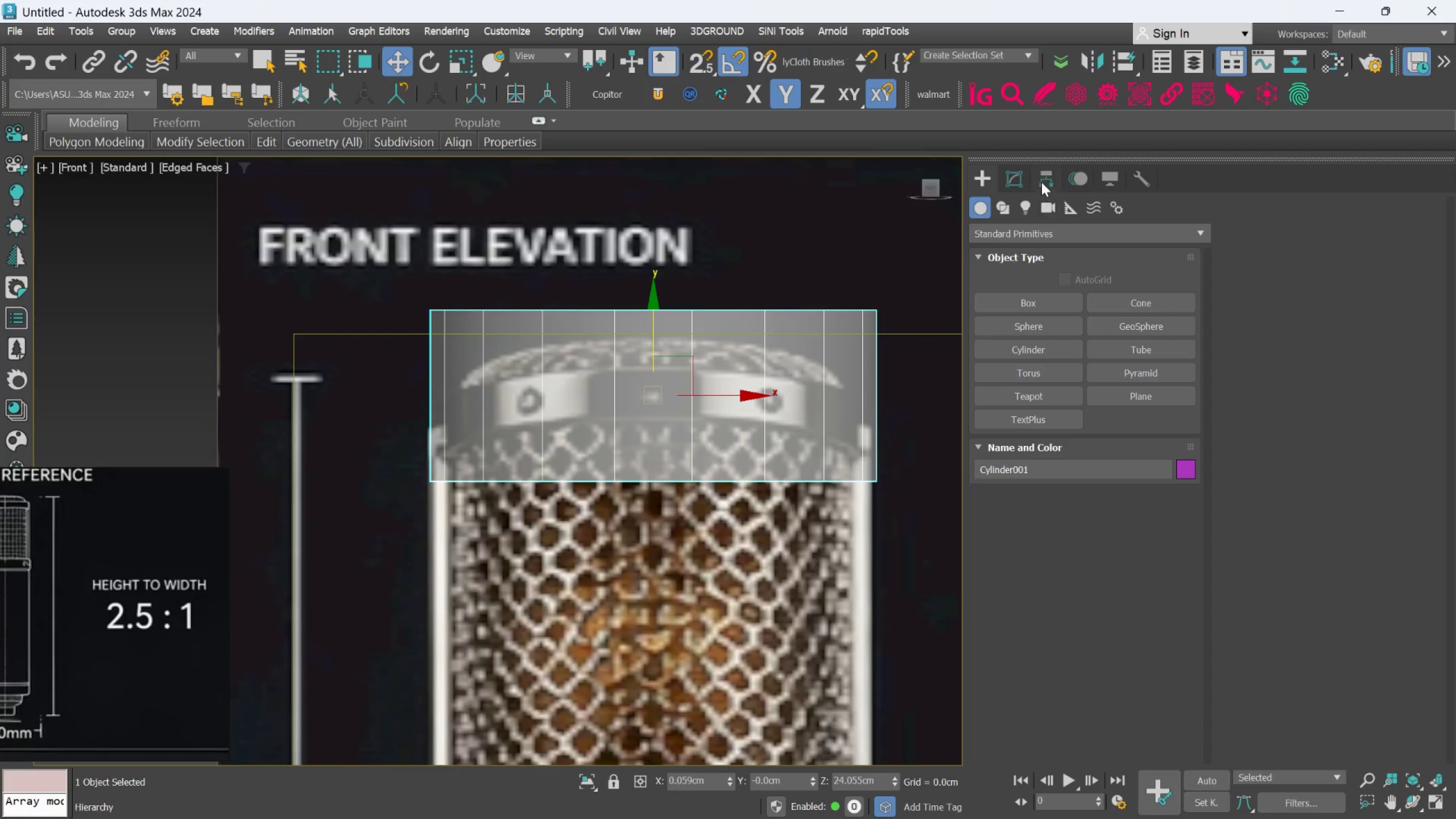 
left_click([1023, 181])
 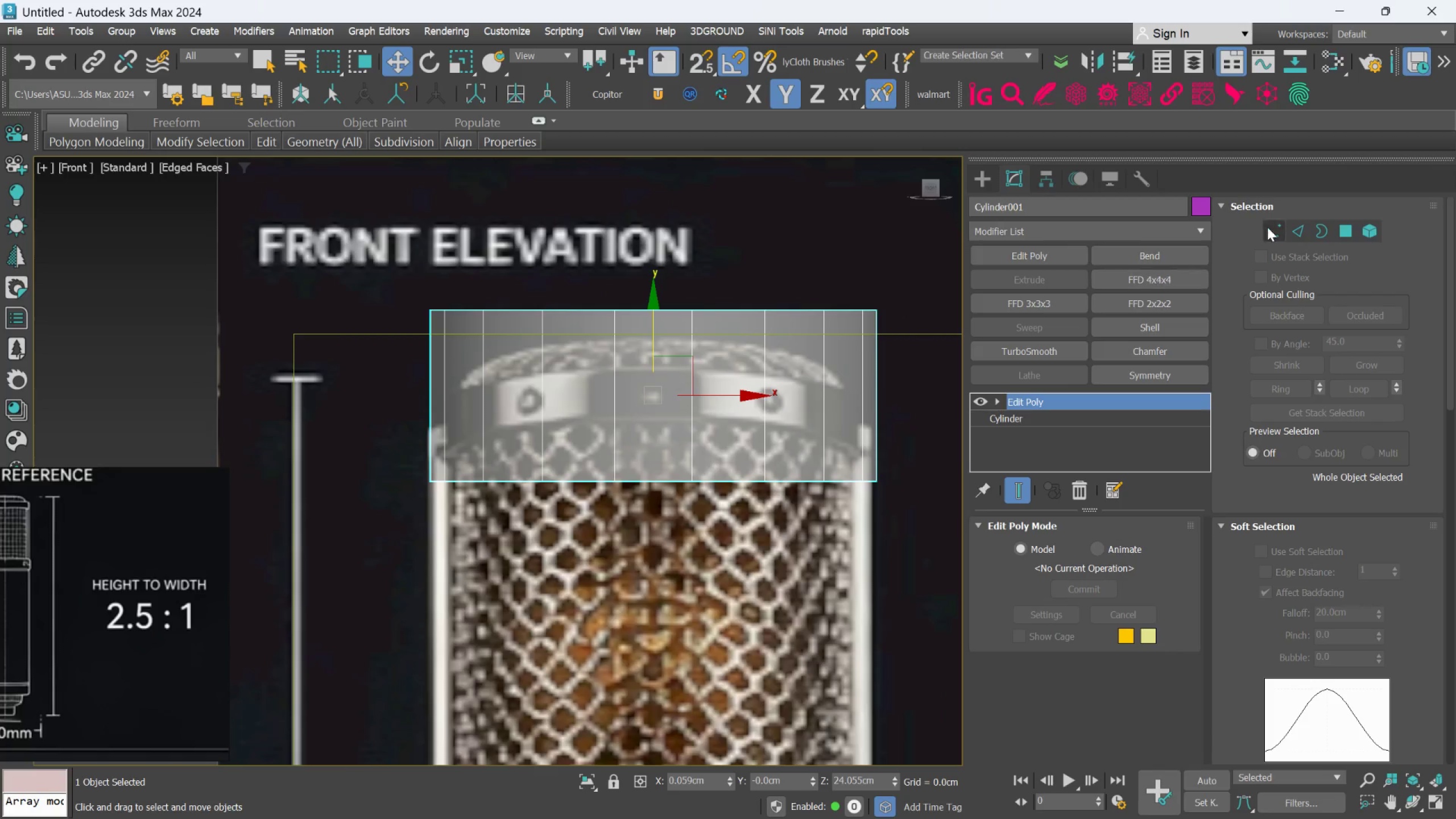 
left_click_drag(start_coordinate=[1274, 225], to_coordinate=[1273, 231])
 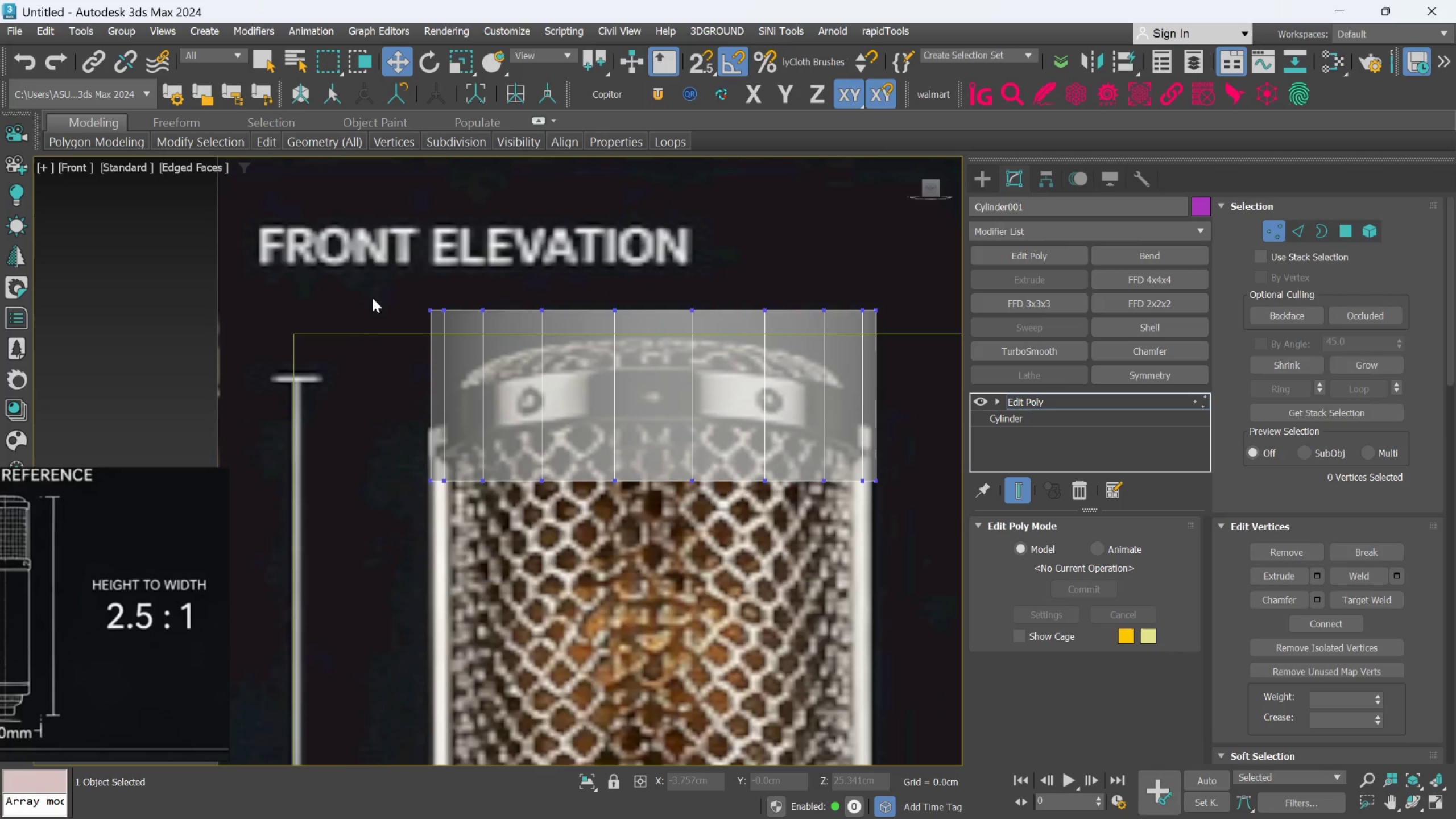 
left_click_drag(start_coordinate=[377, 278], to_coordinate=[929, 351])
 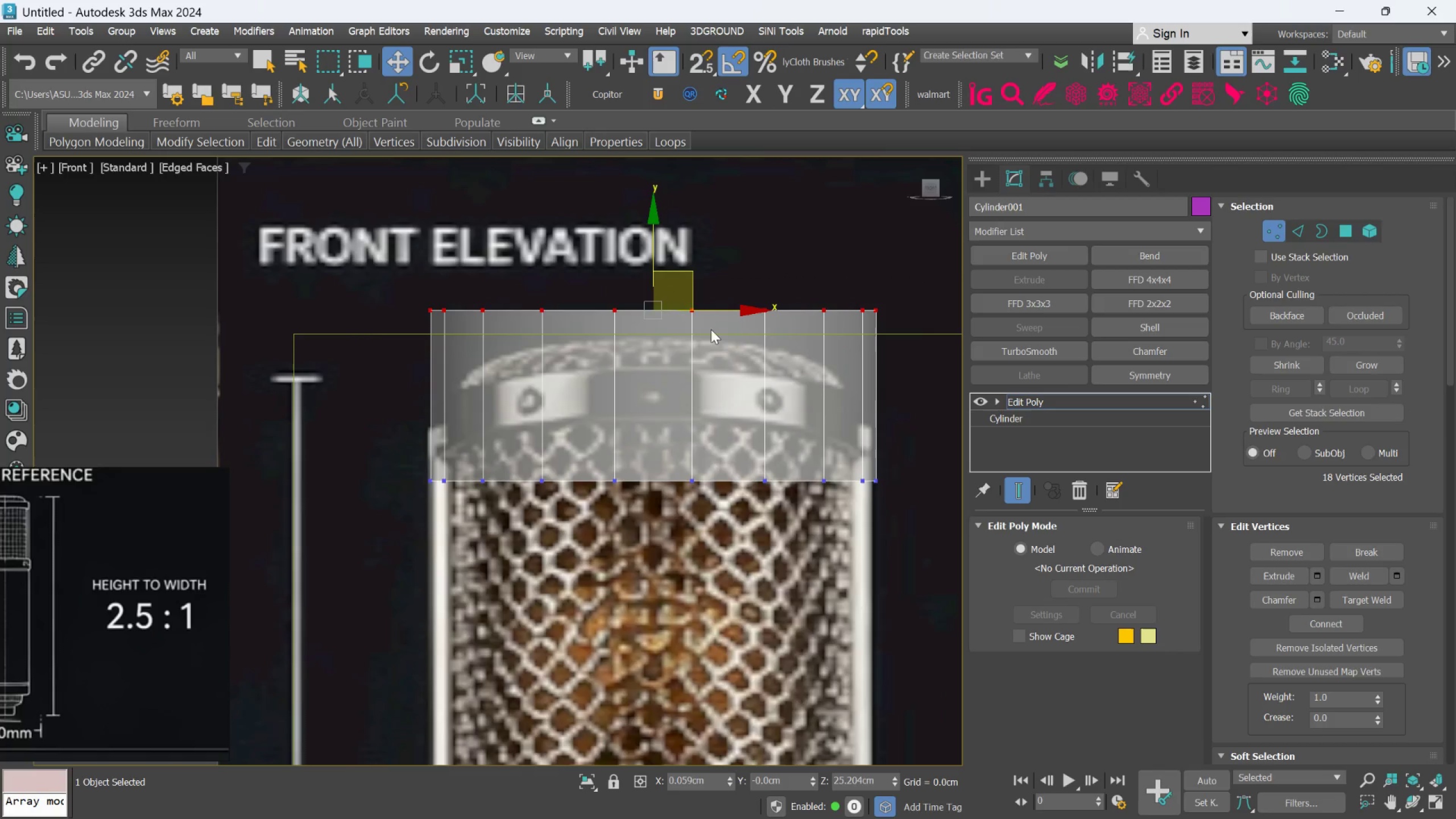 
hold_key(key=ControlLeft, duration=1.14)
left_click_drag(start_coordinate=[891, 545], to_coordinate=[292, 406])
 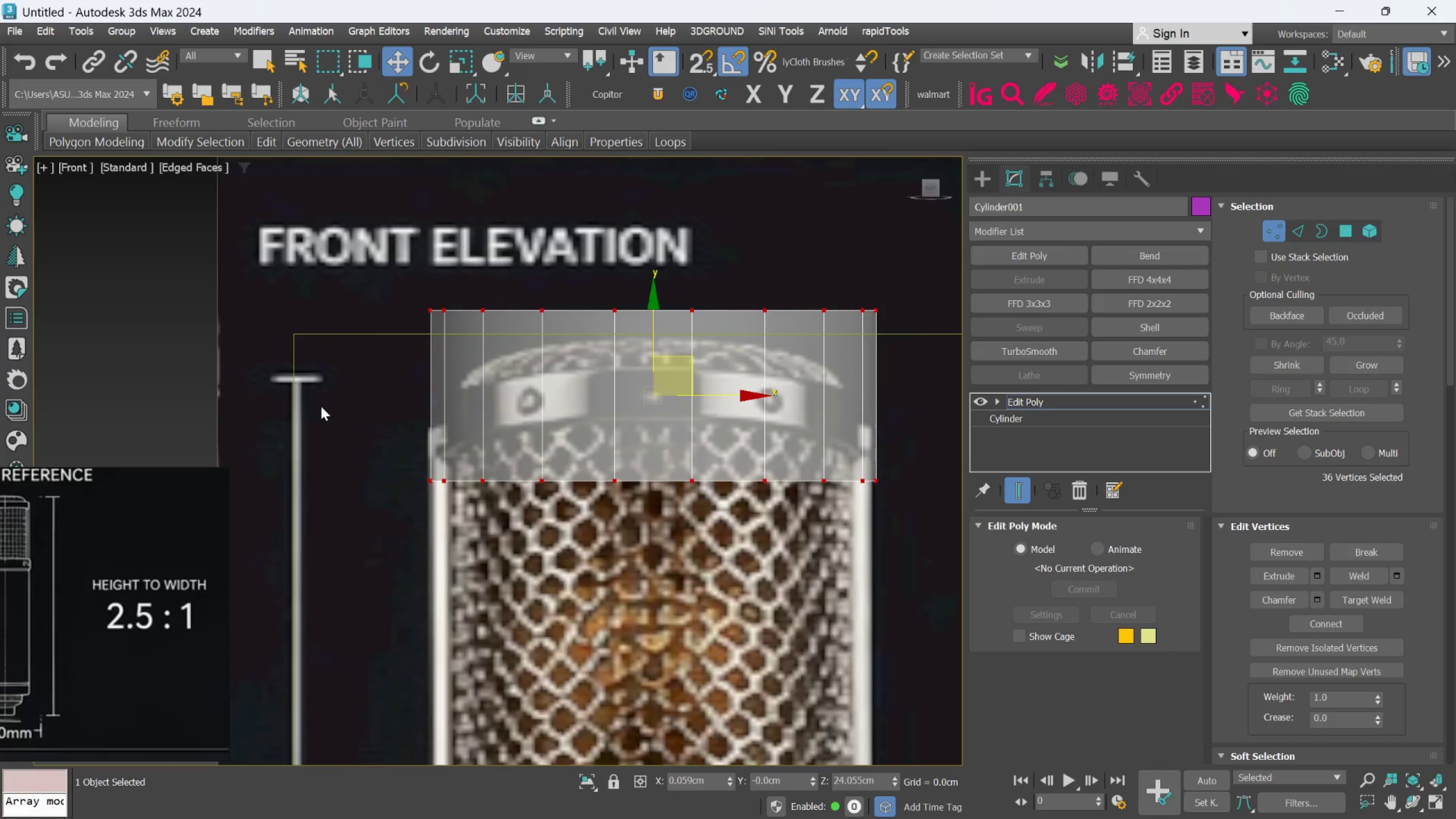 
key(R)
 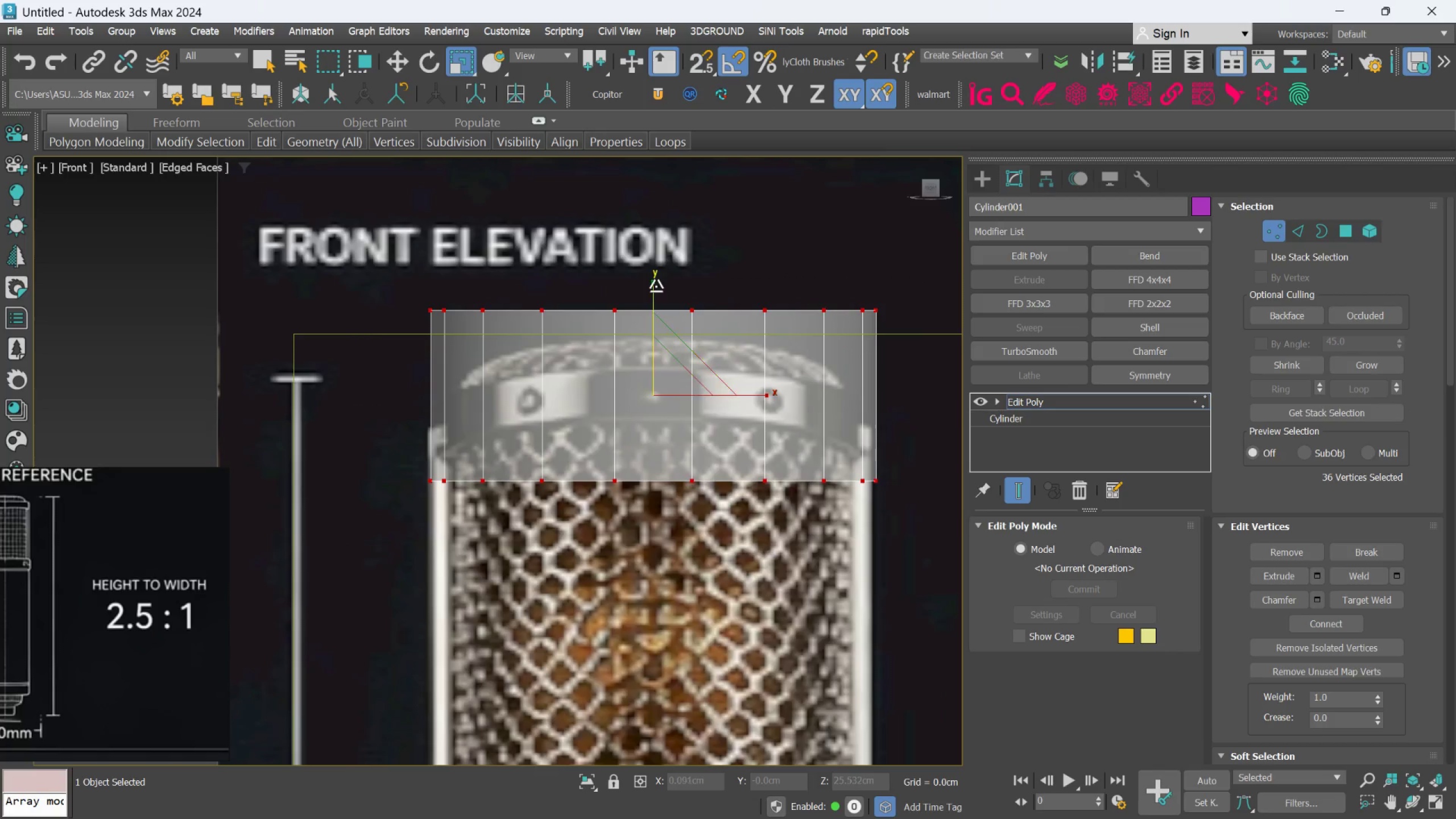 
left_click_drag(start_coordinate=[654, 287], to_coordinate=[668, 375])
 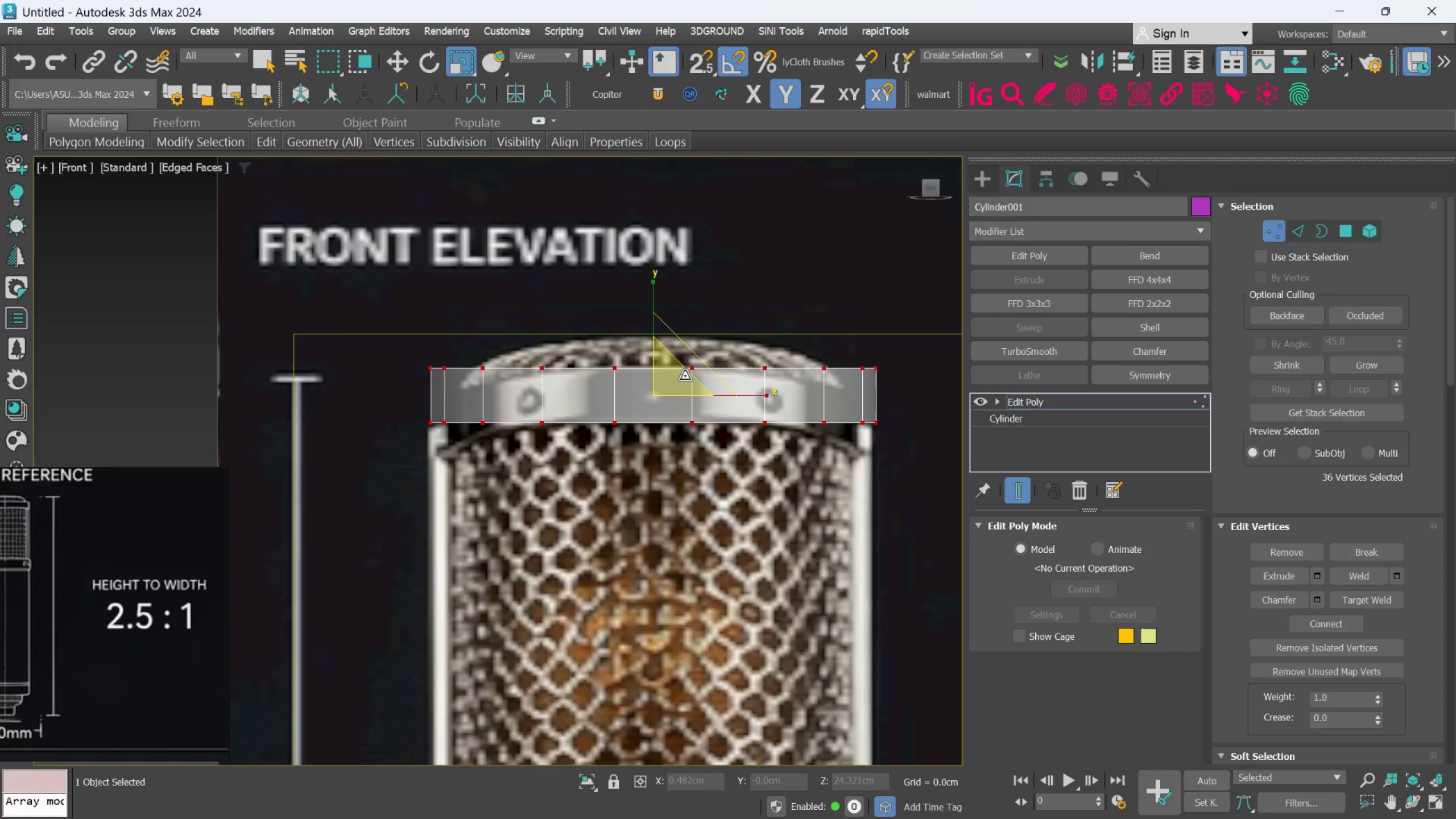 
hold_key(key=AltLeft, duration=0.83)
 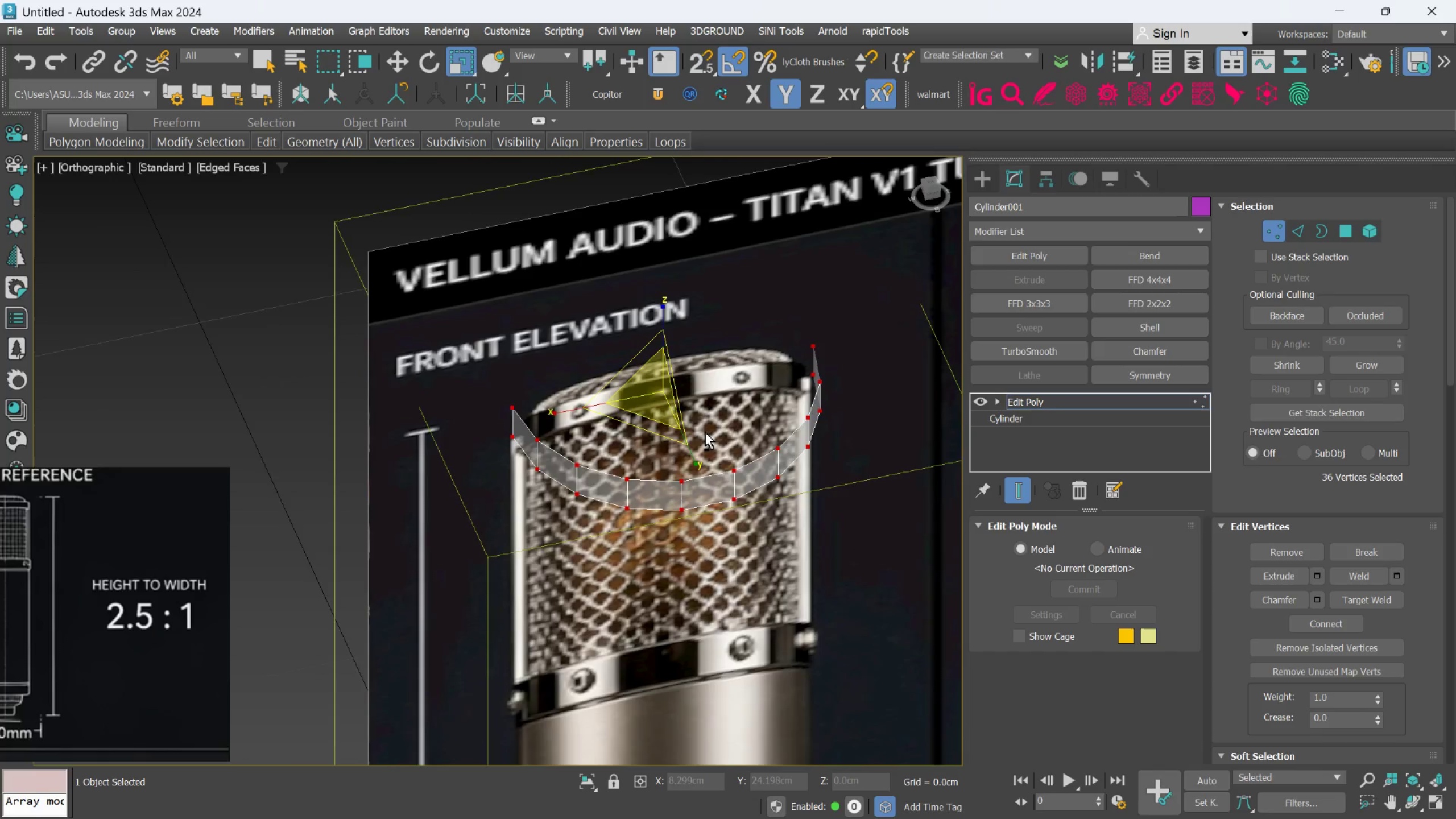 
scroll: coordinate [686, 380], scroll_direction: down, amount: 1.0
 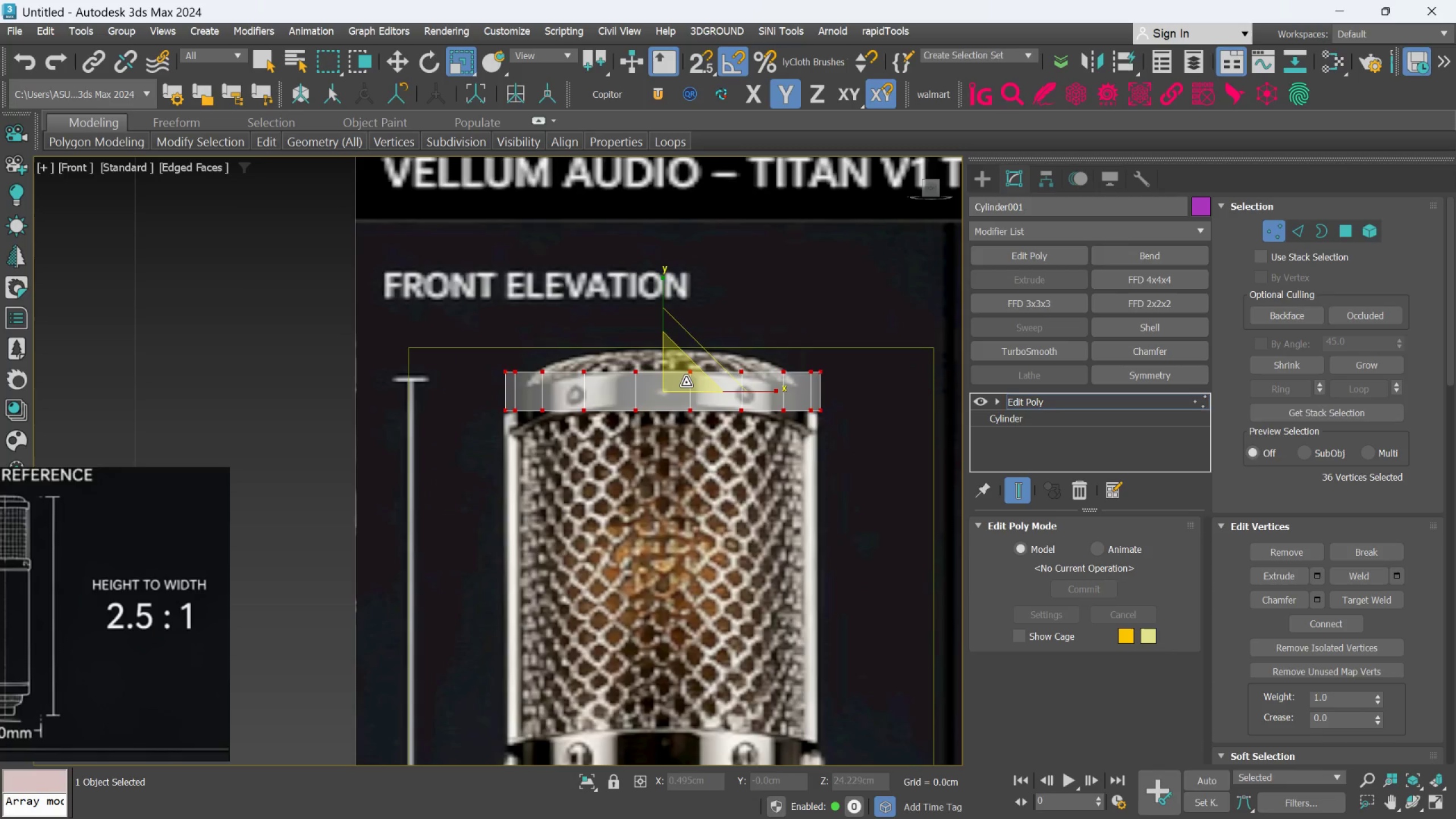 
hold_key(key=AltLeft, duration=0.48)
 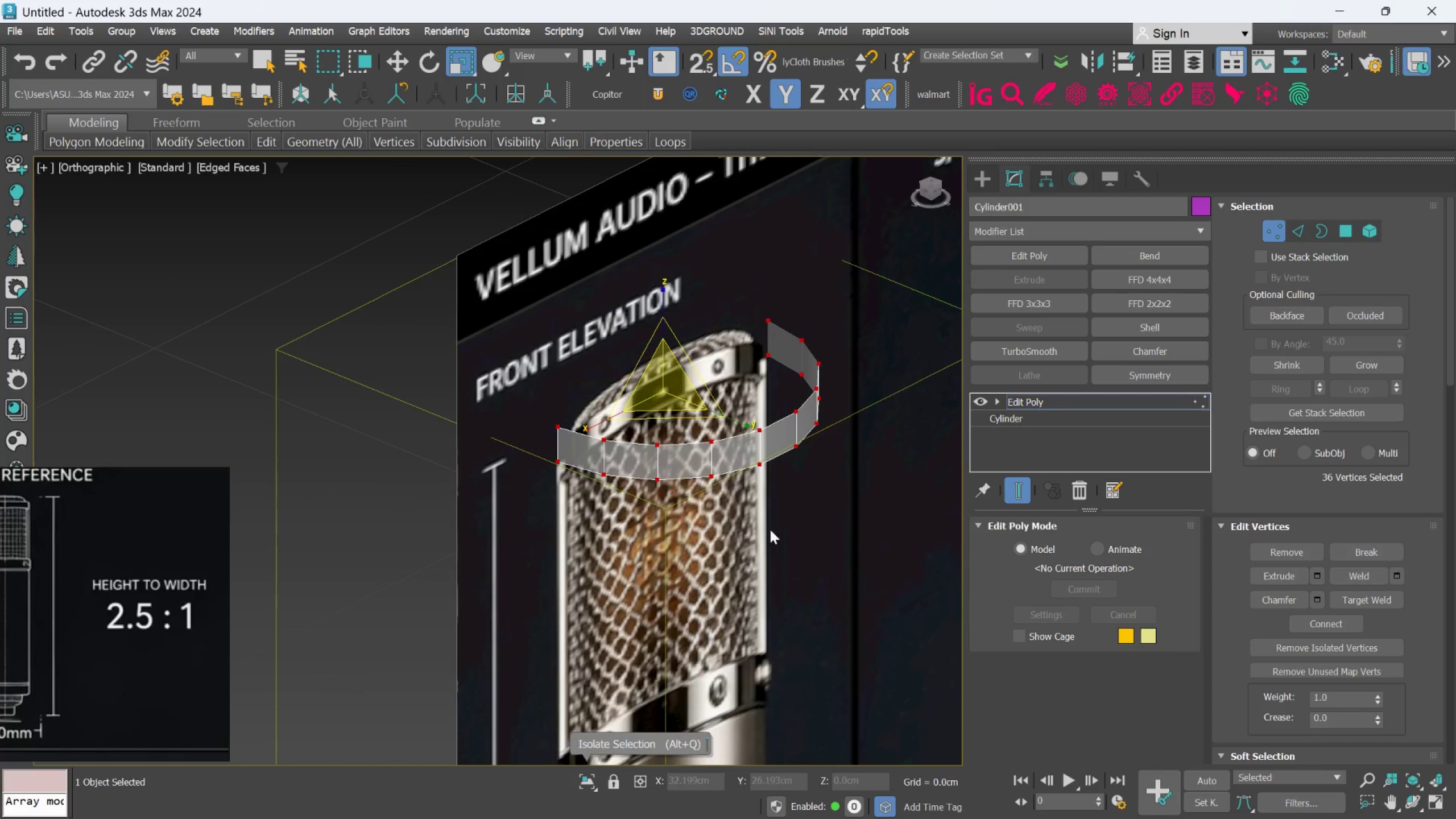 
hold_key(key=AltLeft, duration=2.72)
 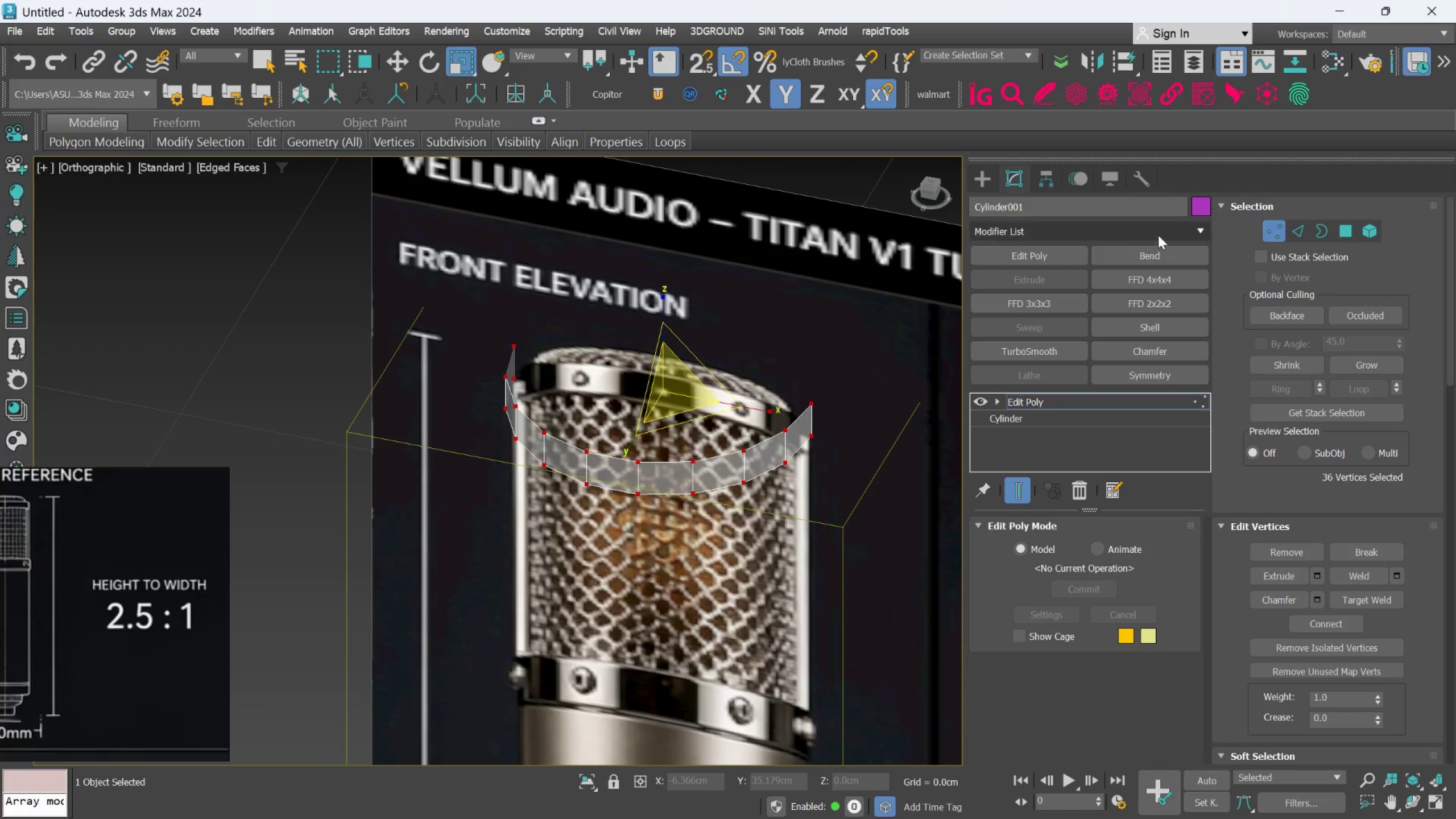 
left_click([1270, 243])
 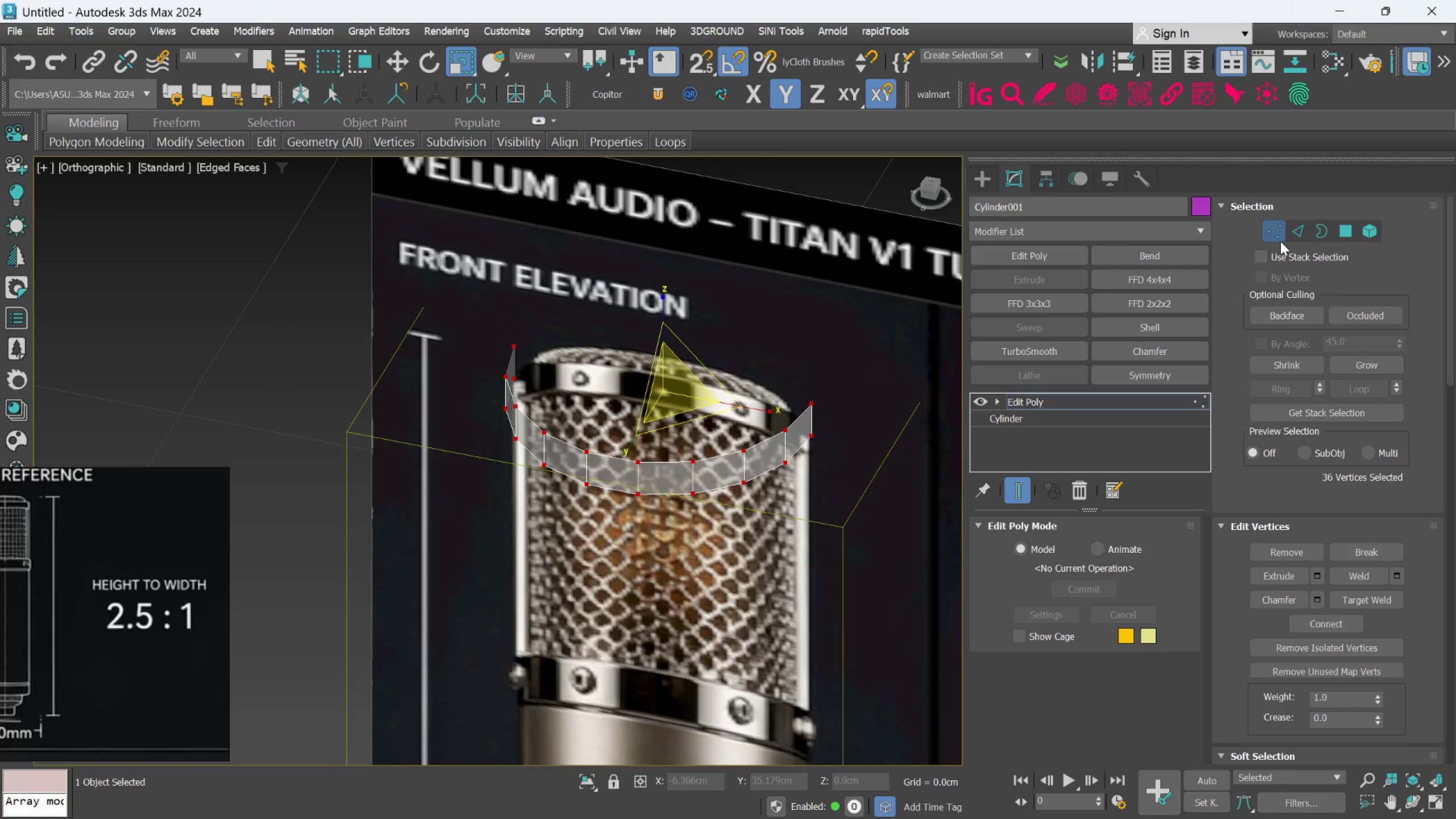 
left_click([1280, 241])
 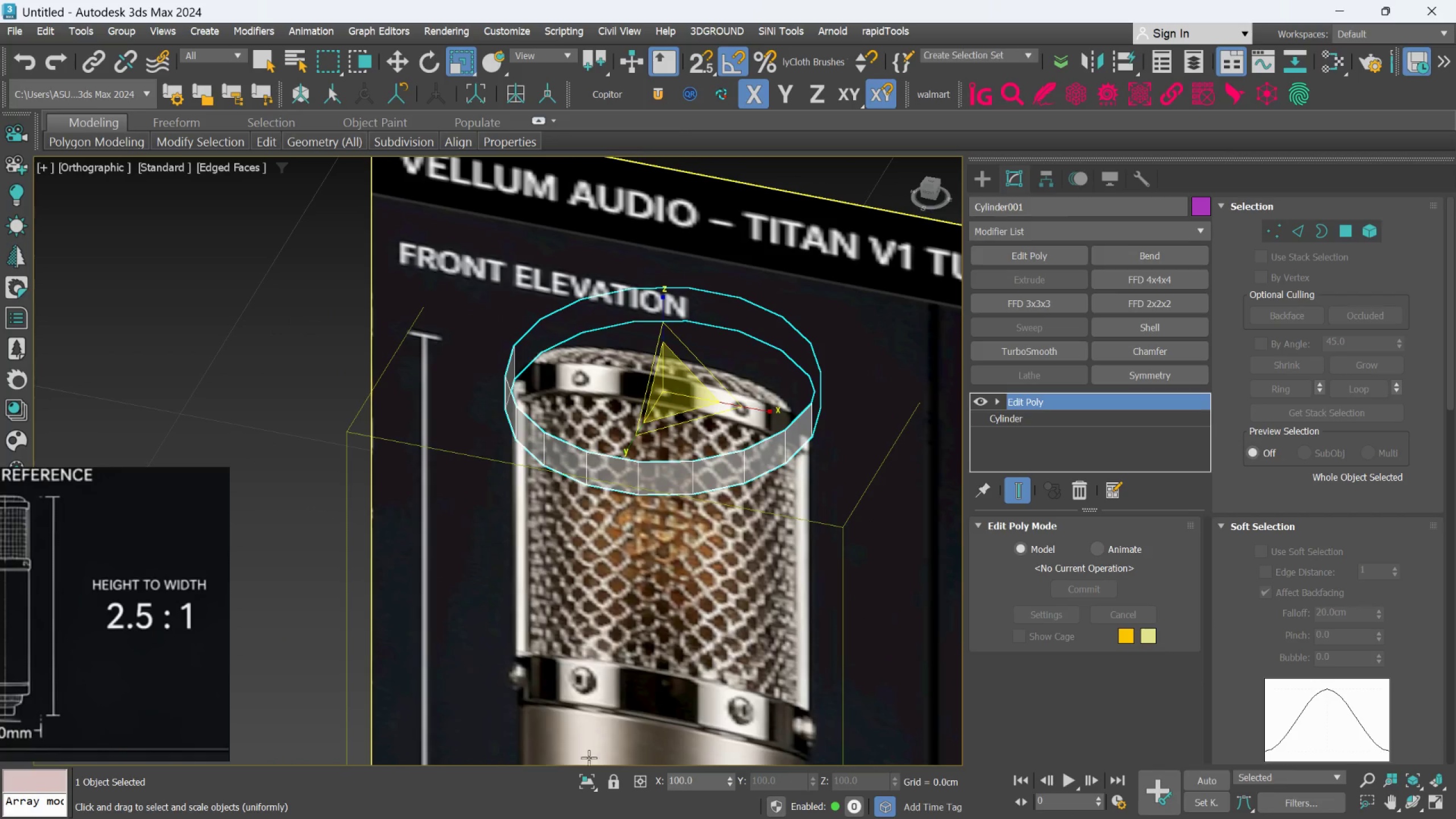 
left_click([587, 777])
 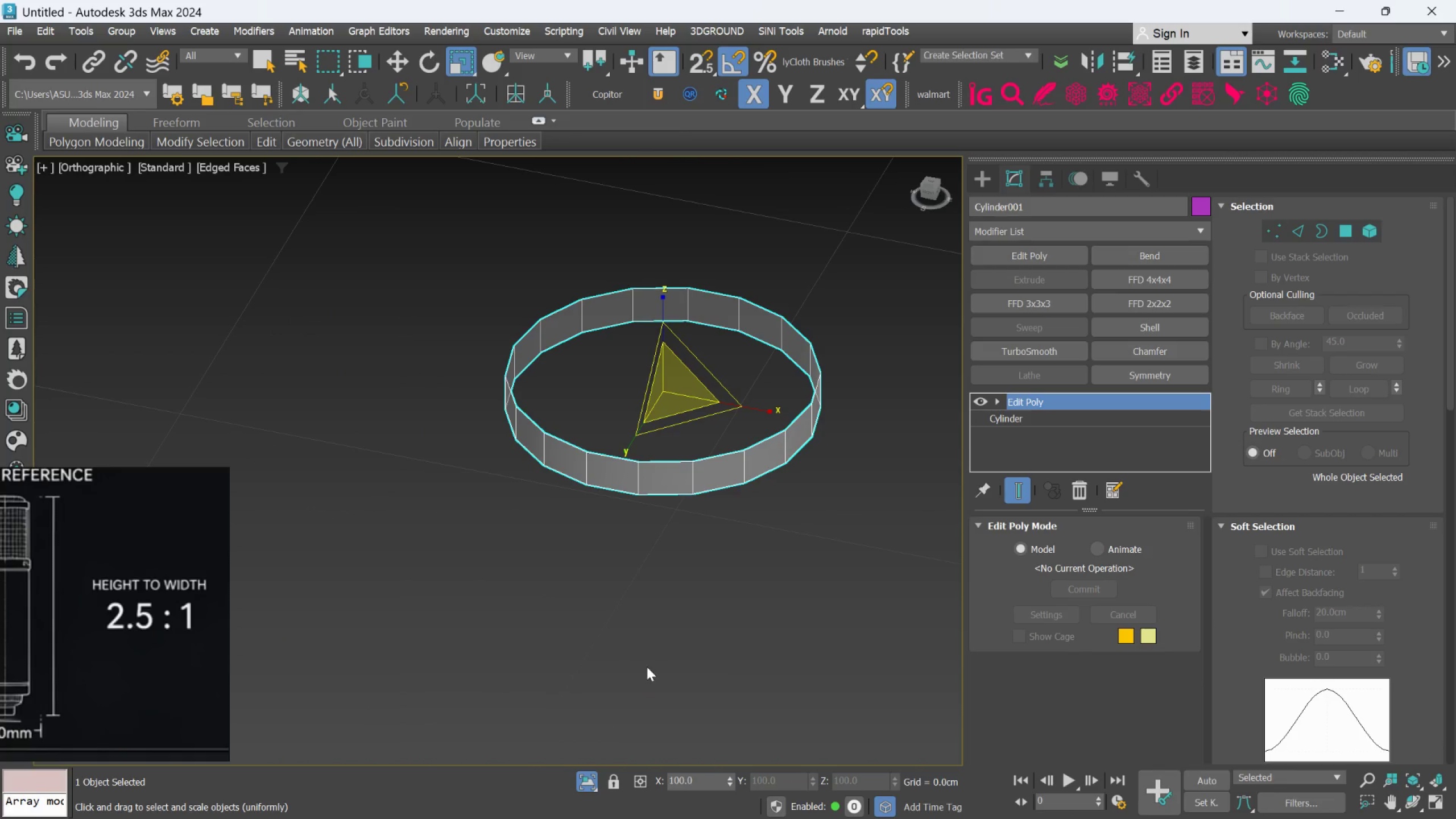 
scroll: coordinate [647, 665], scroll_direction: down, amount: 1.0
 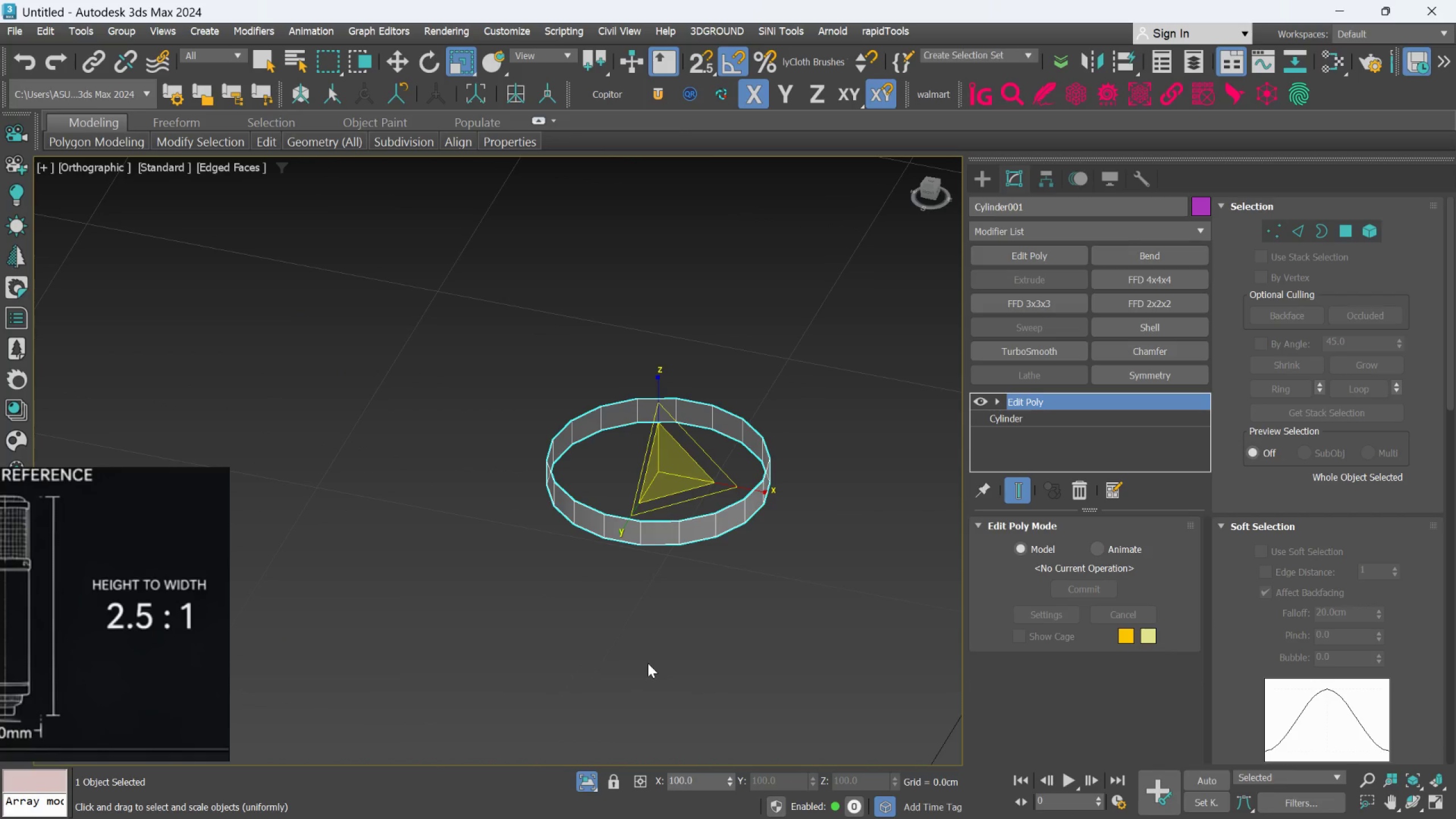 
key(Control+ControlLeft)
 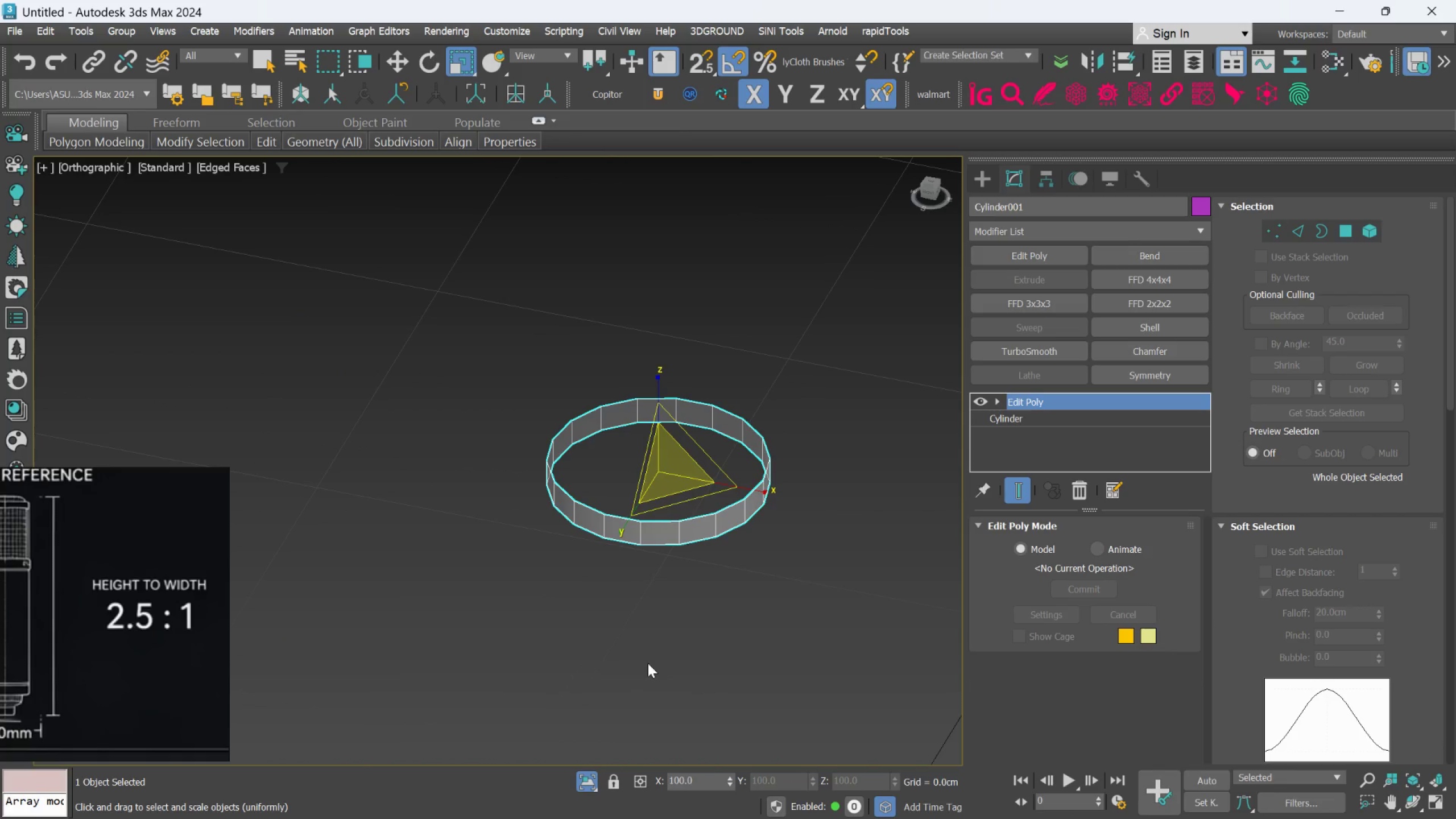 
key(Control+Z)
 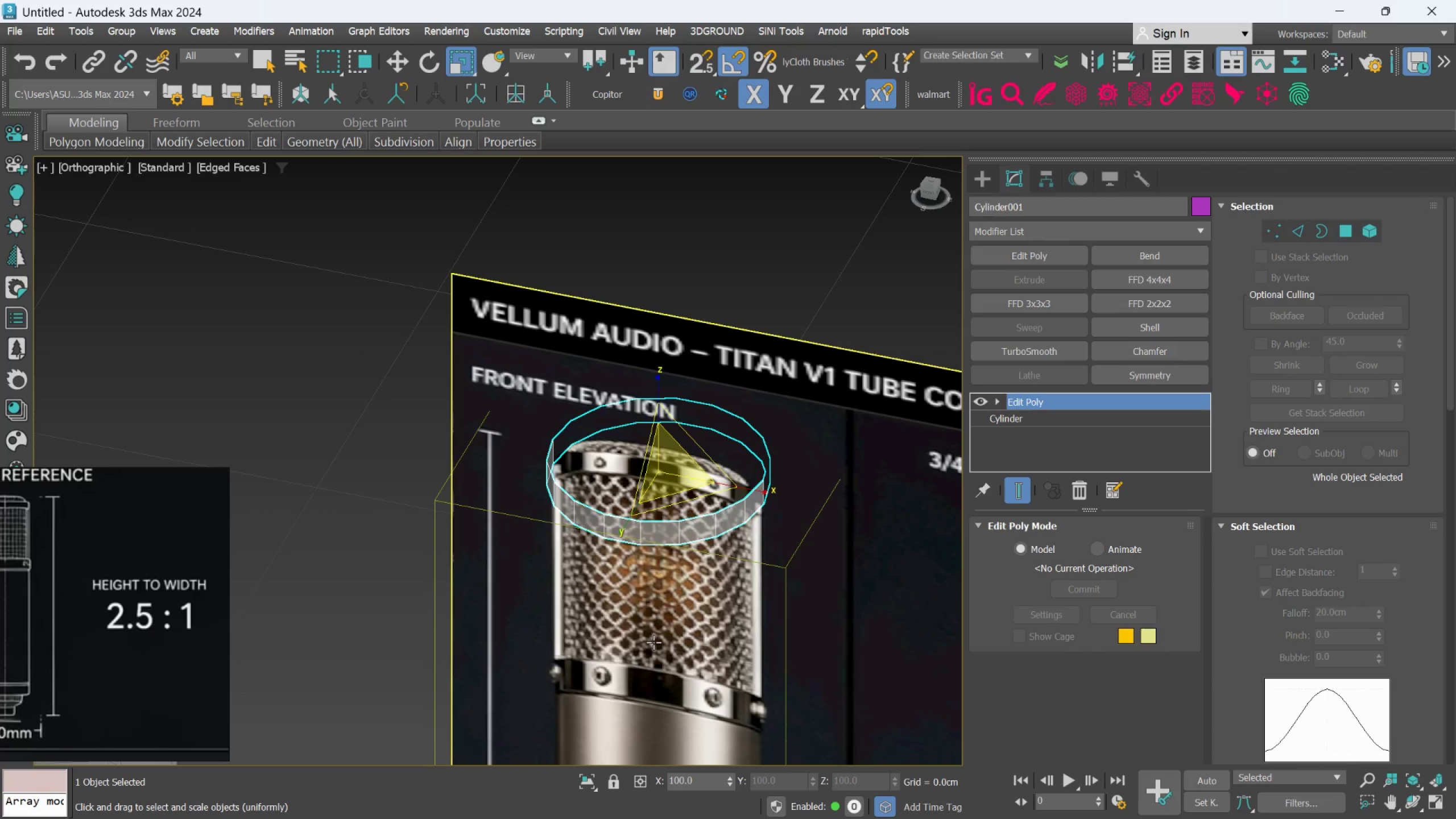 
hold_key(key=AltLeft, duration=0.72)
 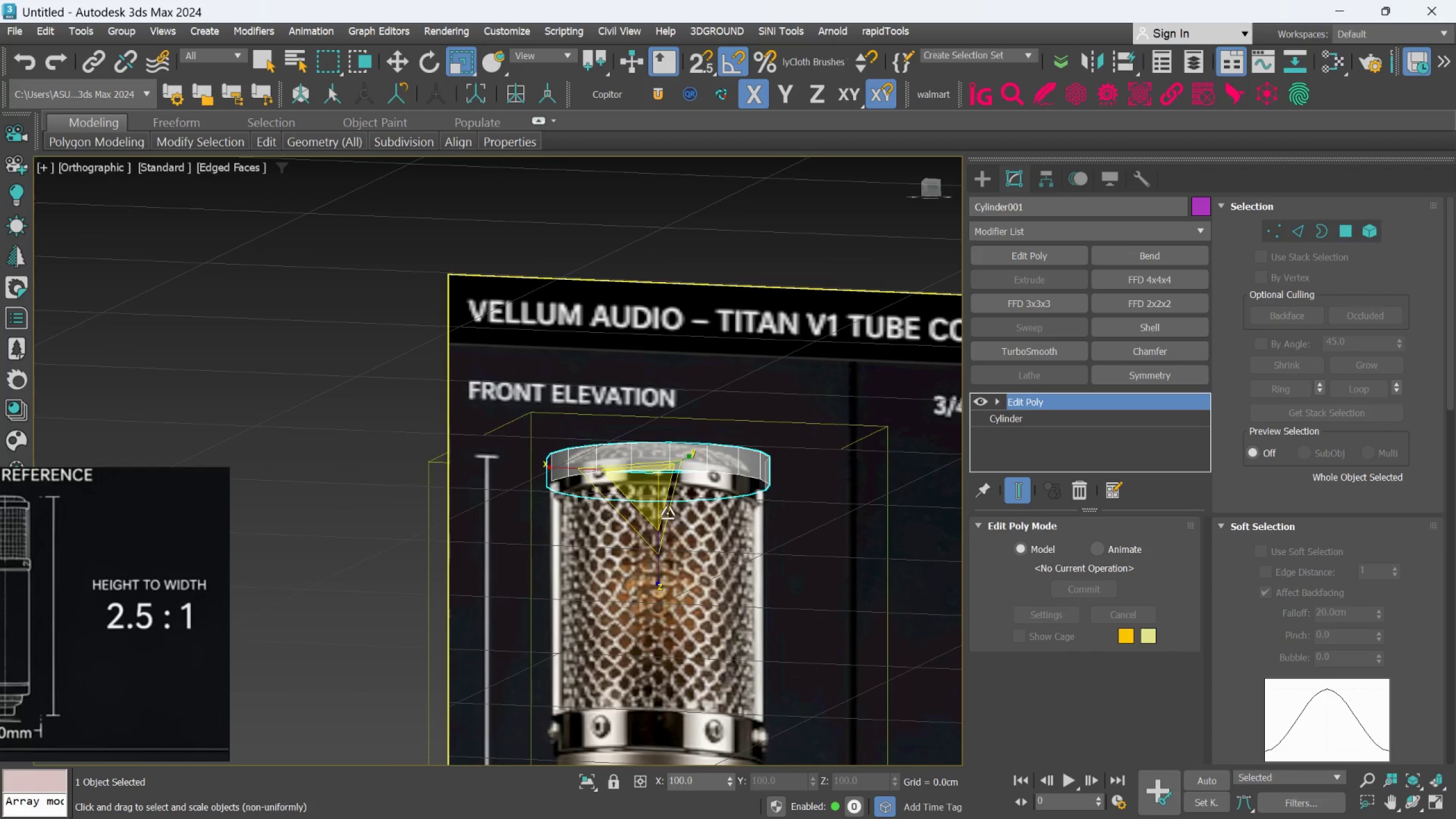 
scroll: coordinate [596, 481], scroll_direction: up, amount: 3.0
 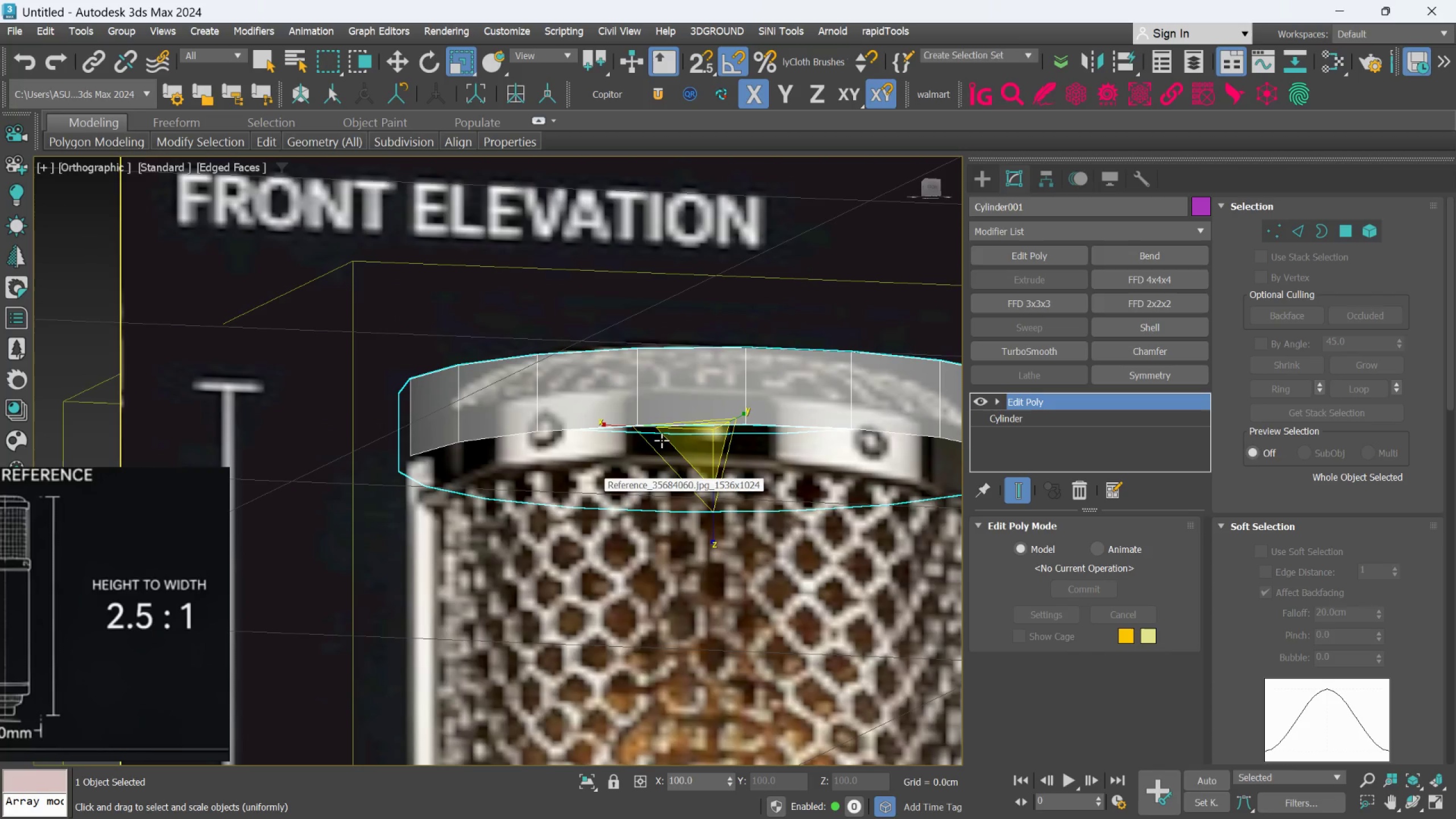 
scroll: coordinate [686, 434], scroll_direction: down, amount: 2.0
 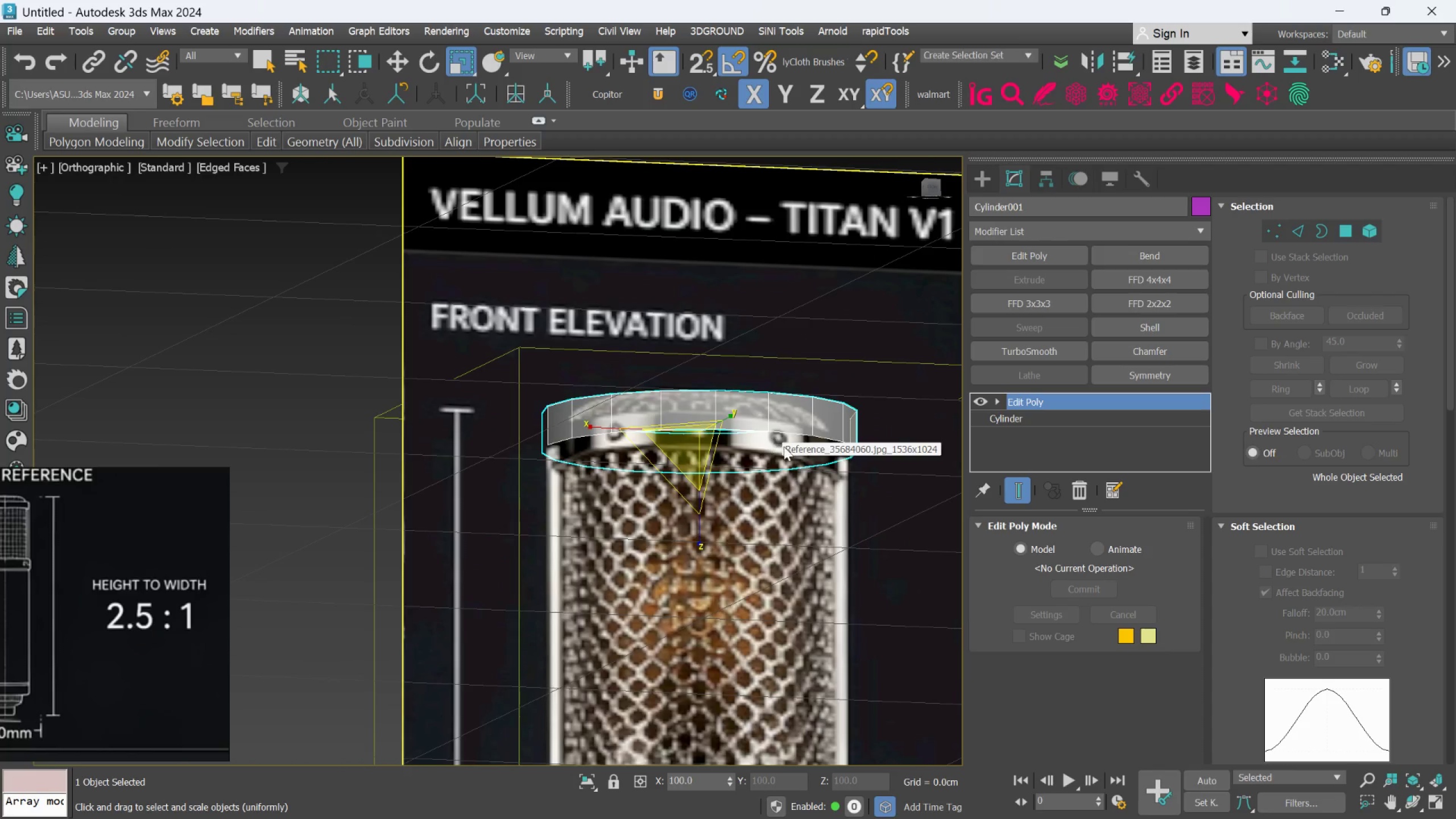 
left_click([1073, 424])
 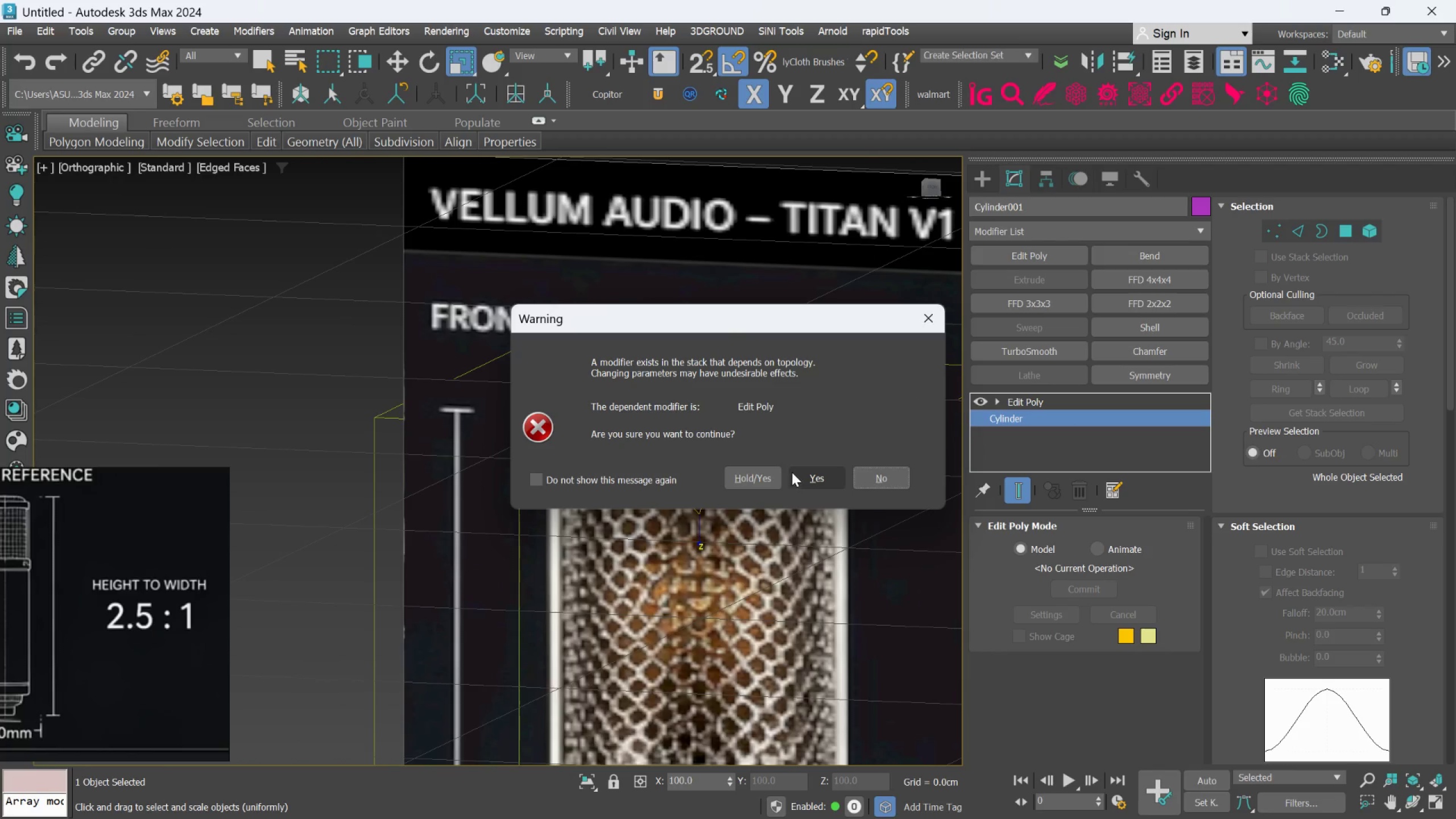 
left_click([798, 469])
 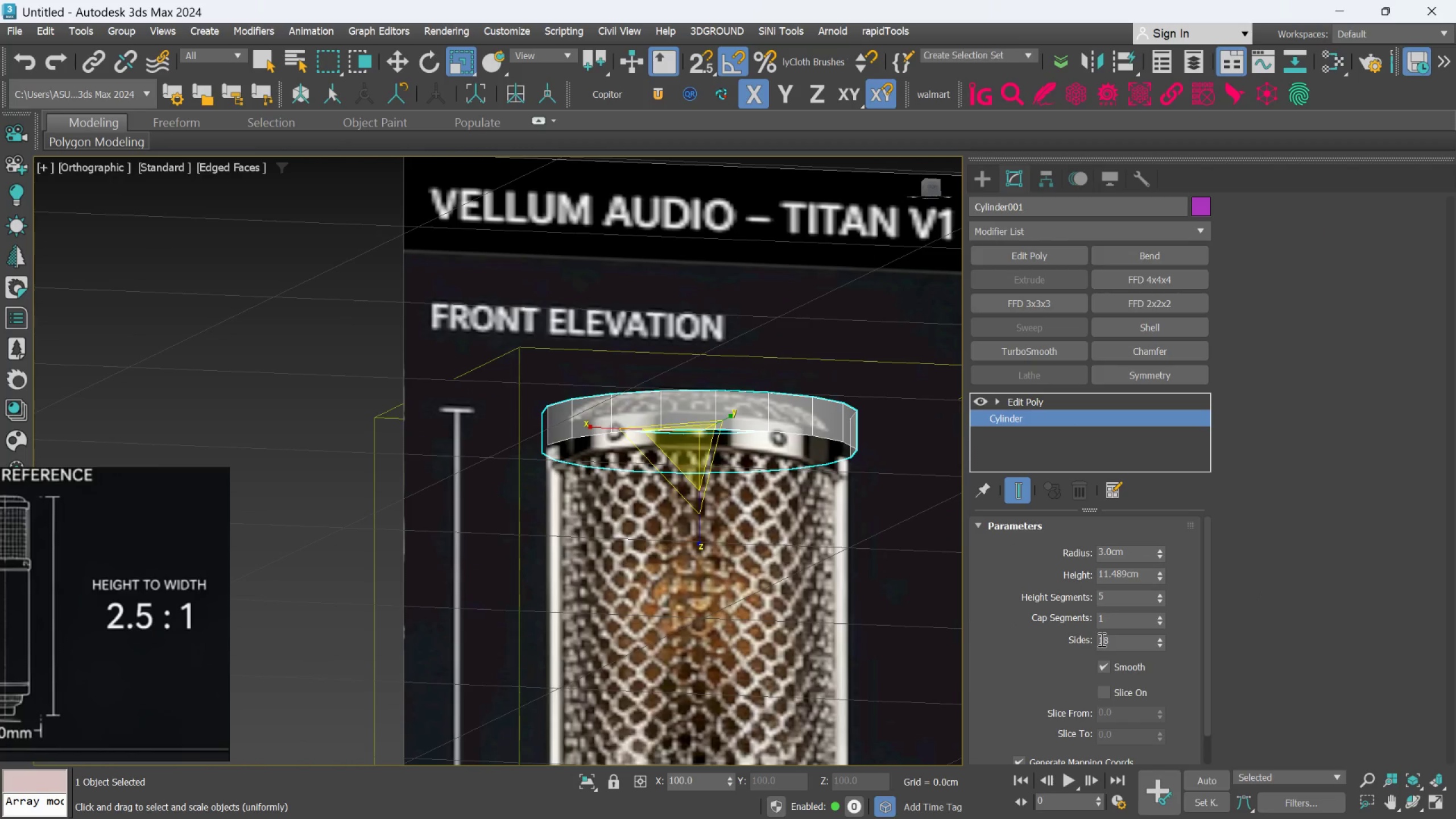 
double_click([1106, 641])
 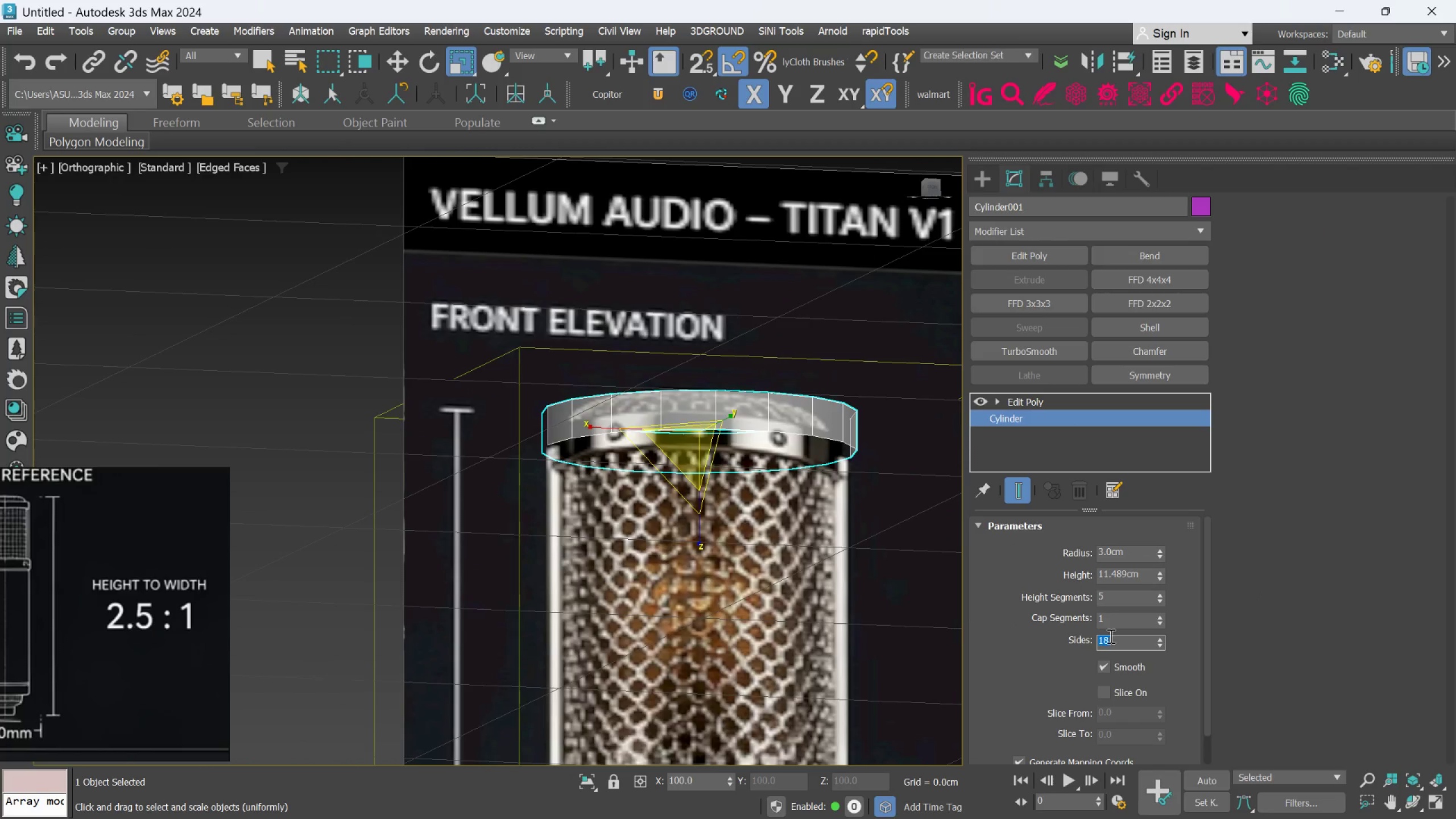 
key(8)
 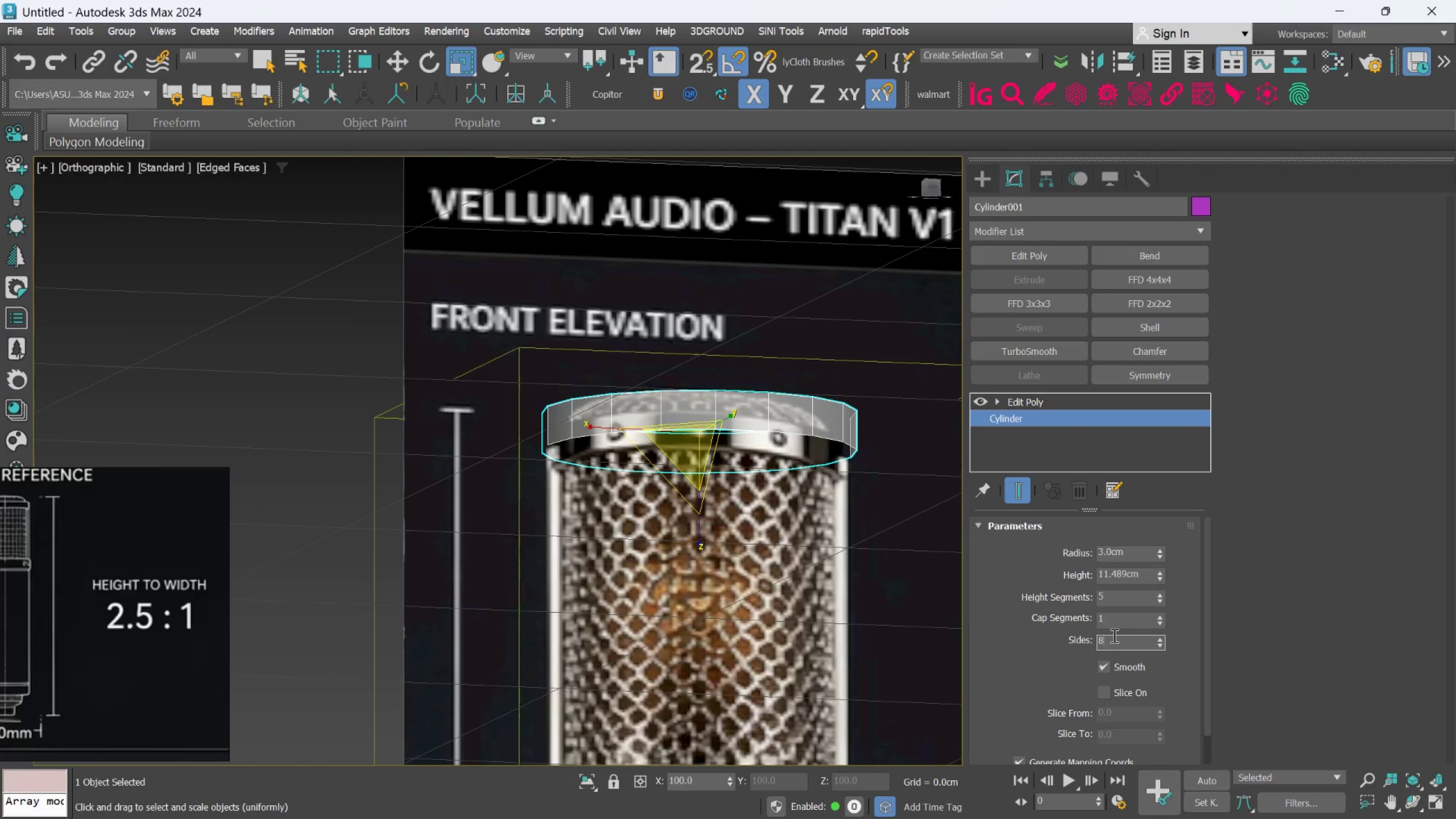 
key(Enter)
 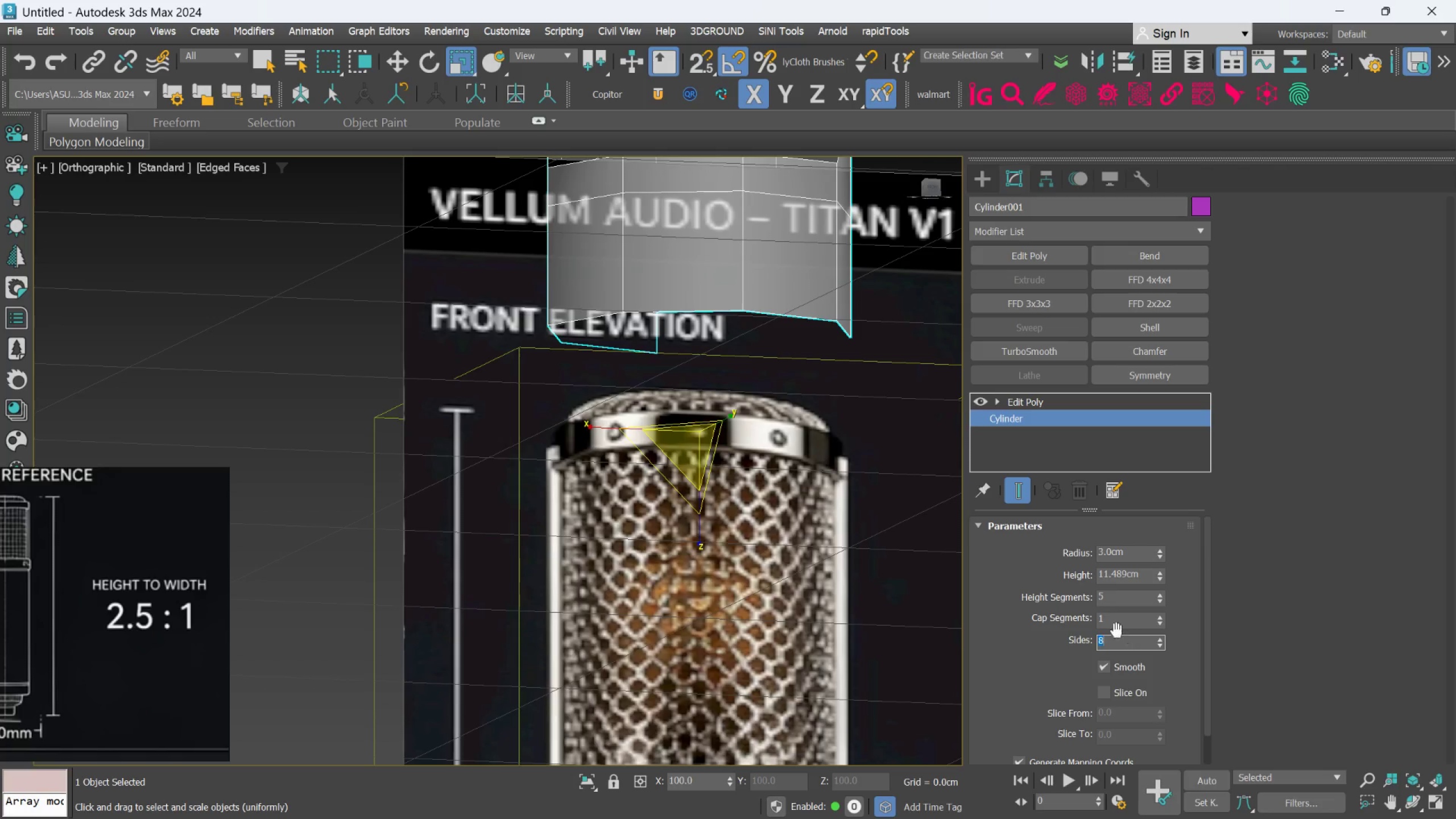 
scroll: coordinate [897, 575], scroll_direction: down, amount: 2.0
 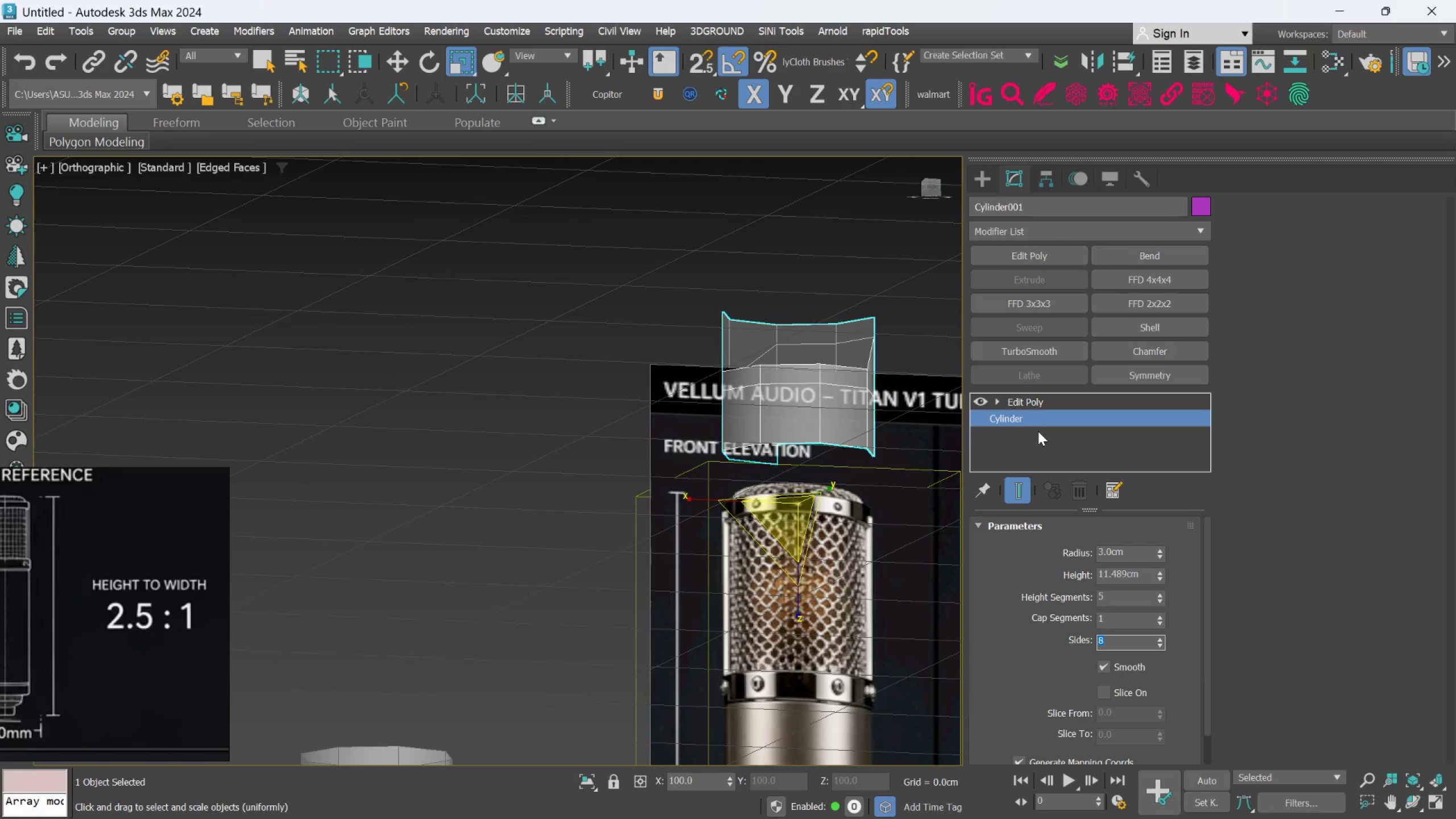 
left_click([1041, 402])
 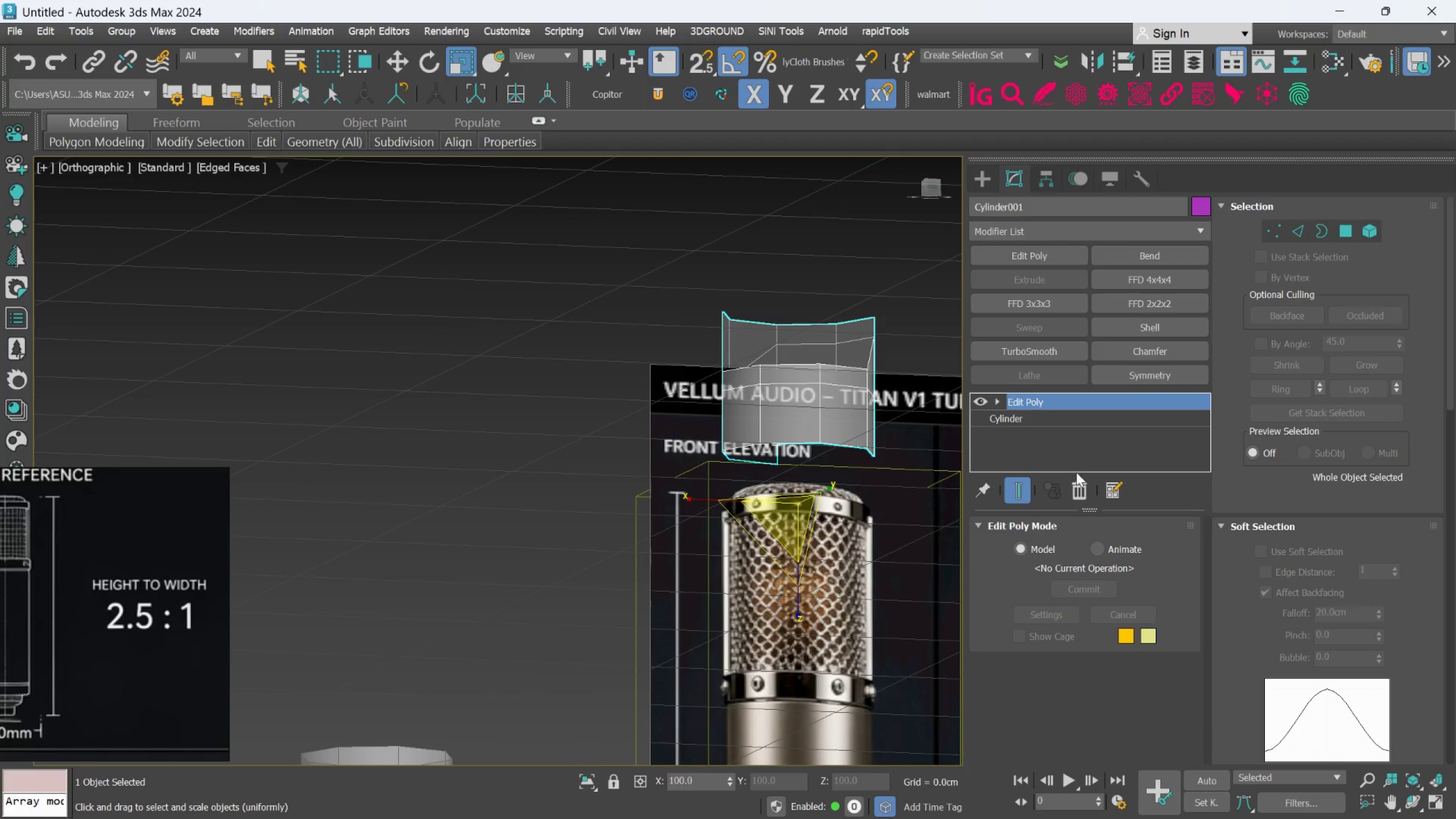 
left_click([1076, 486])
 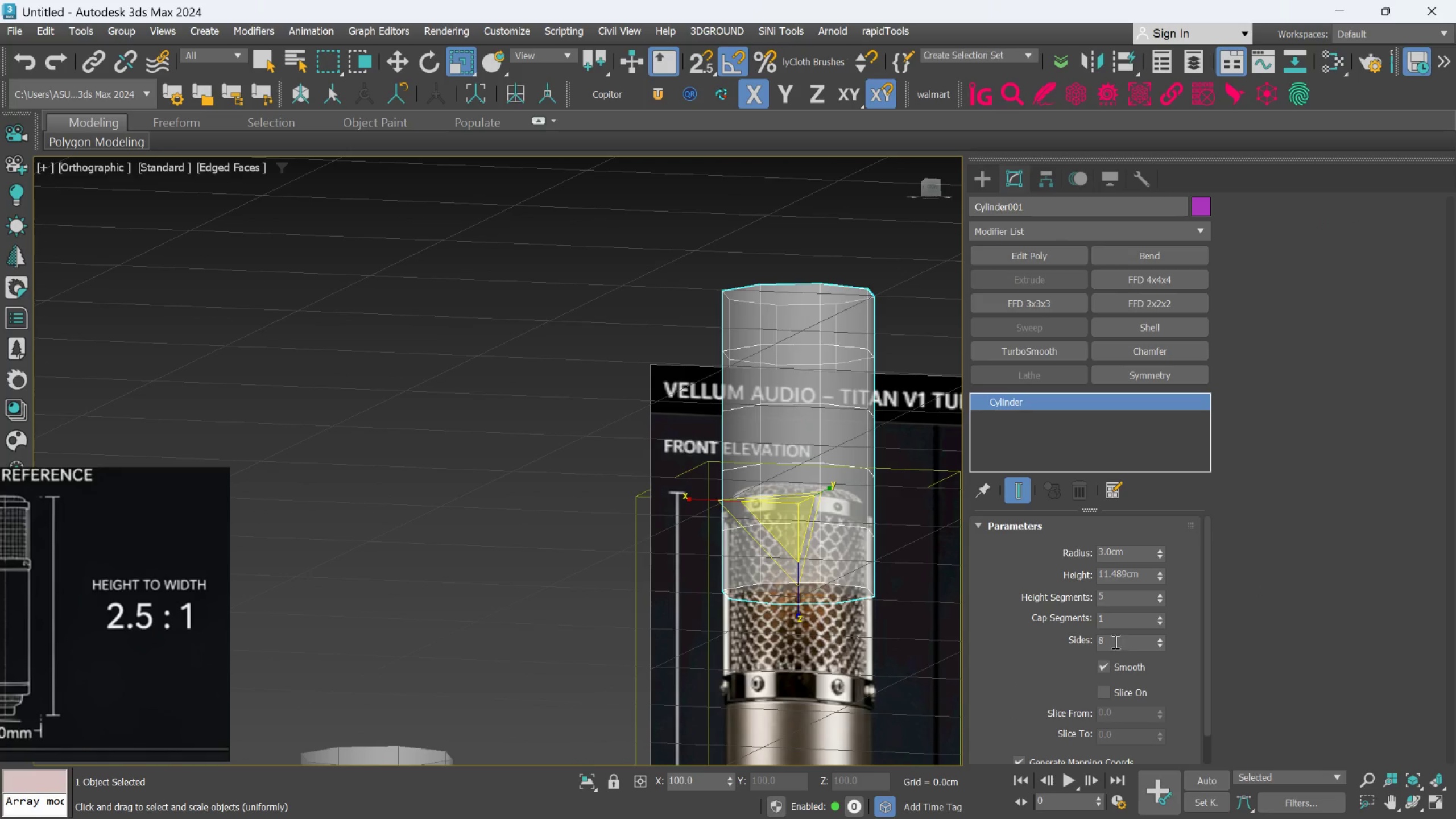 
scroll: coordinate [800, 486], scroll_direction: down, amount: 1.0
 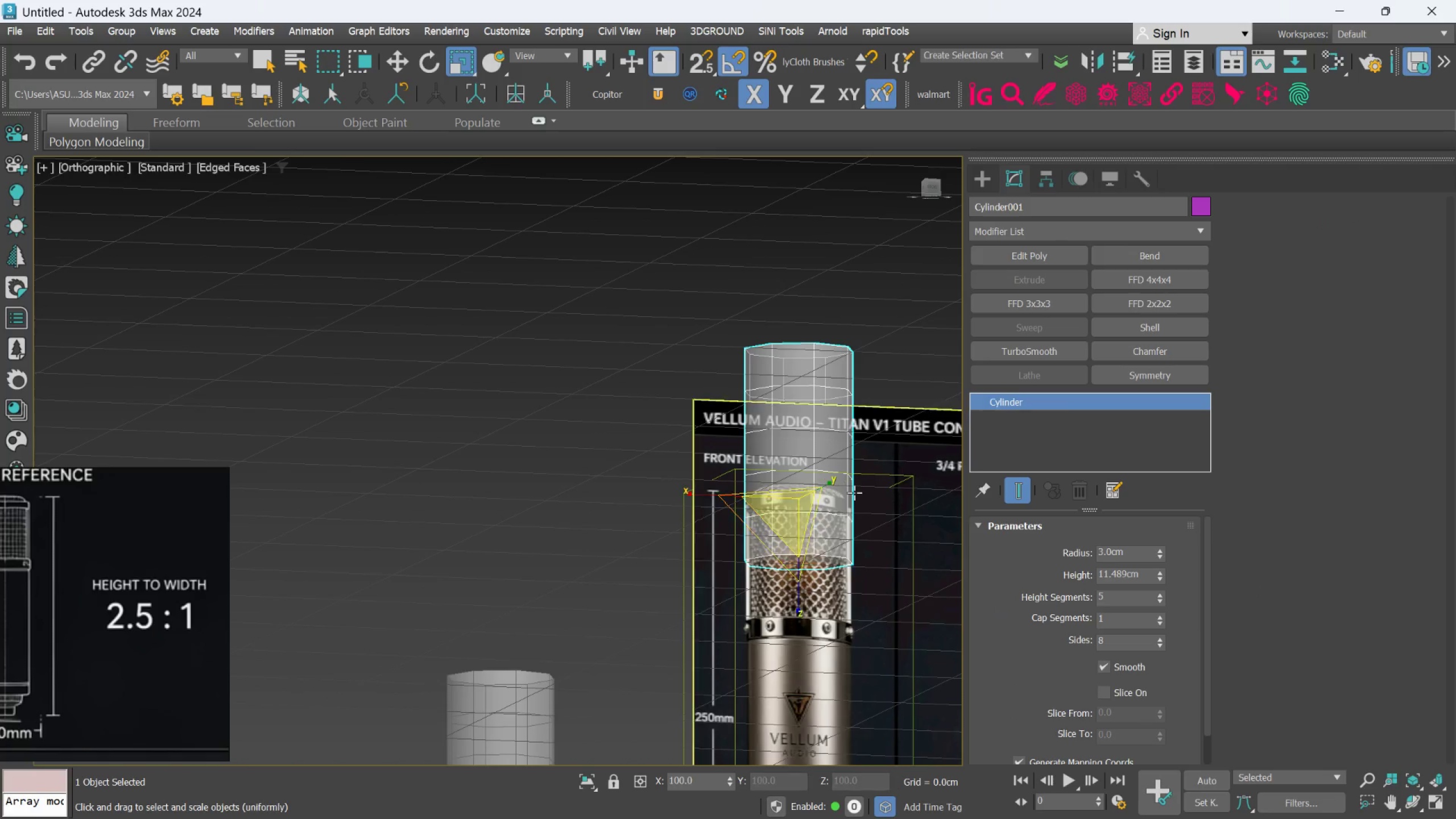 
hold_key(key=AltLeft, duration=1.7)
 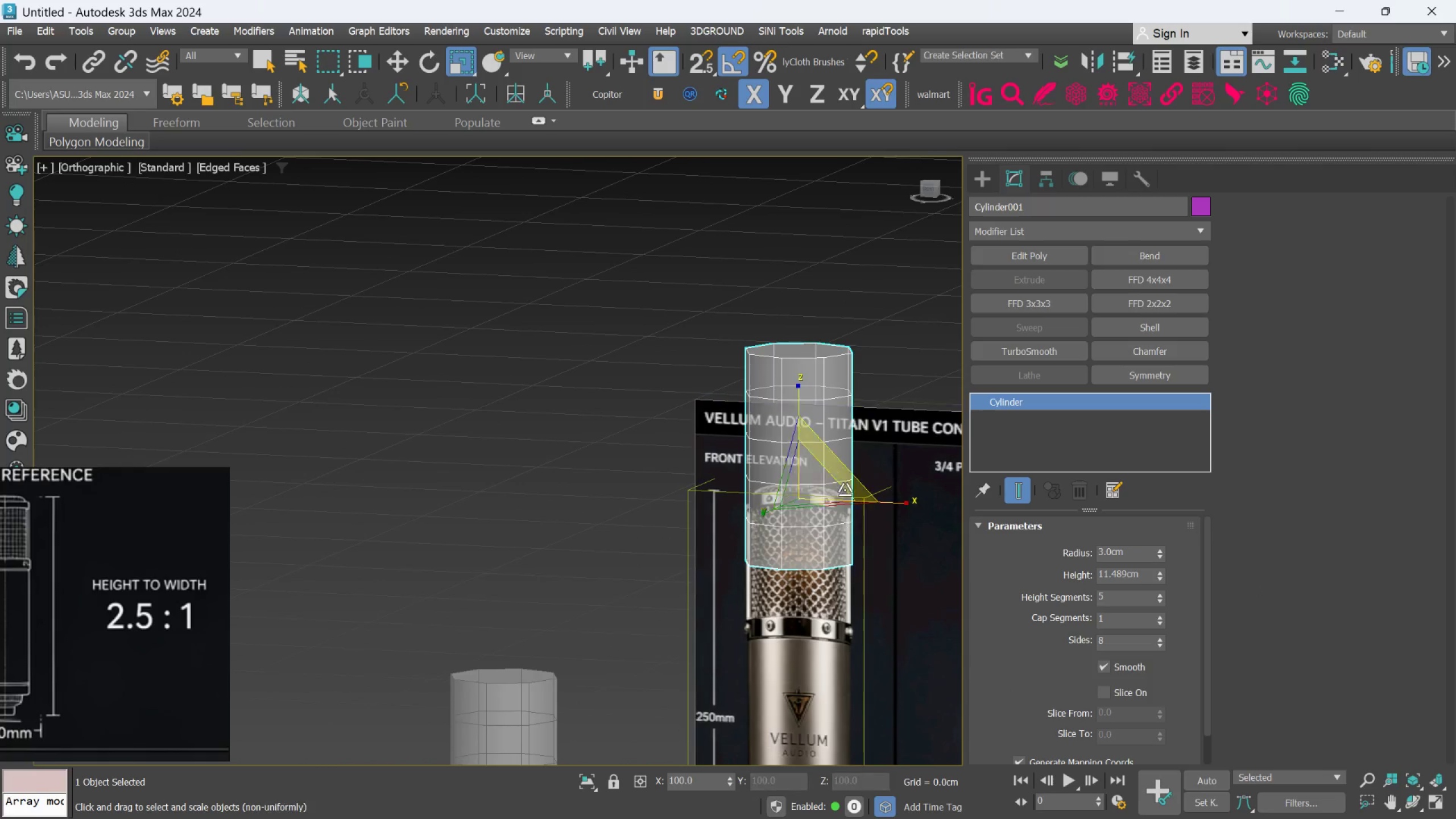 
scroll: coordinate [847, 480], scroll_direction: up, amount: 2.0
 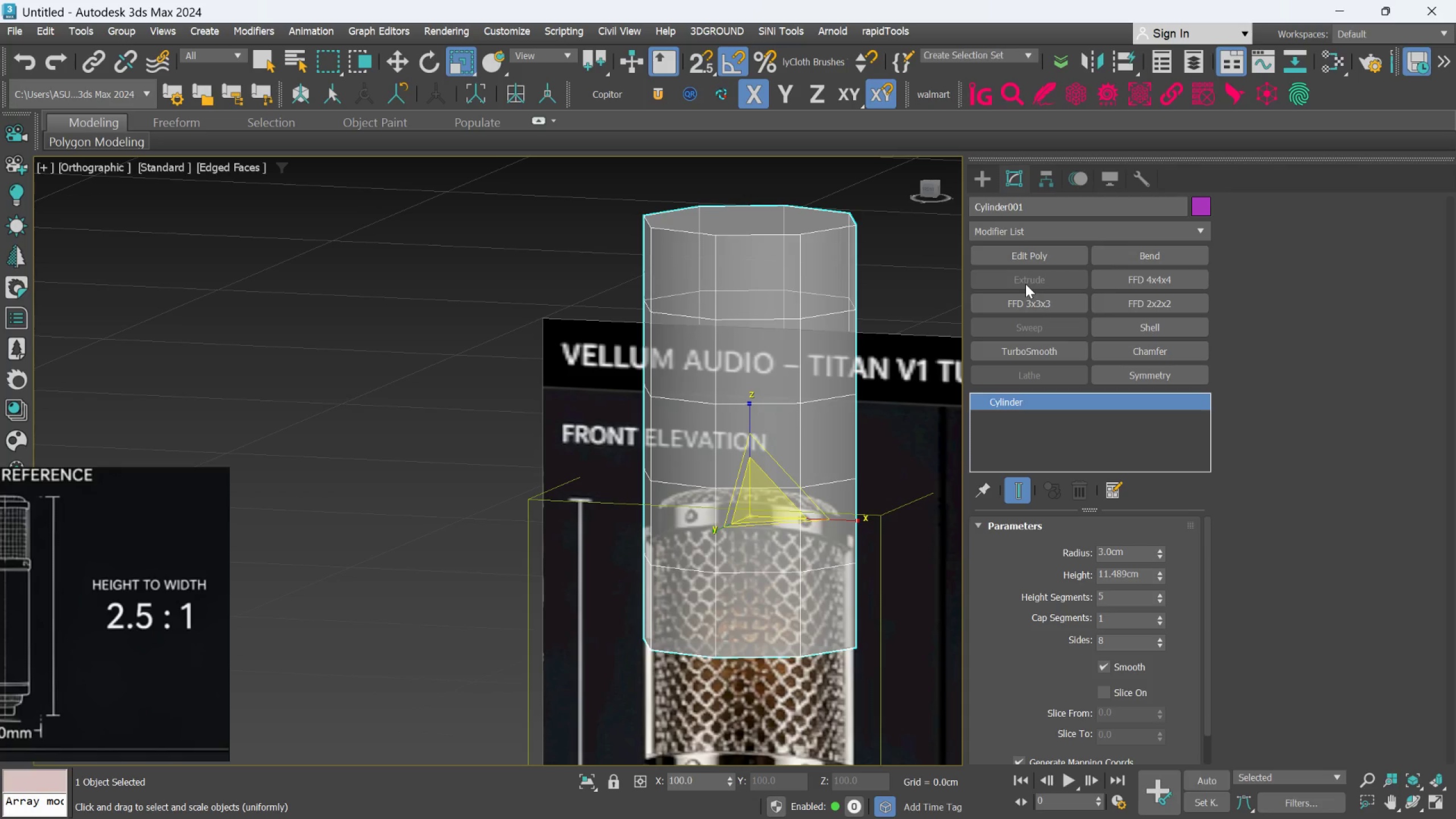 
key(F)
 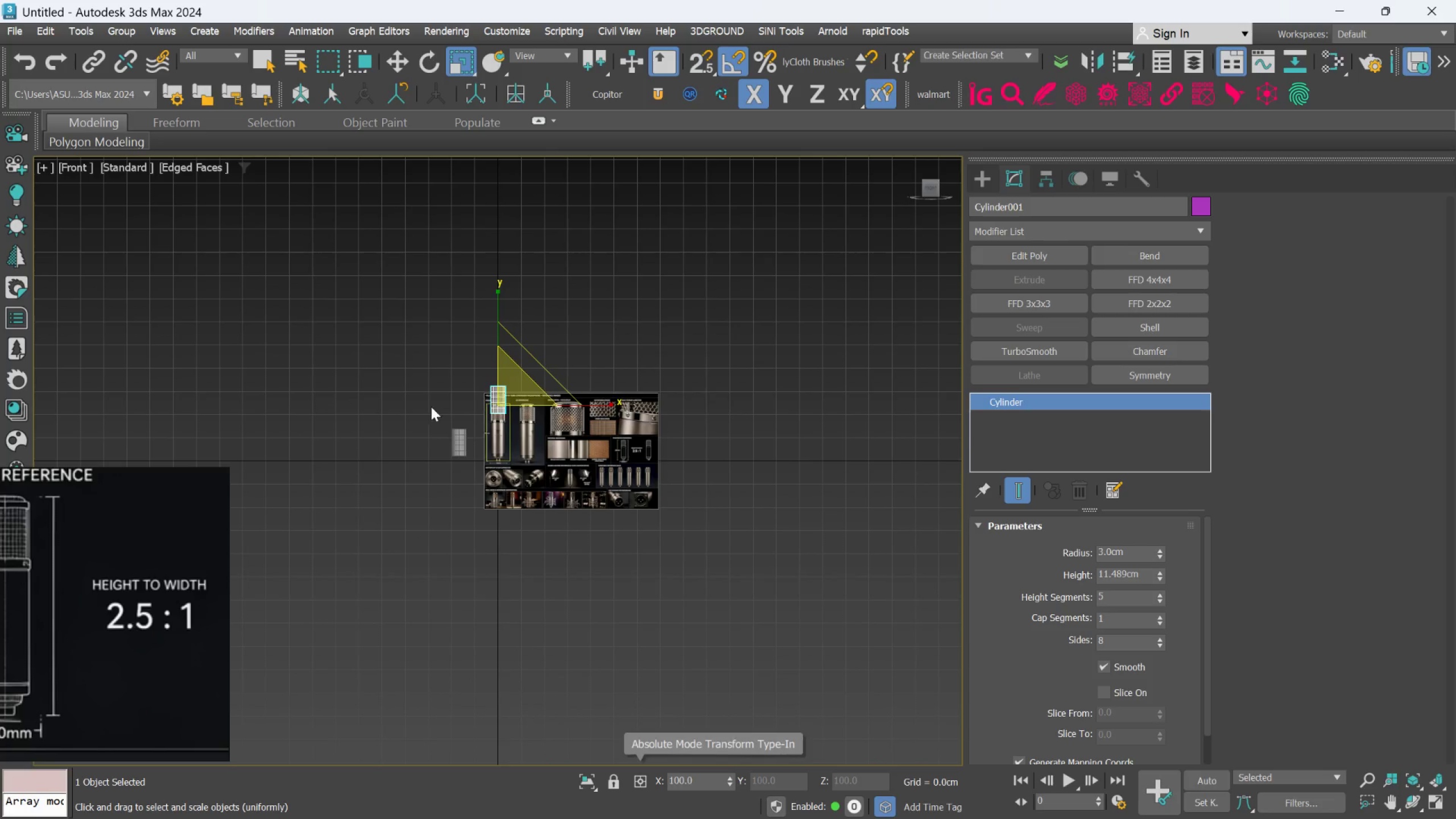 
scroll: coordinate [470, 427], scroll_direction: up, amount: 9.0
 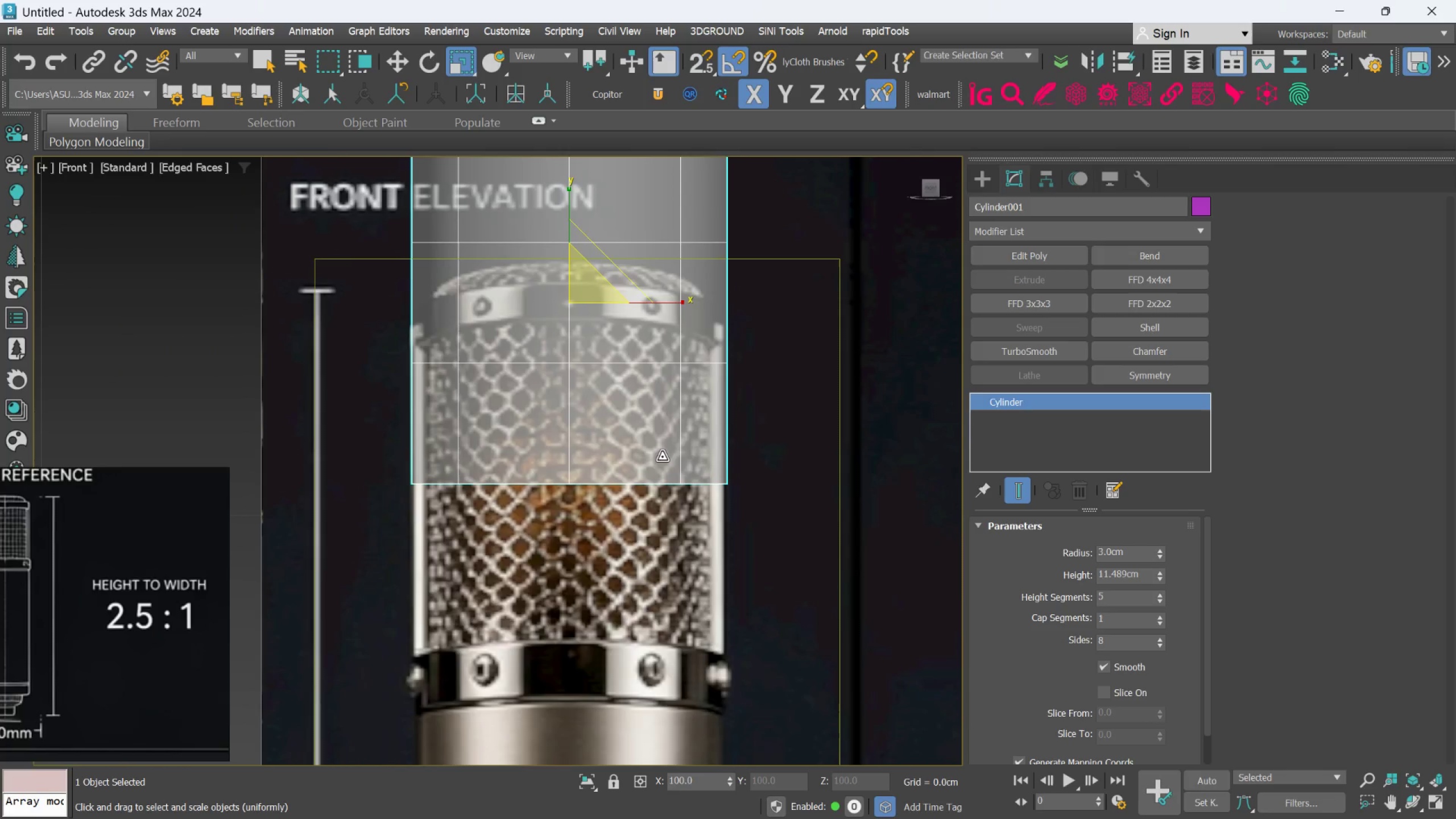 
key(Control+Z)
 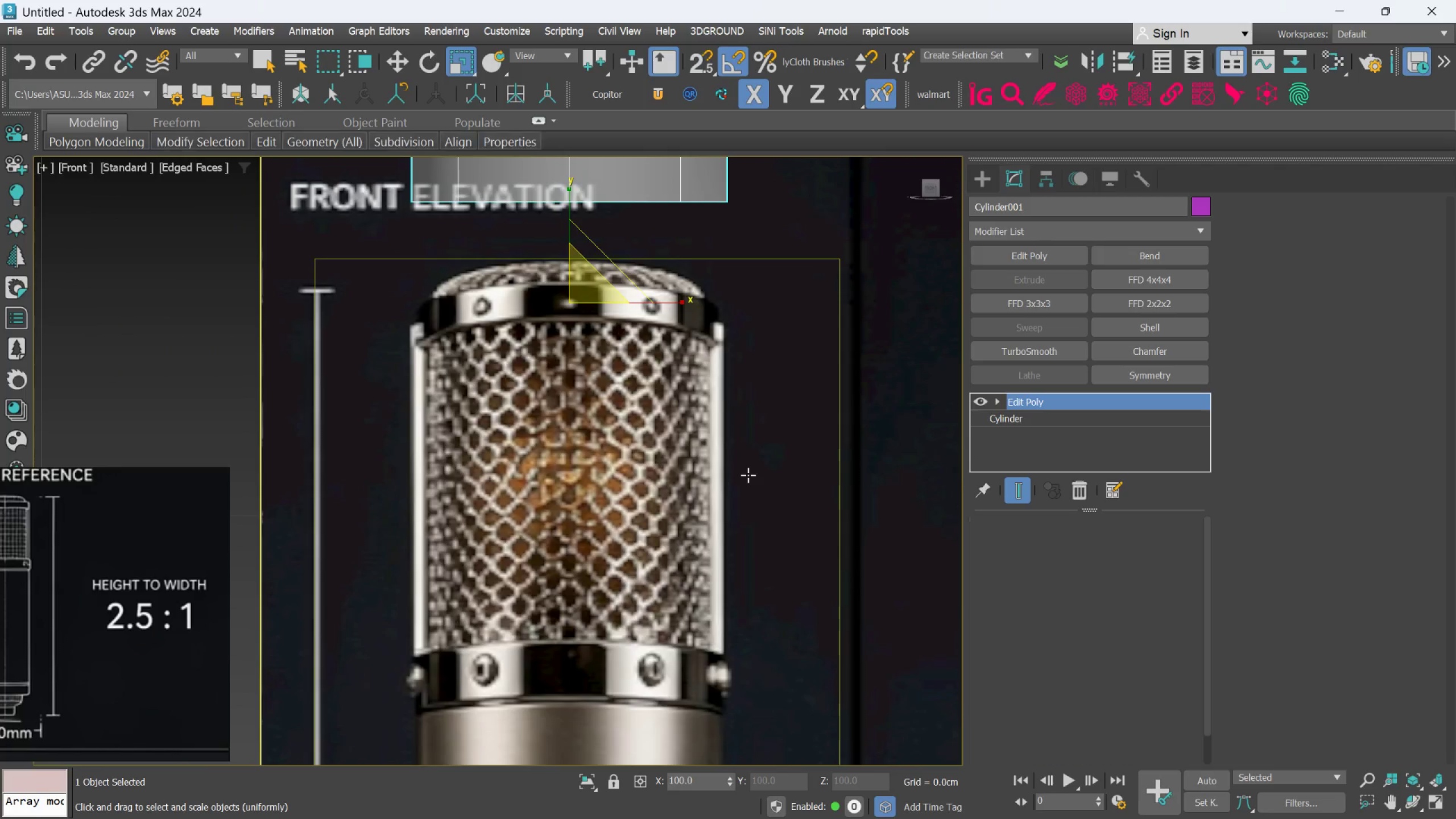 
key(Control+Z)
 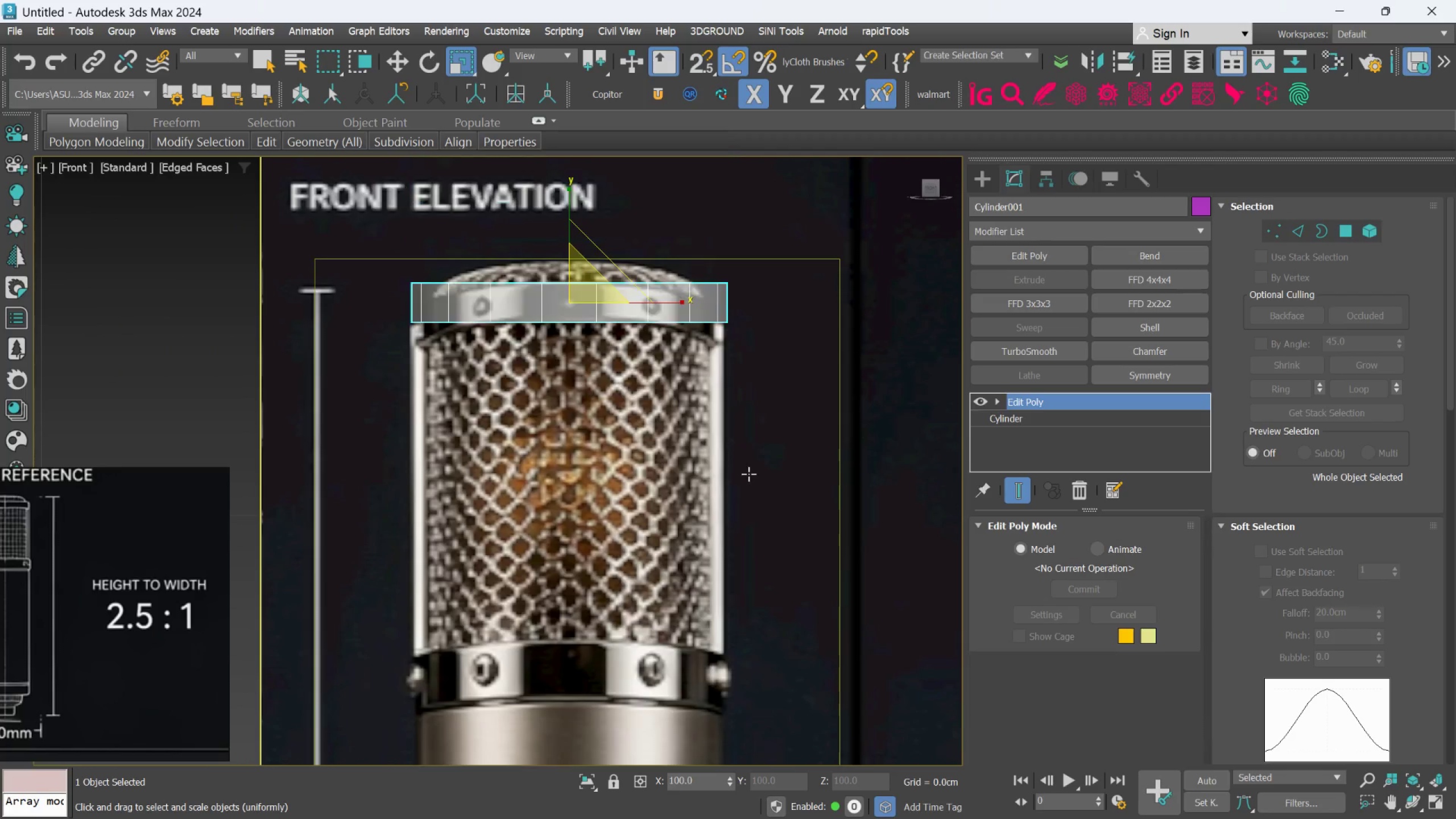 
key(Control+Z)
 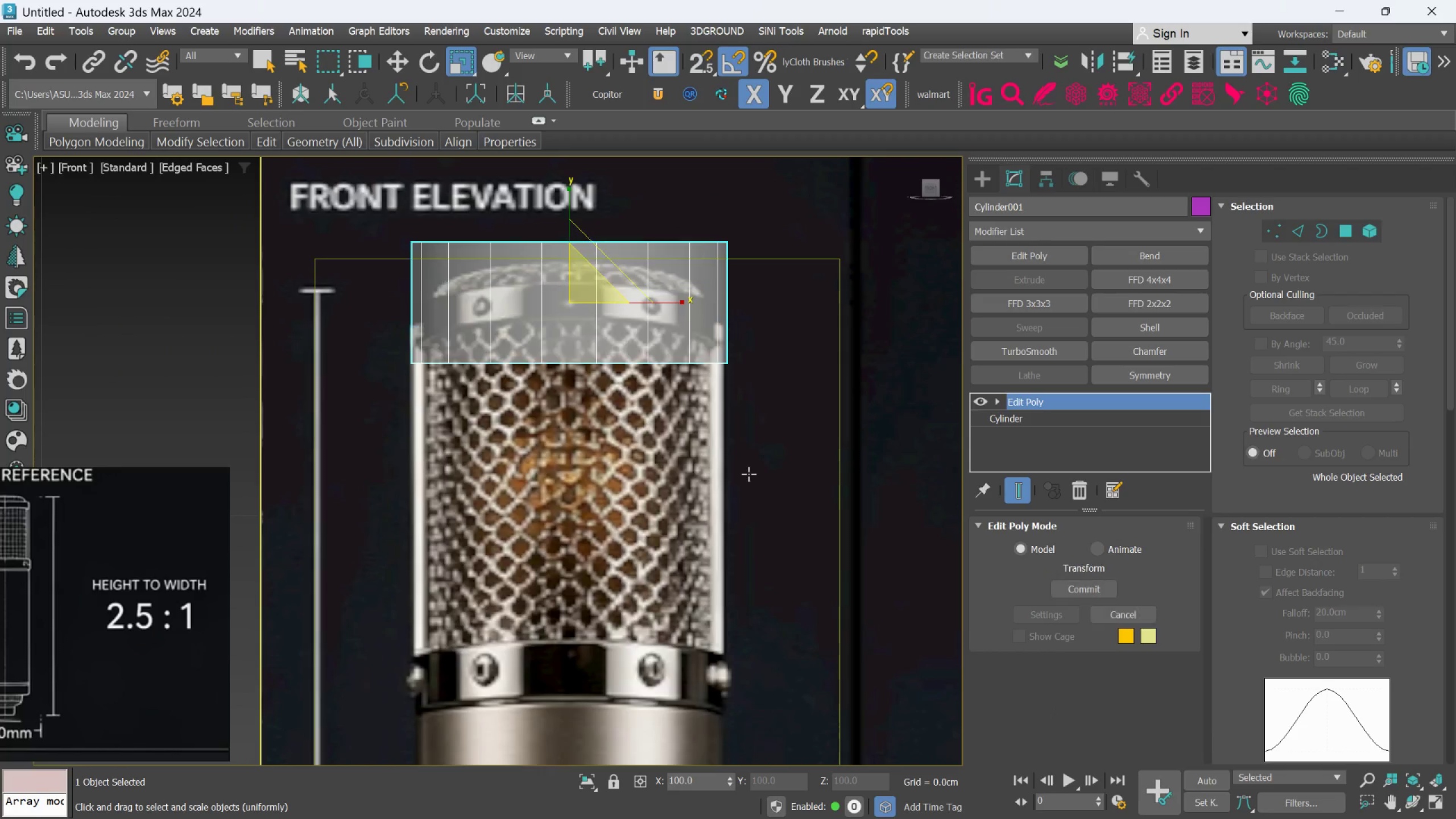 
key(Control+Z)
 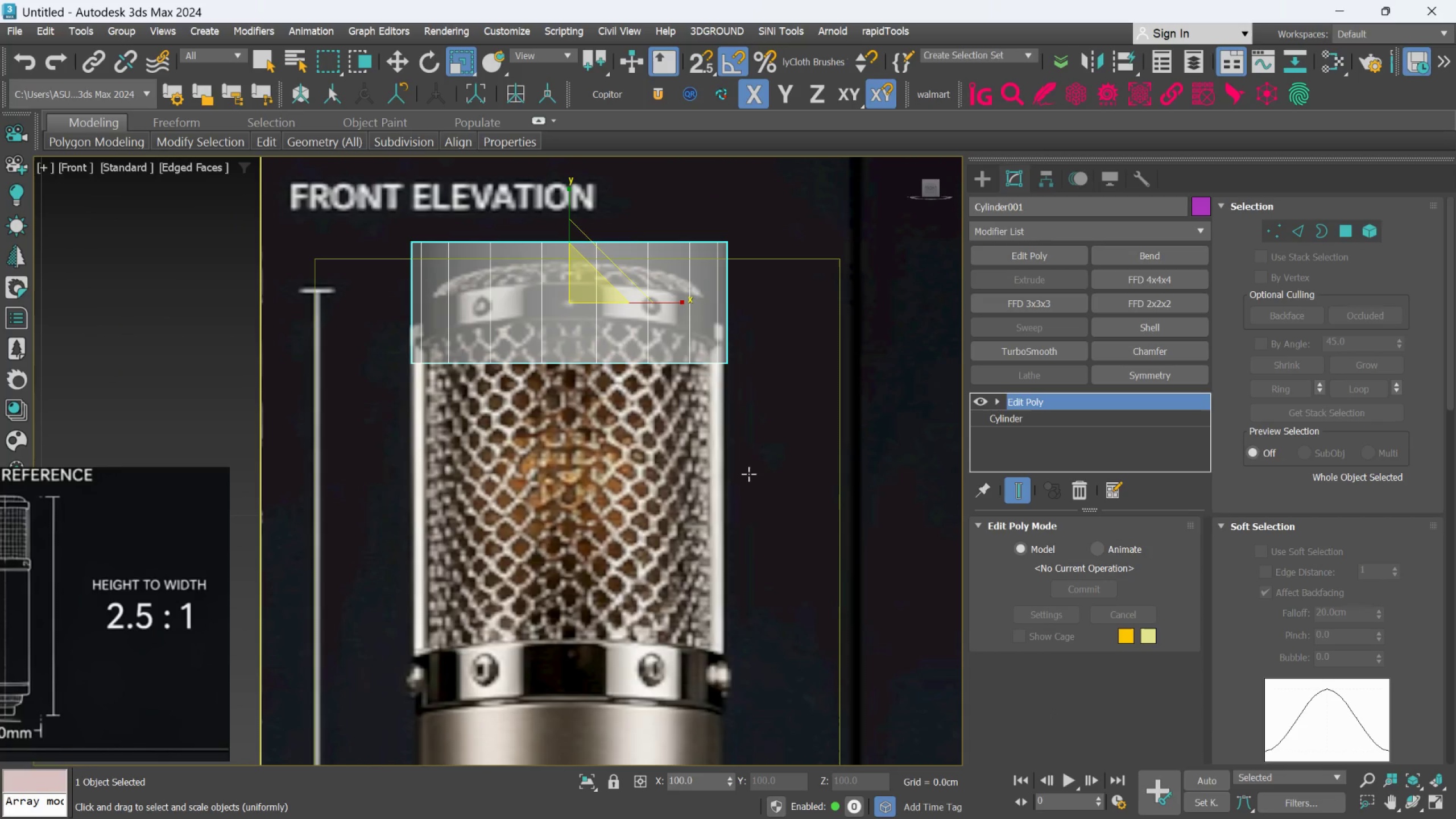 
key(Control+Z)
 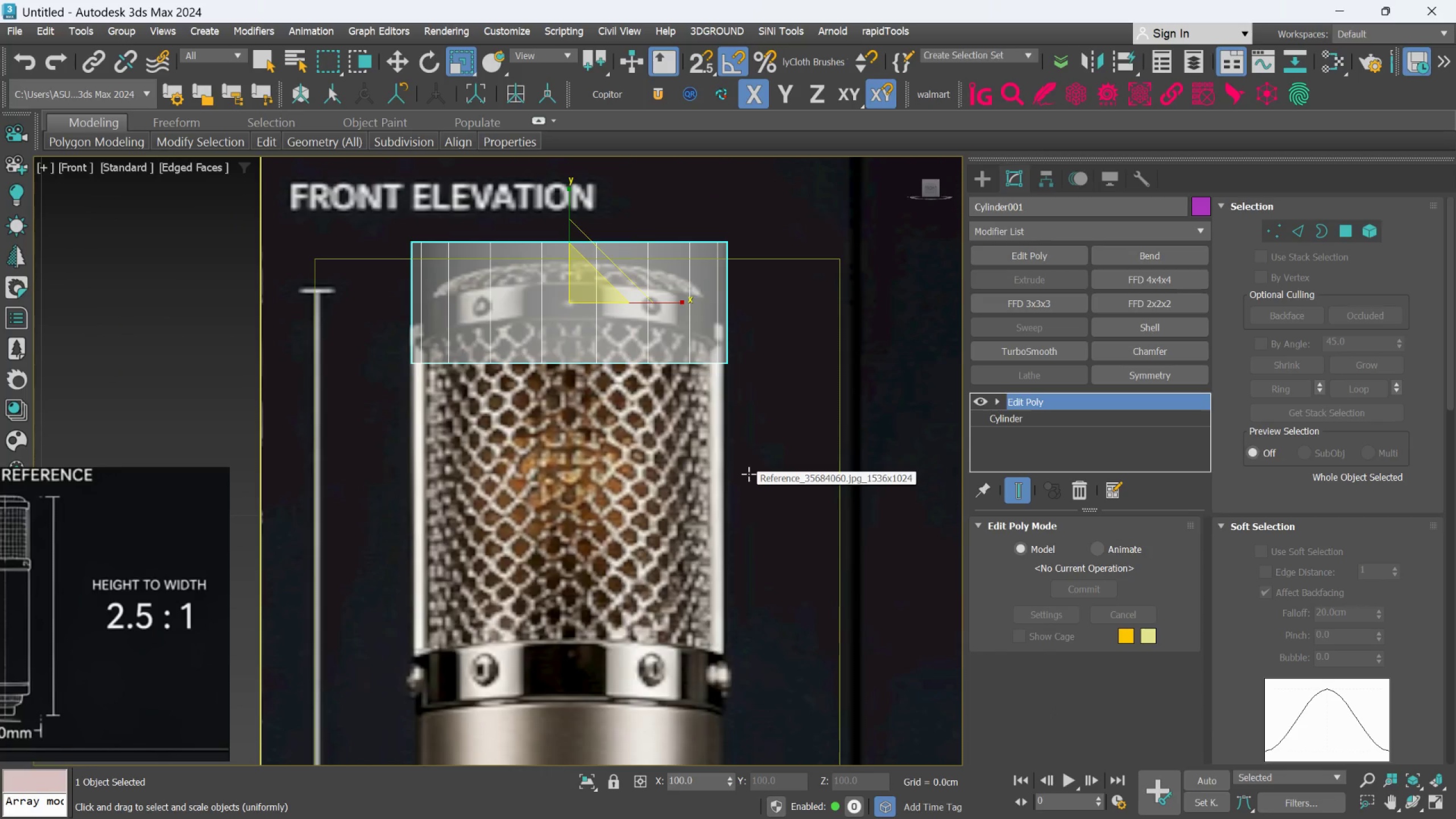 
key(Control+Z)
 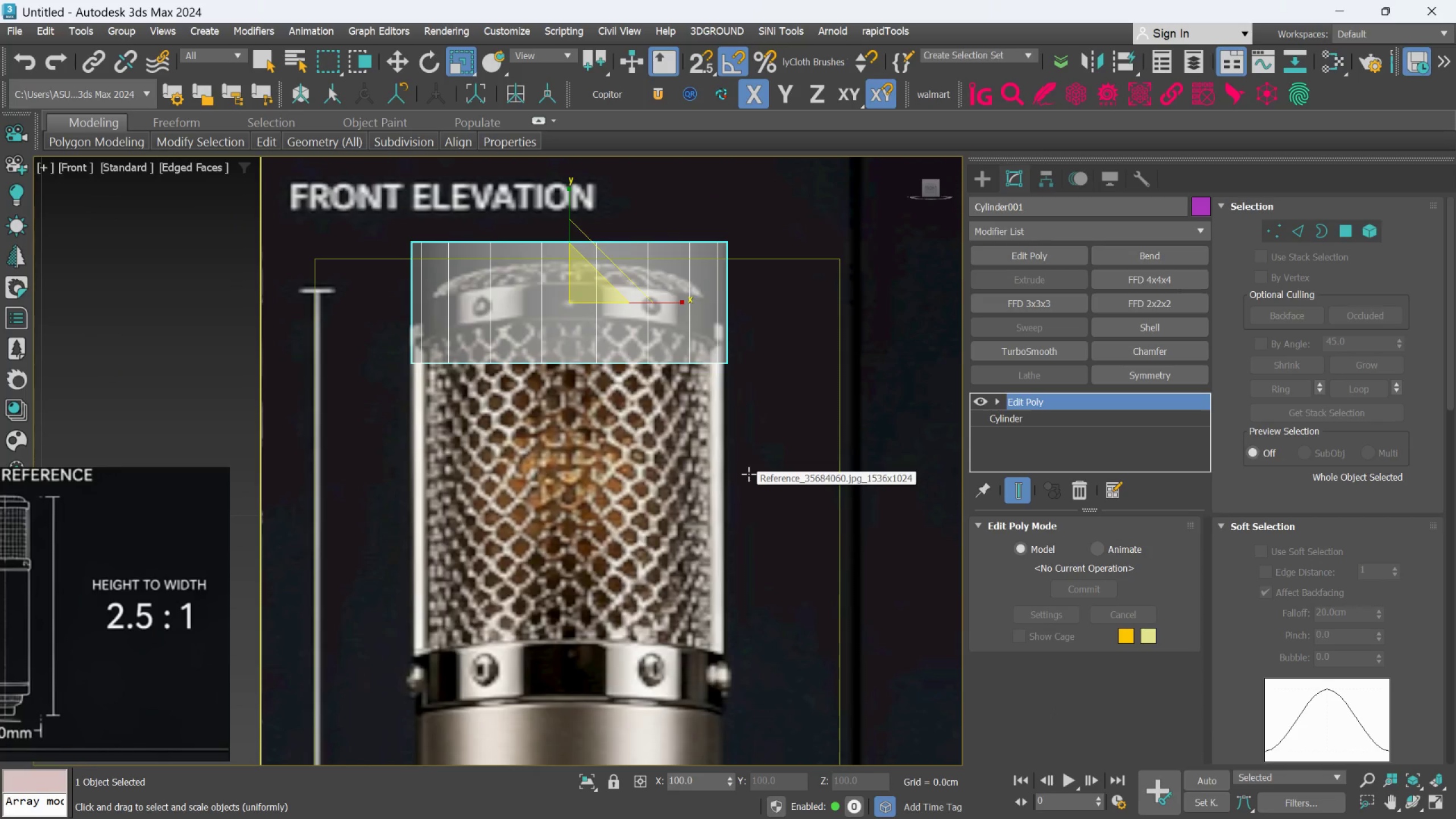 
key(Control+Z)
 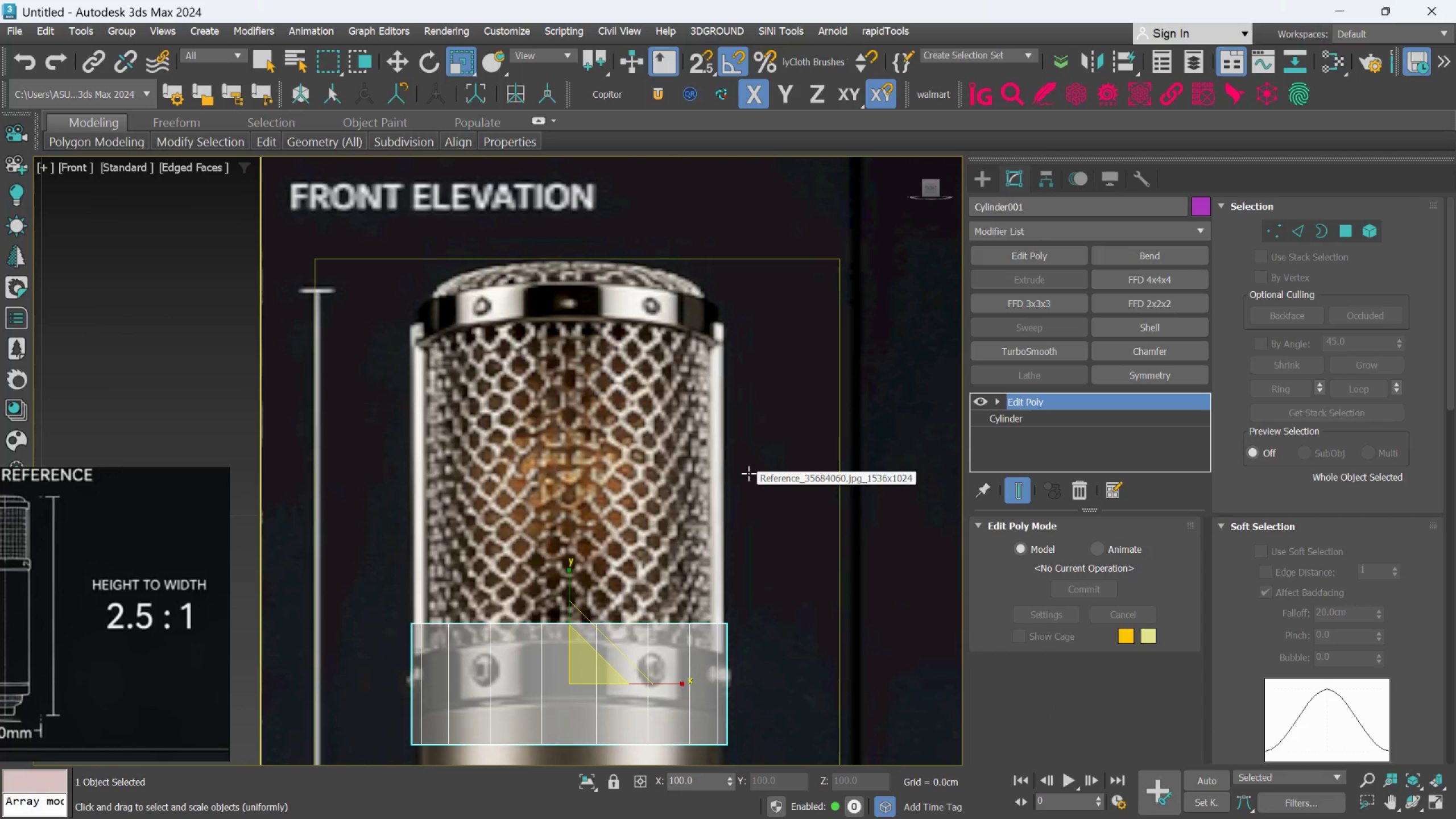 
key(Control+Z)
 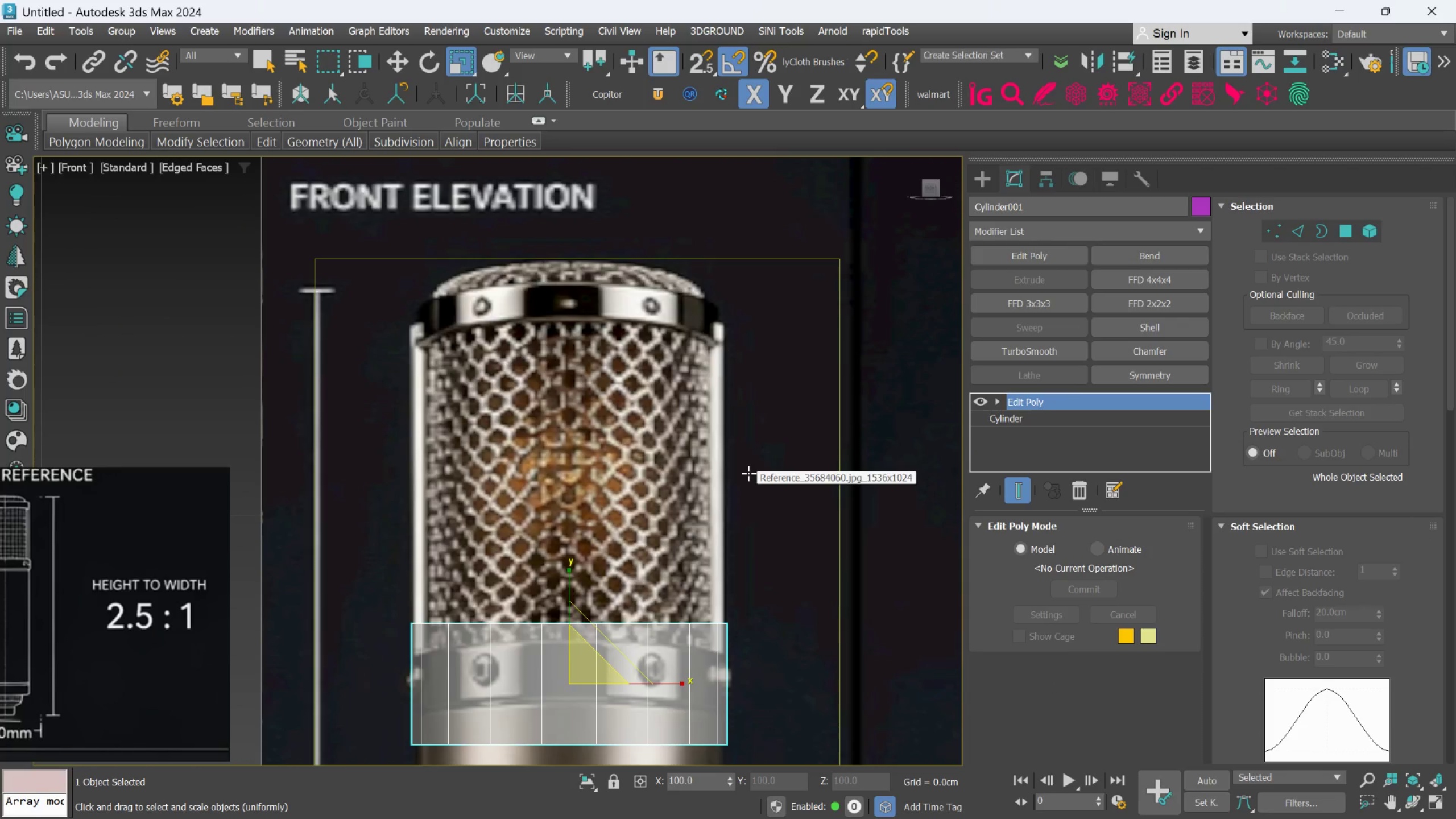 
key(Control+Z)
 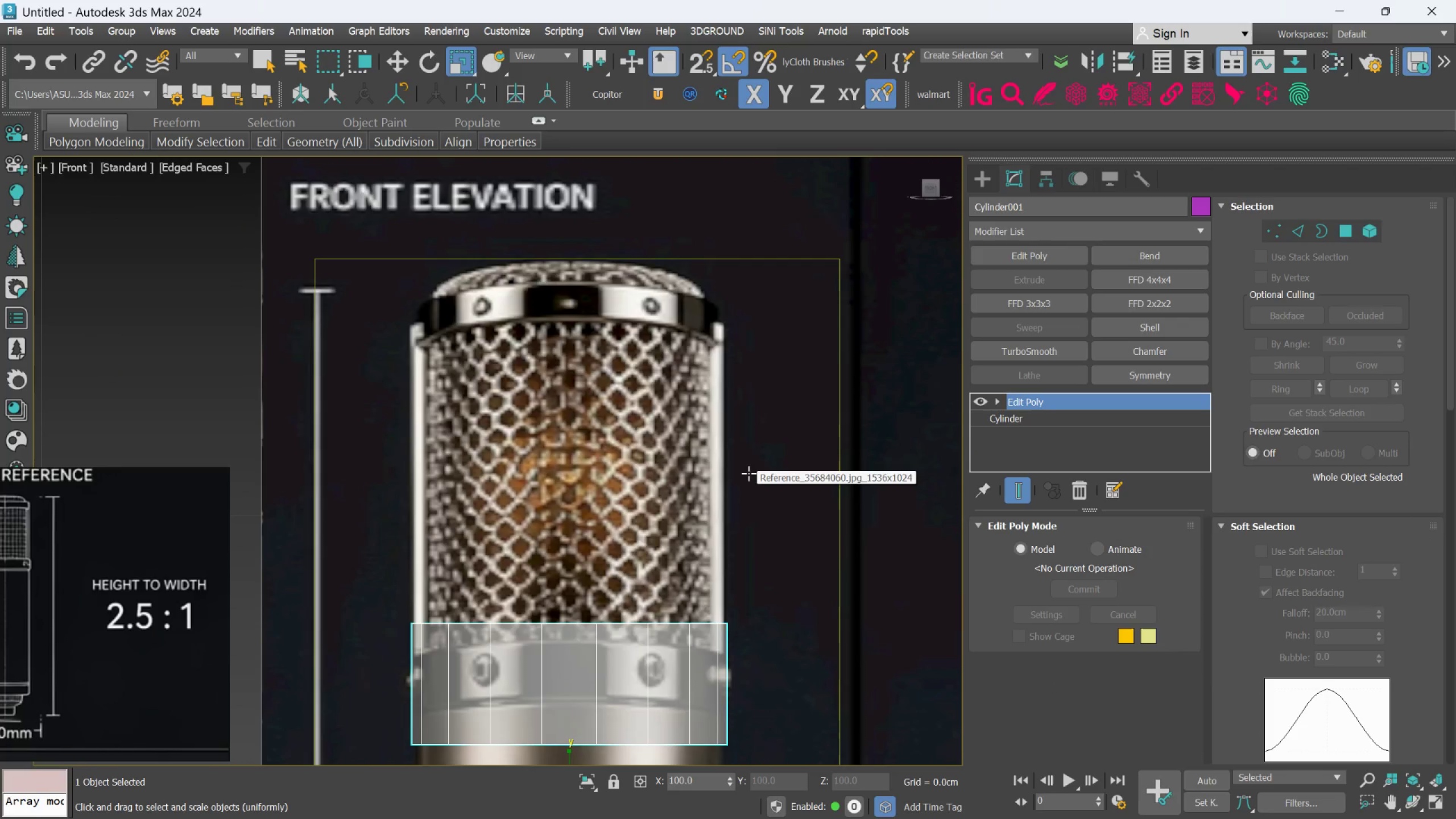 
key(Control+Z)
 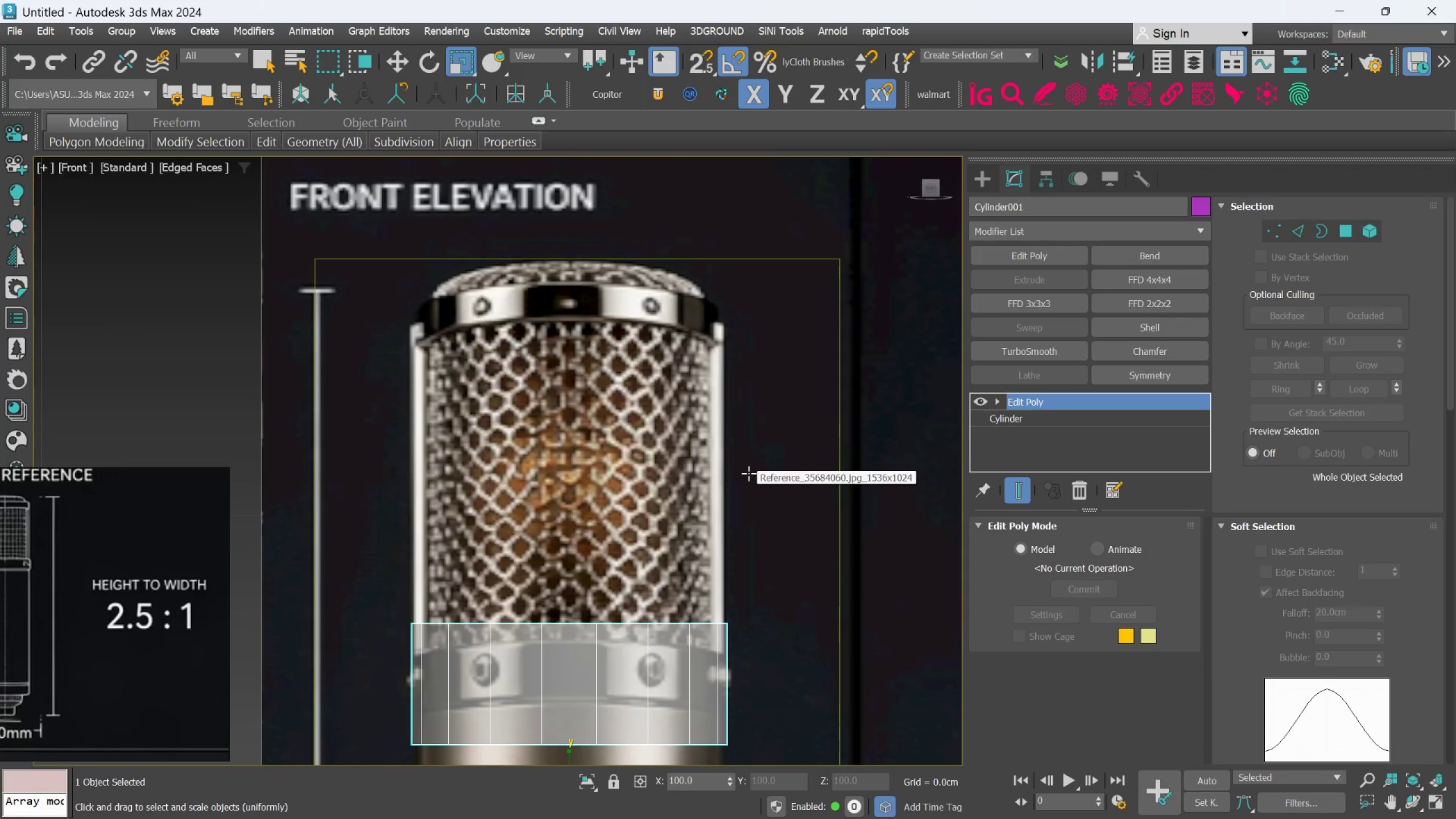 
key(Control+Z)
 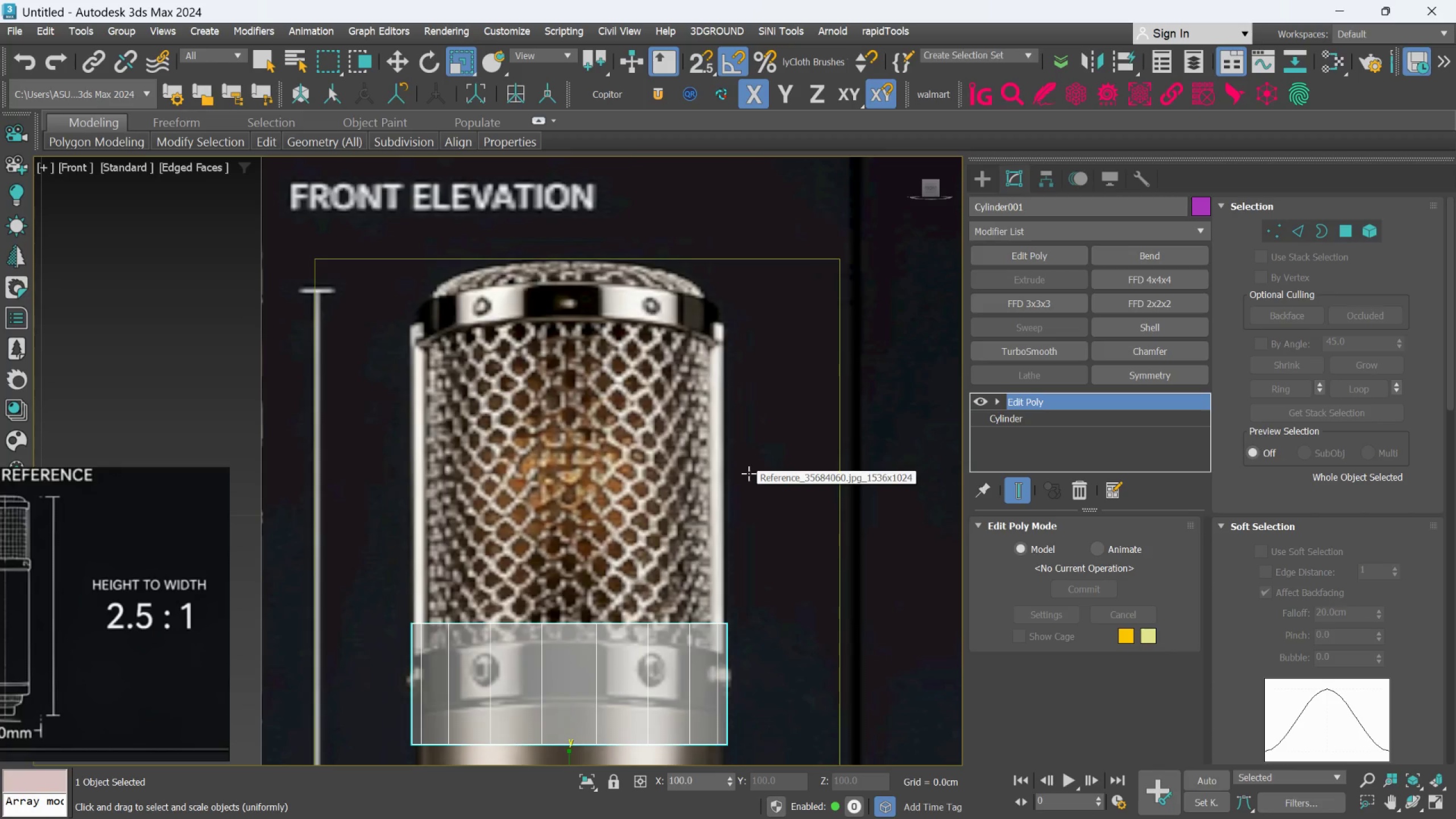 
key(Control+Z)
 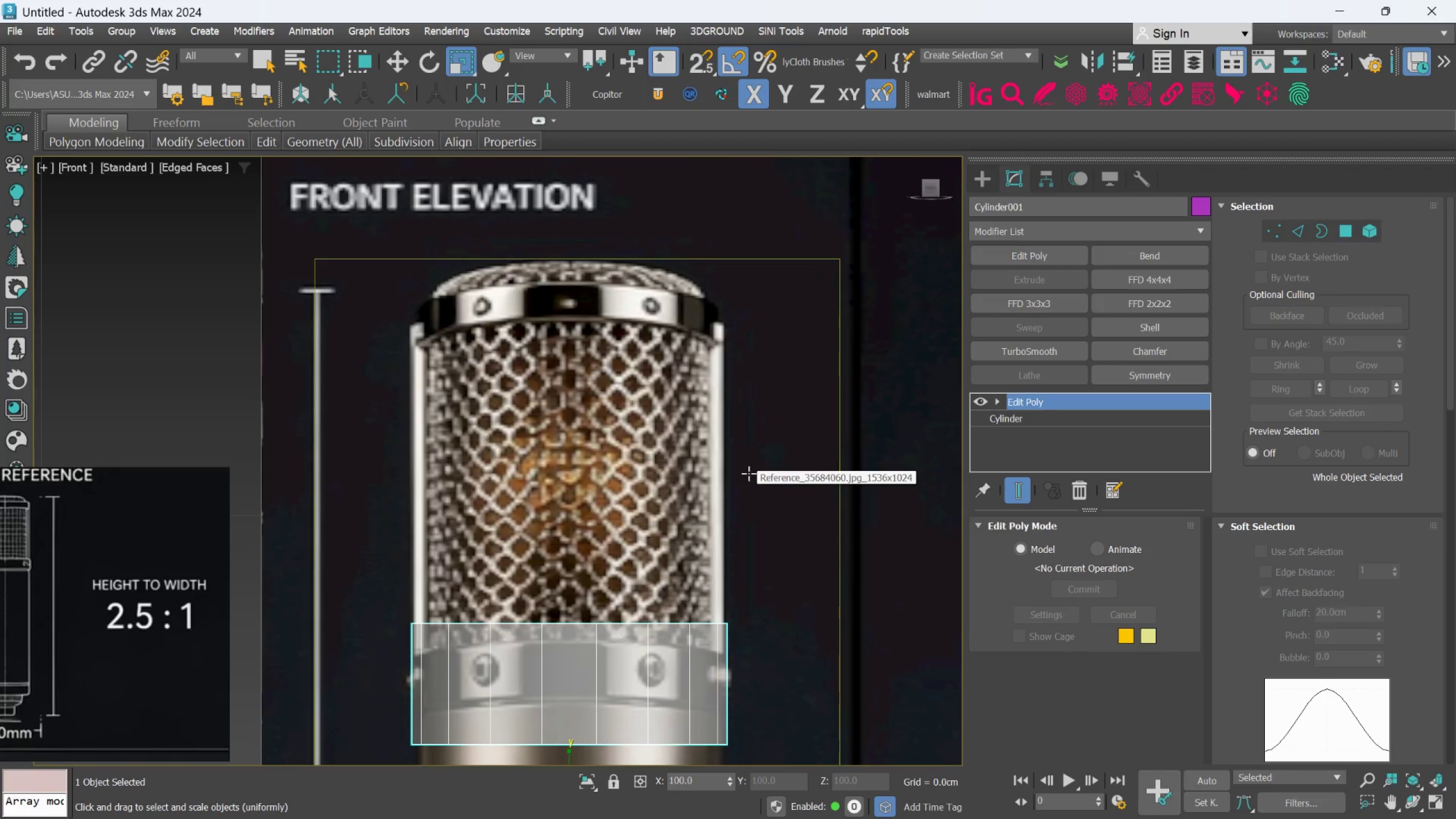 
key(Control+Z)
 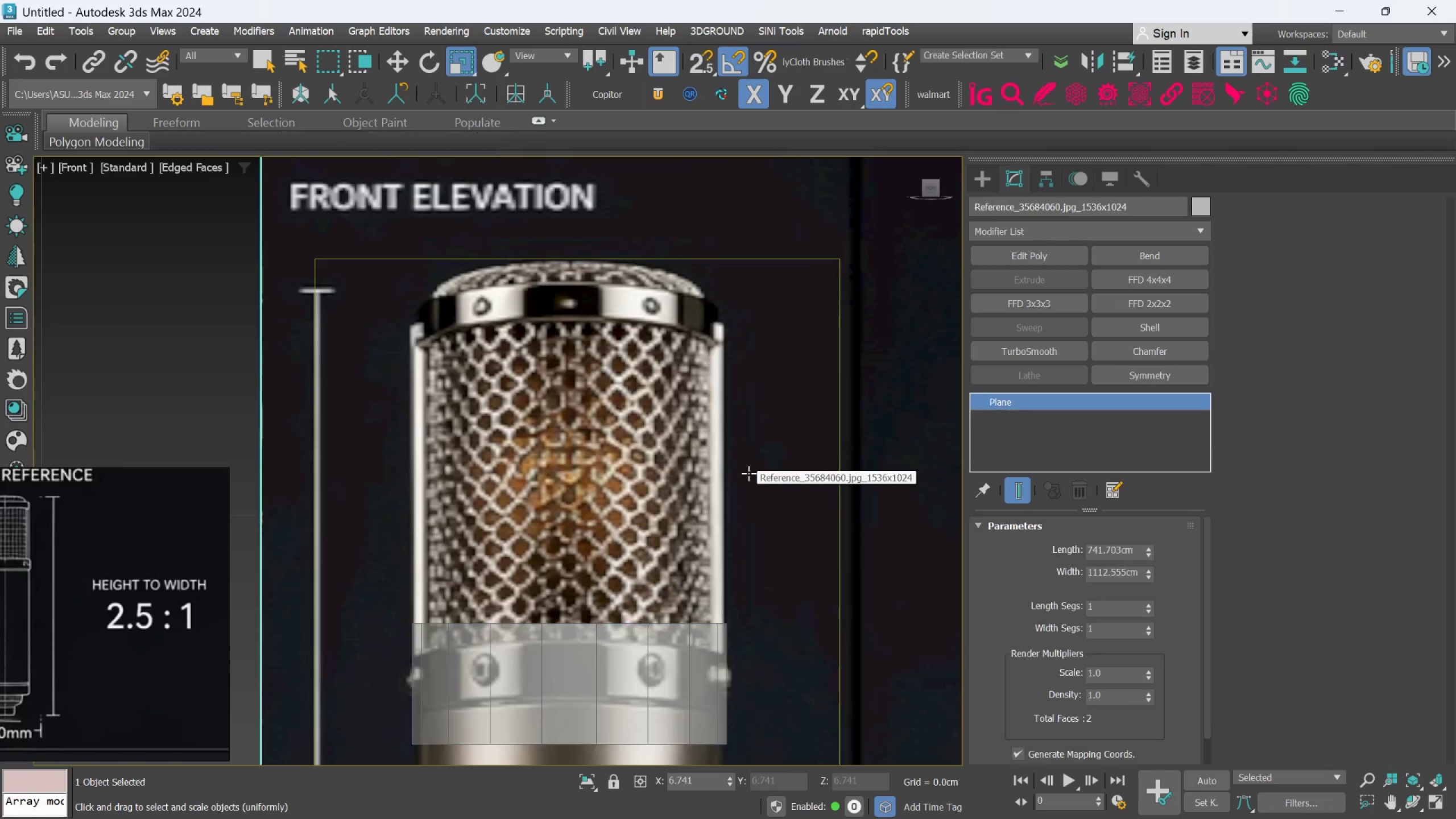 
key(Control+Z)
 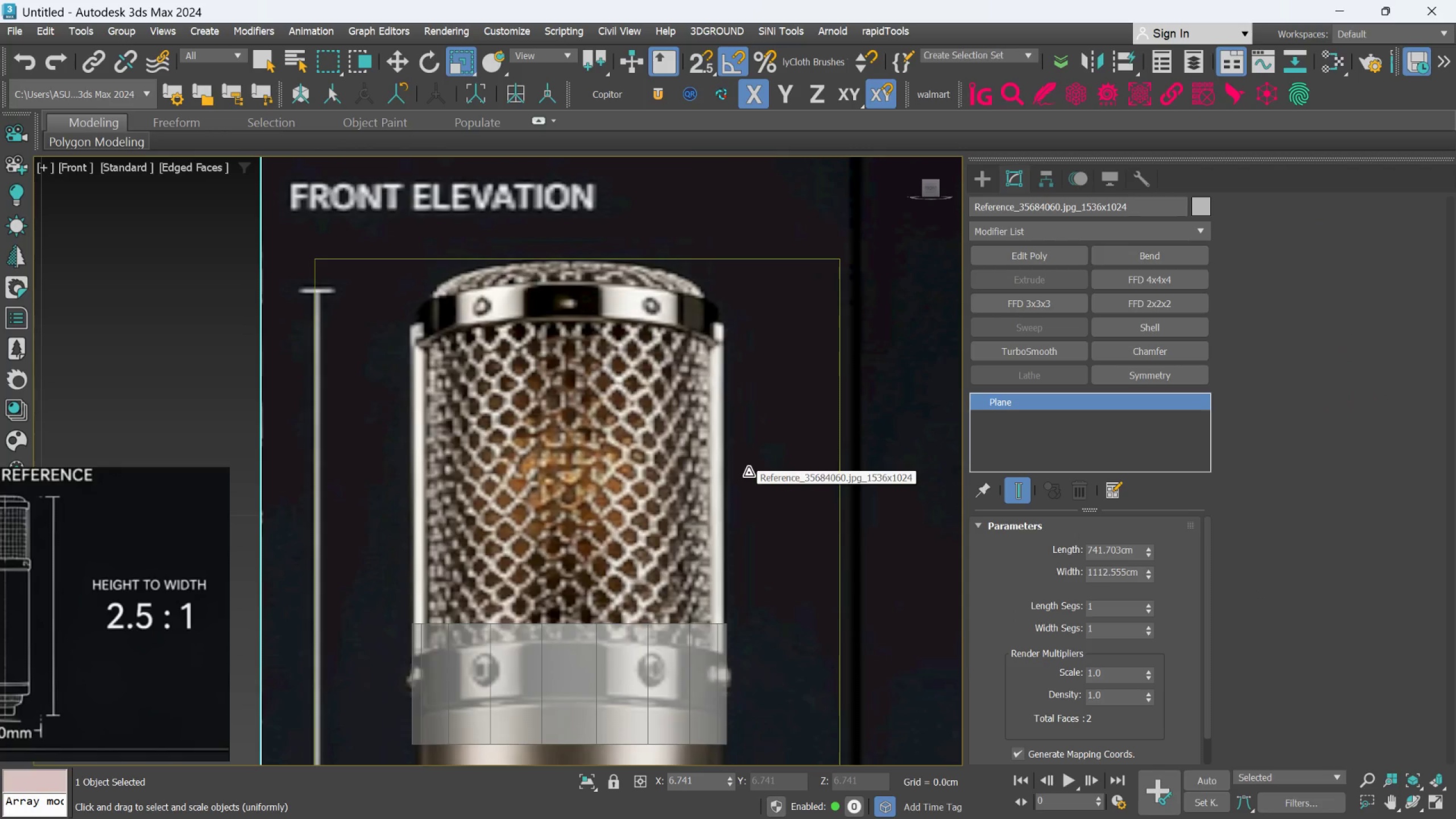 
key(Control+Z)
 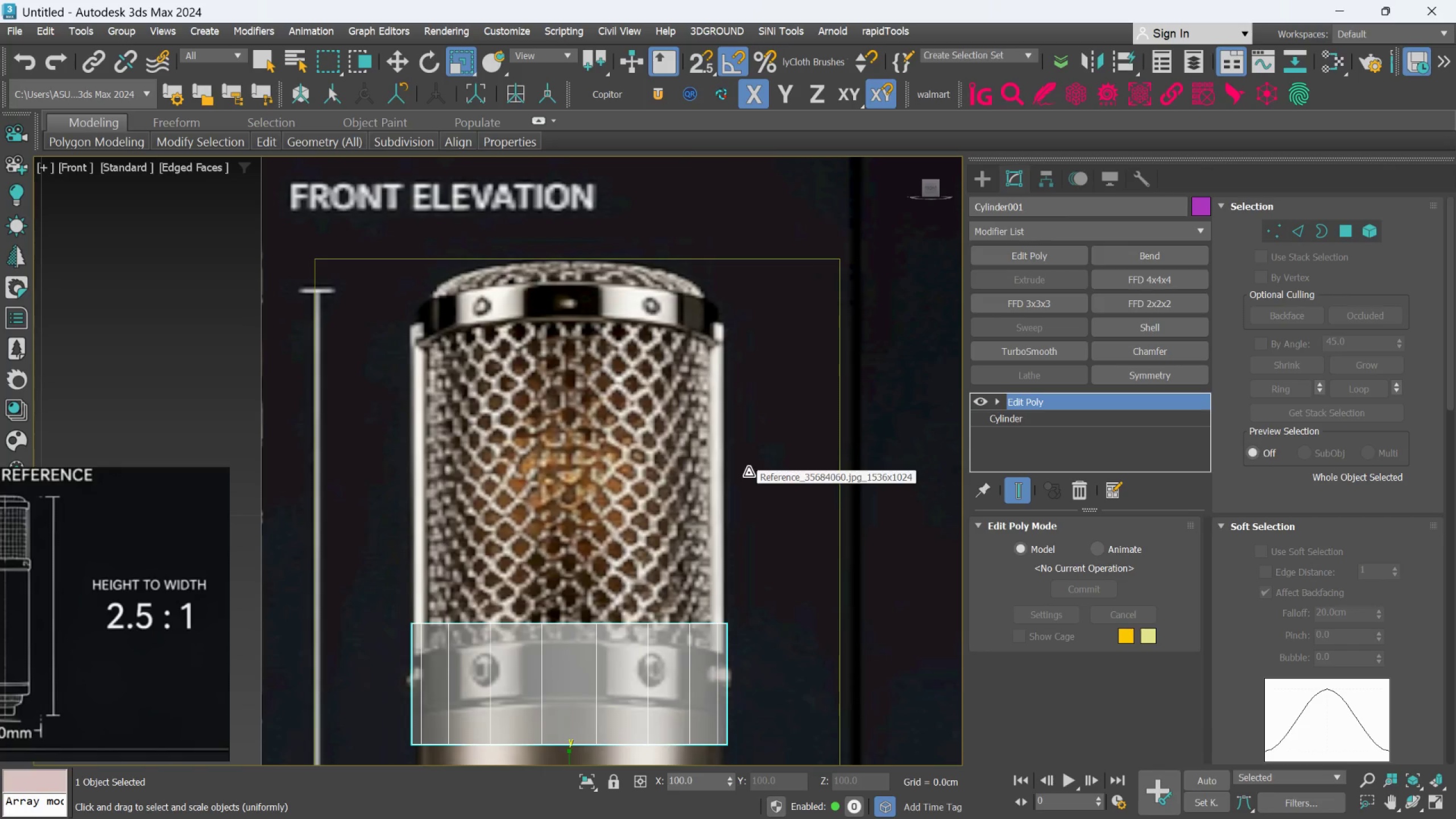 
key(Control+Z)
 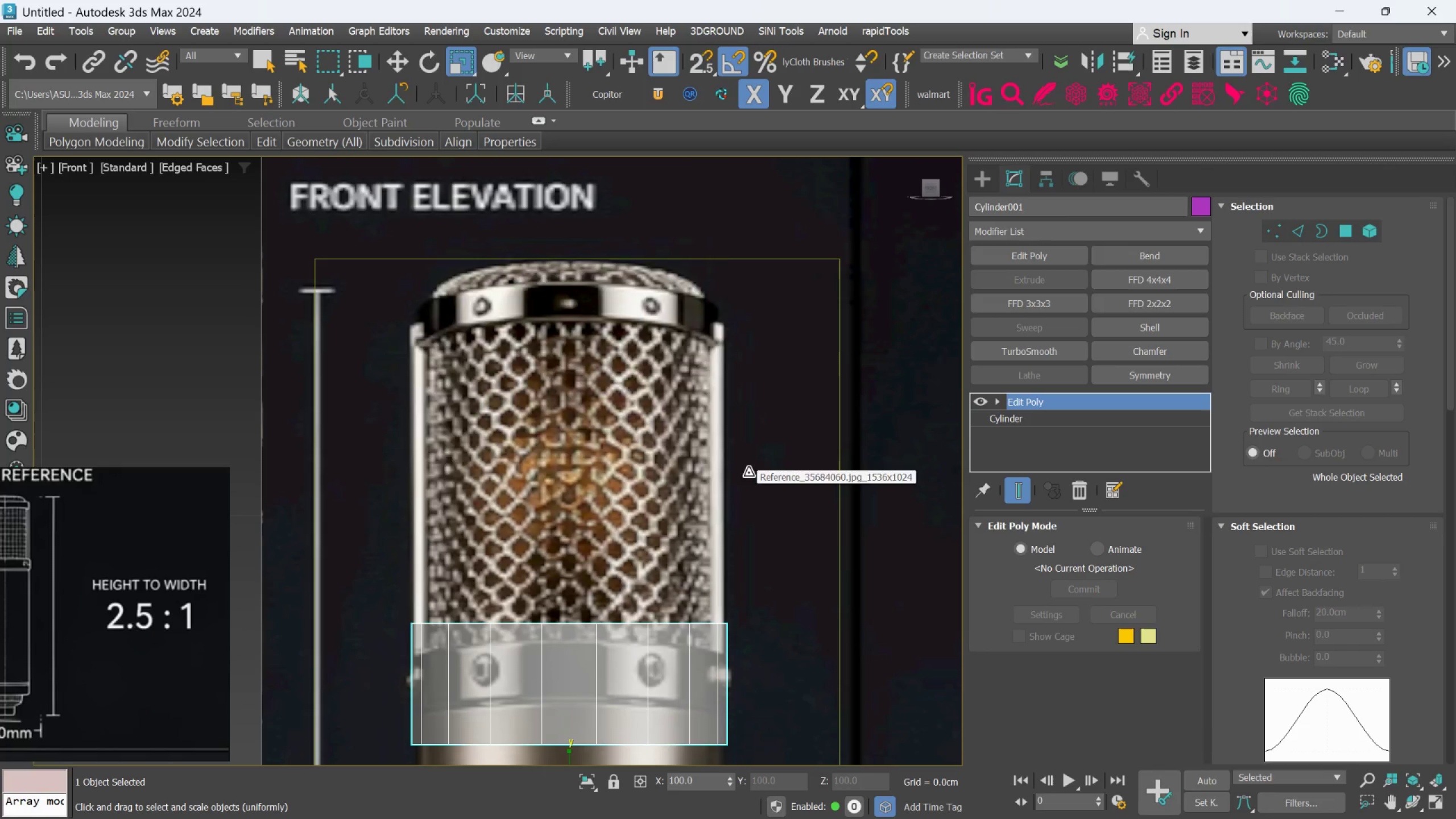 
key(Control+Z)
 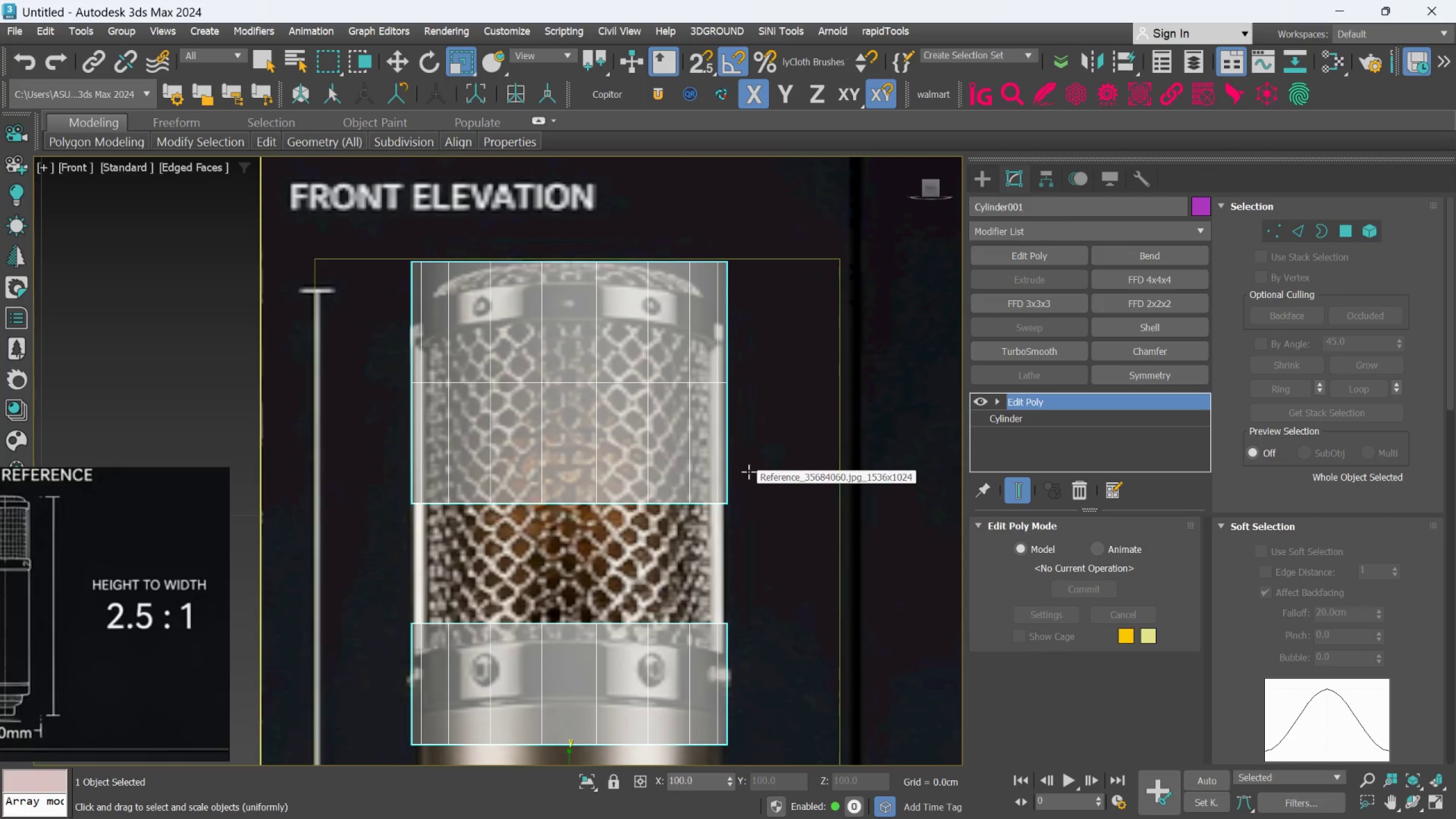 
key(Control+Z)
 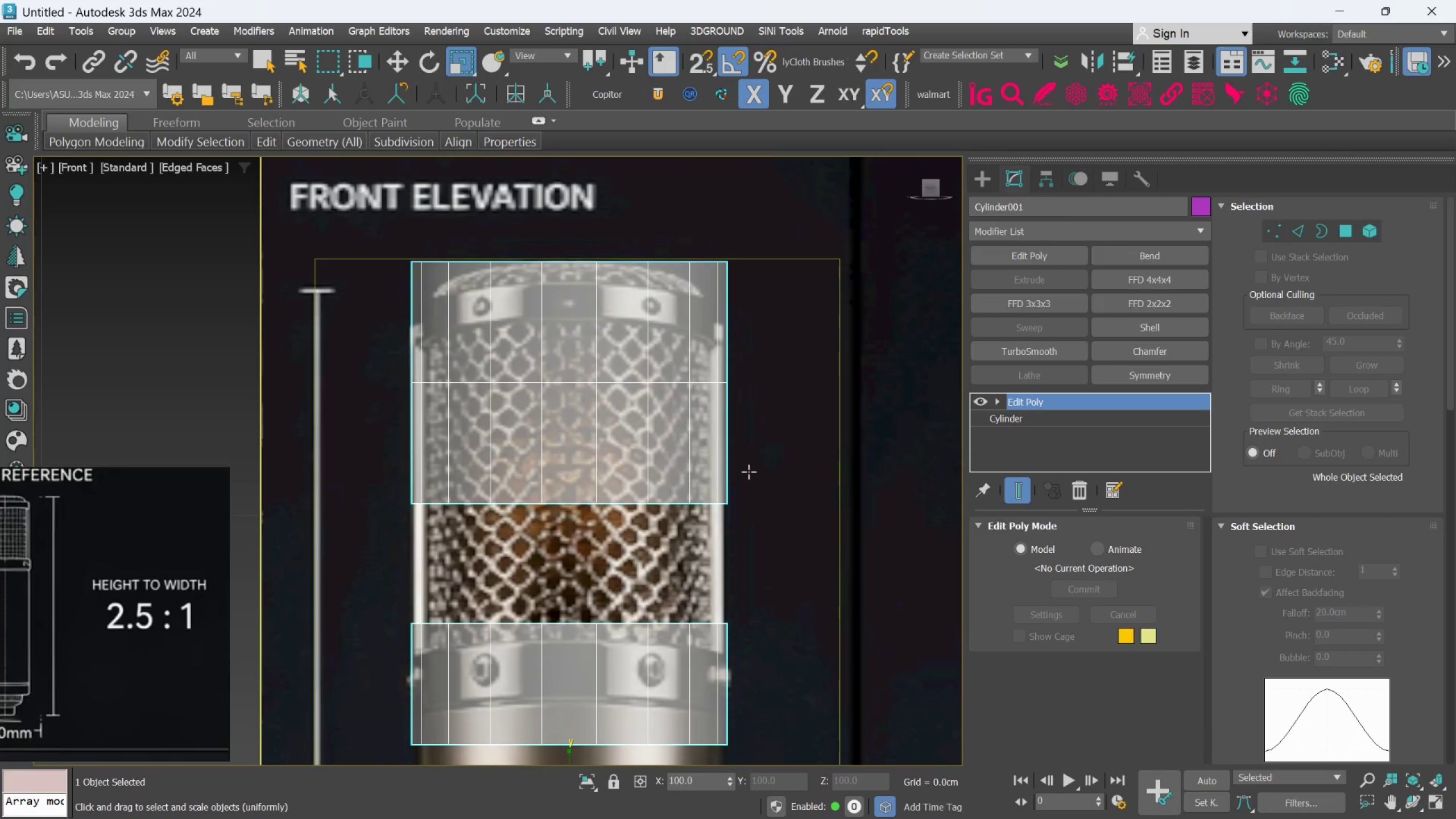 
key(Control+Z)
 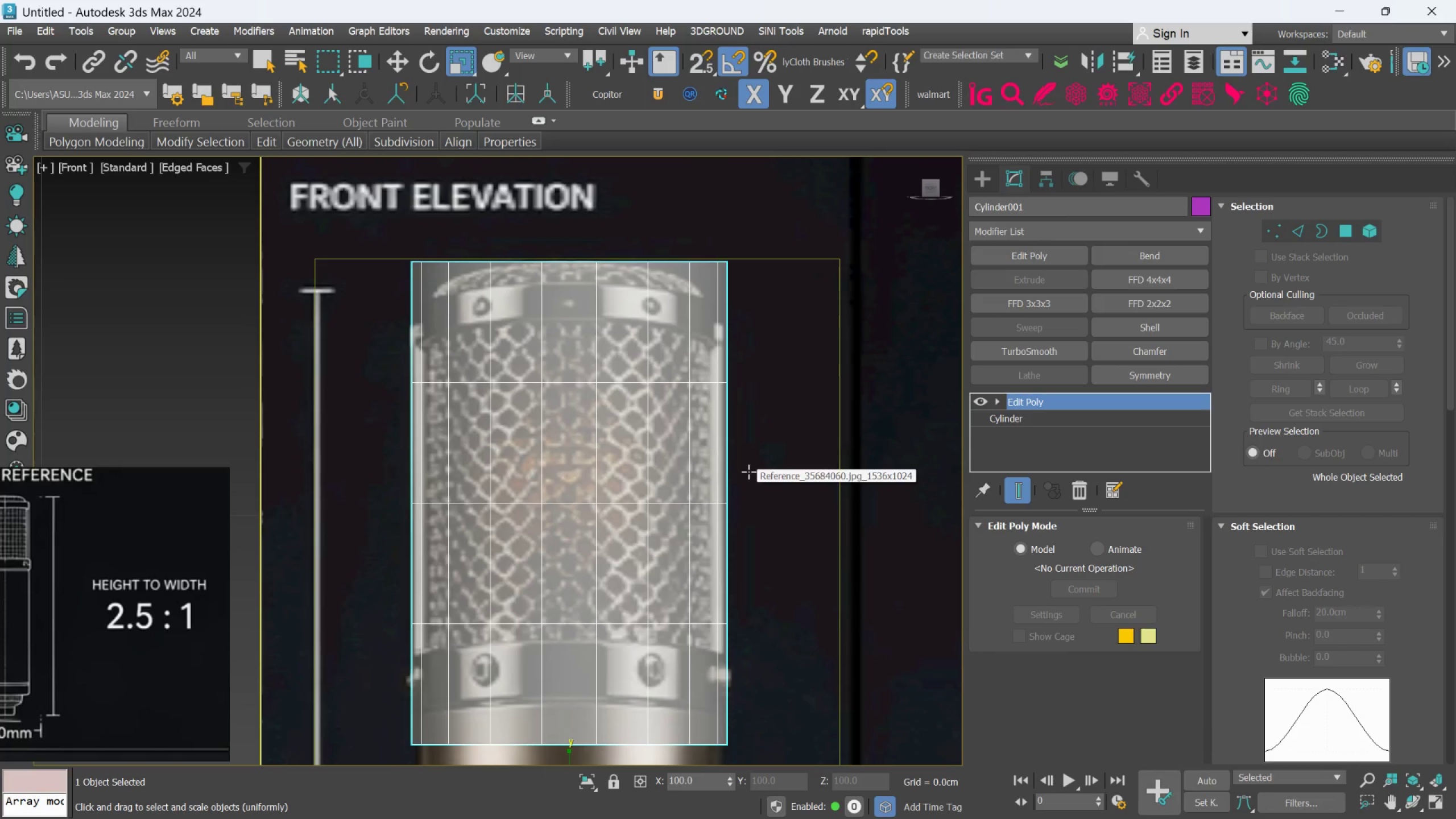 
key(Control+Z)
 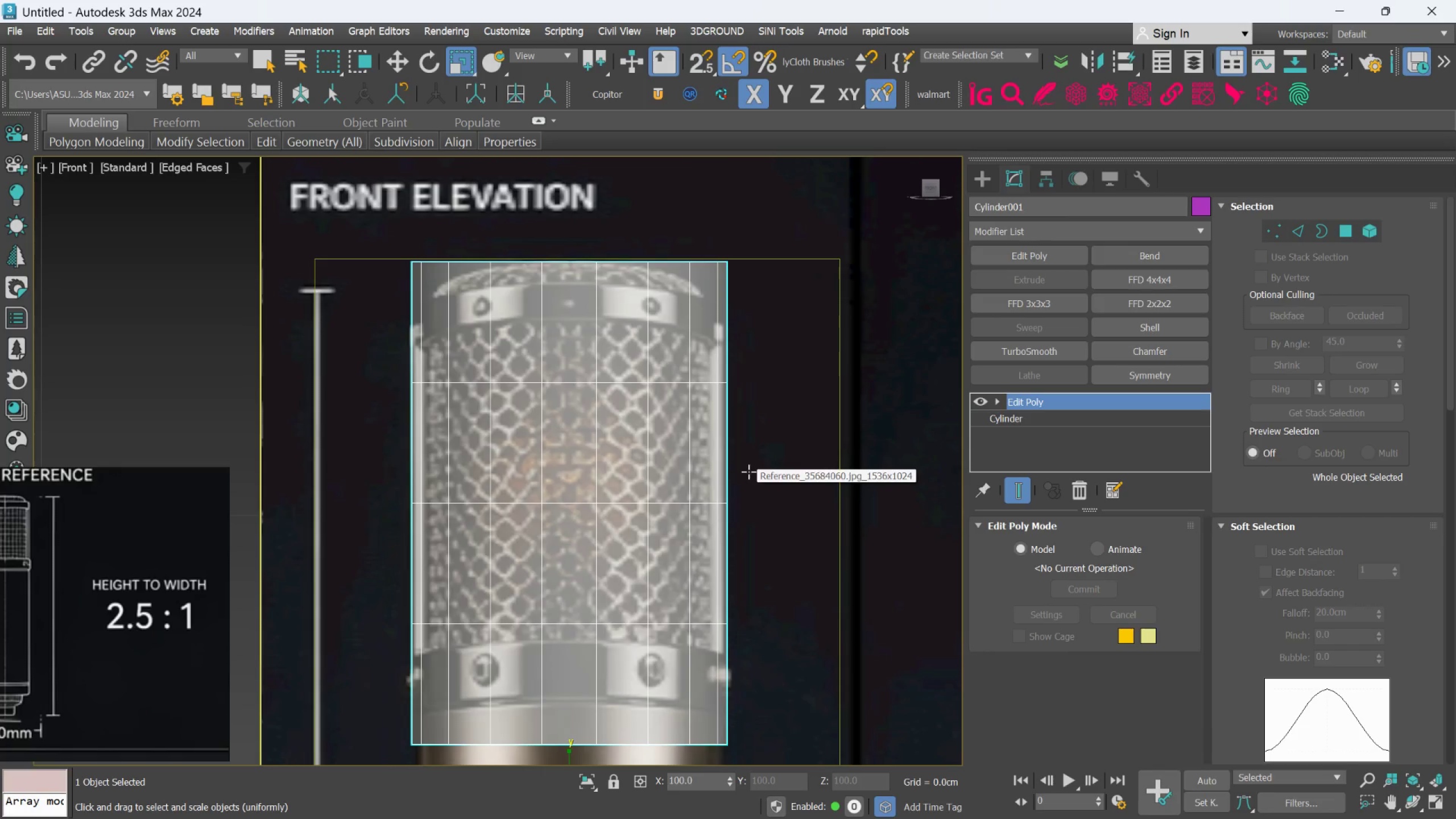 
key(Control+Z)
 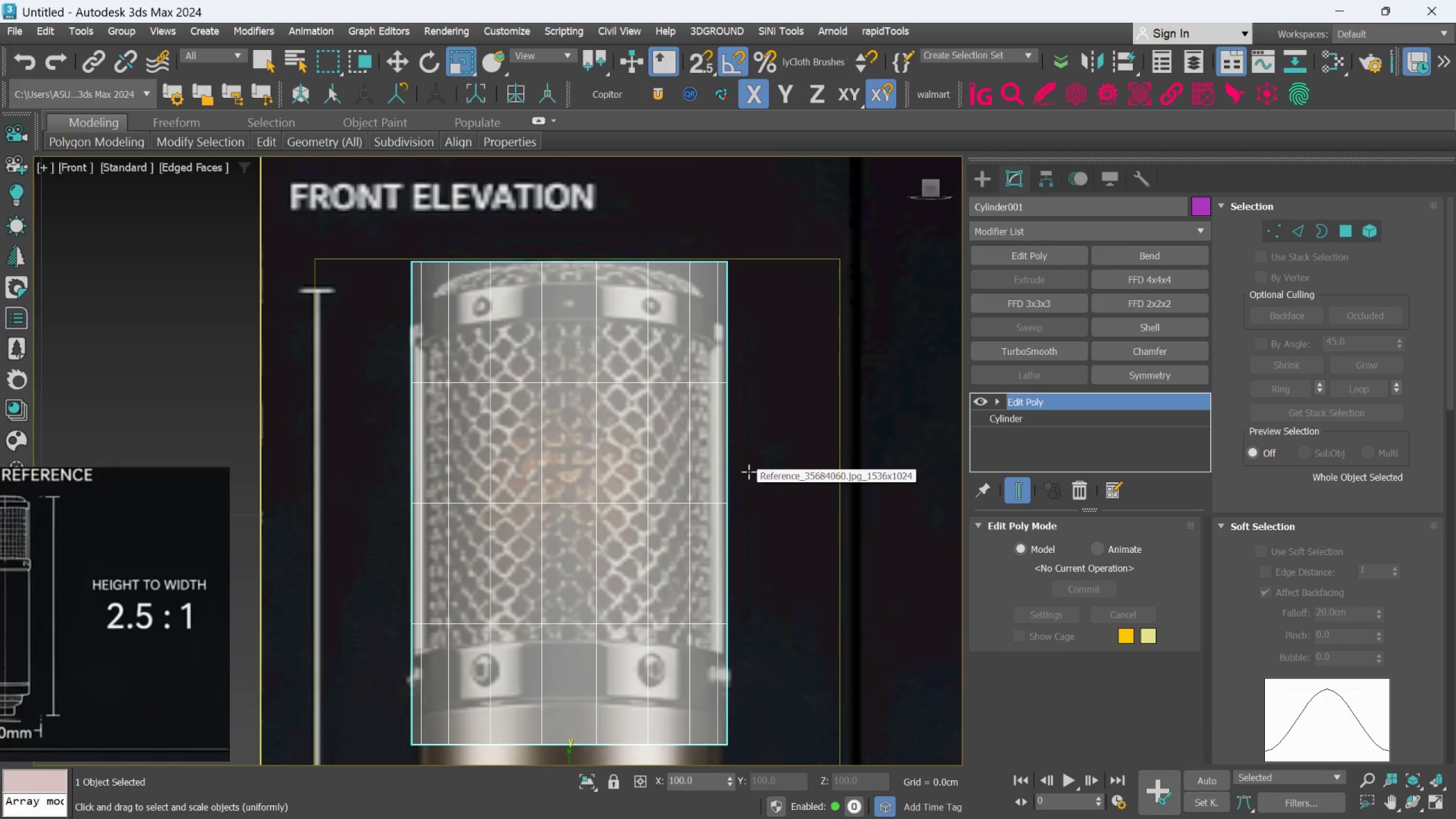 
key(Control+Z)
 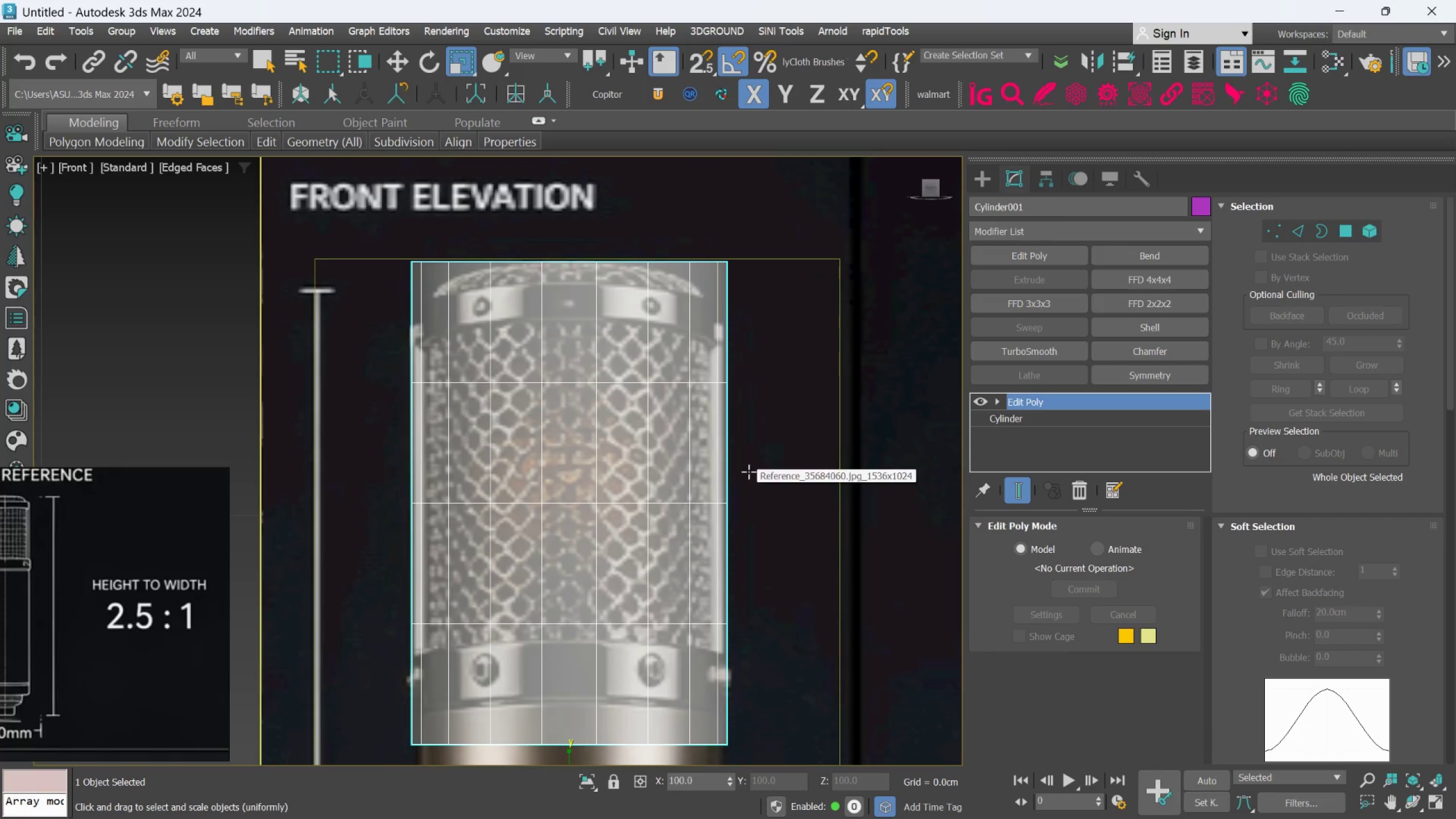 
key(Control+ControlLeft)
 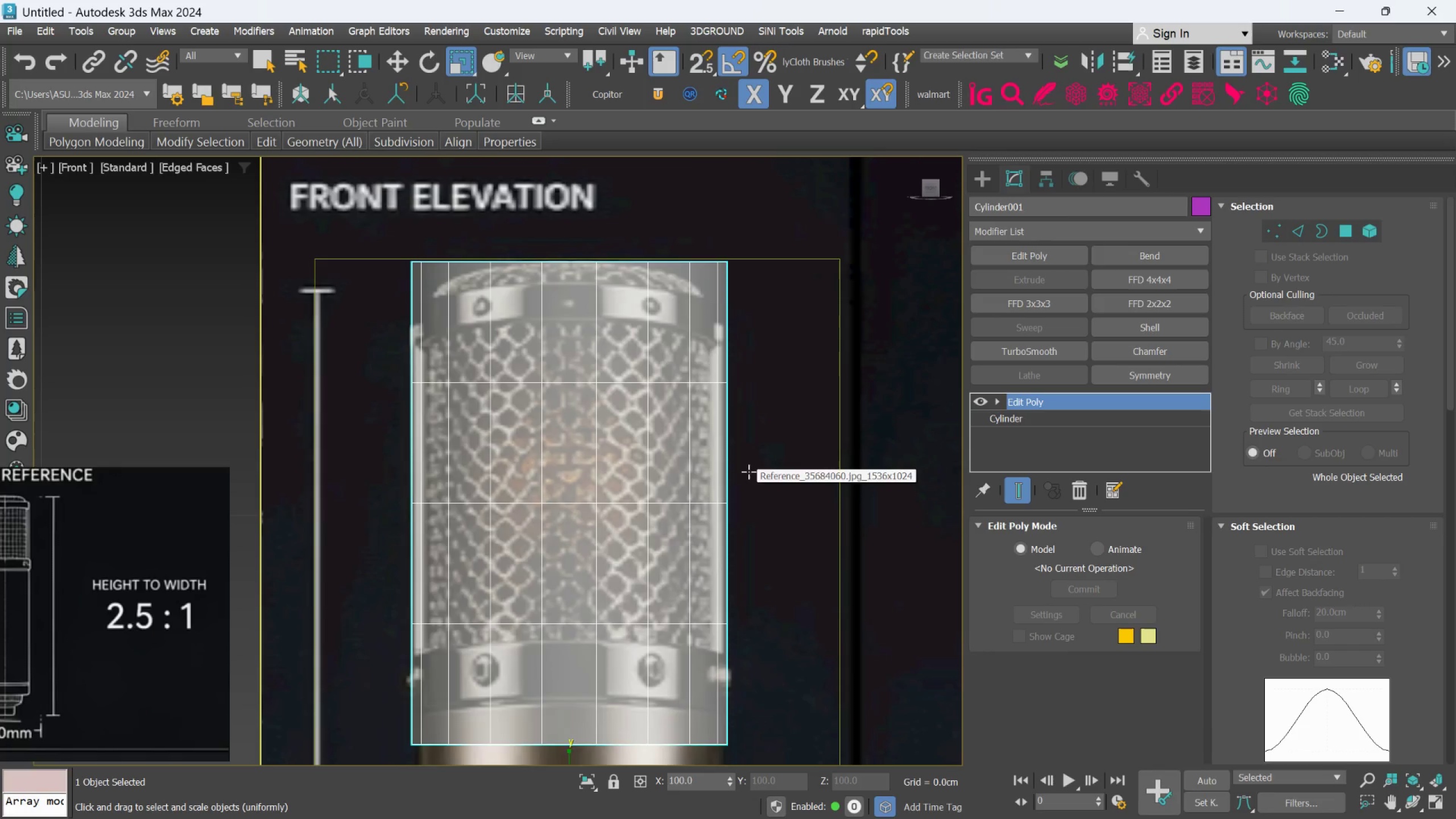 
key(Control+Z)
 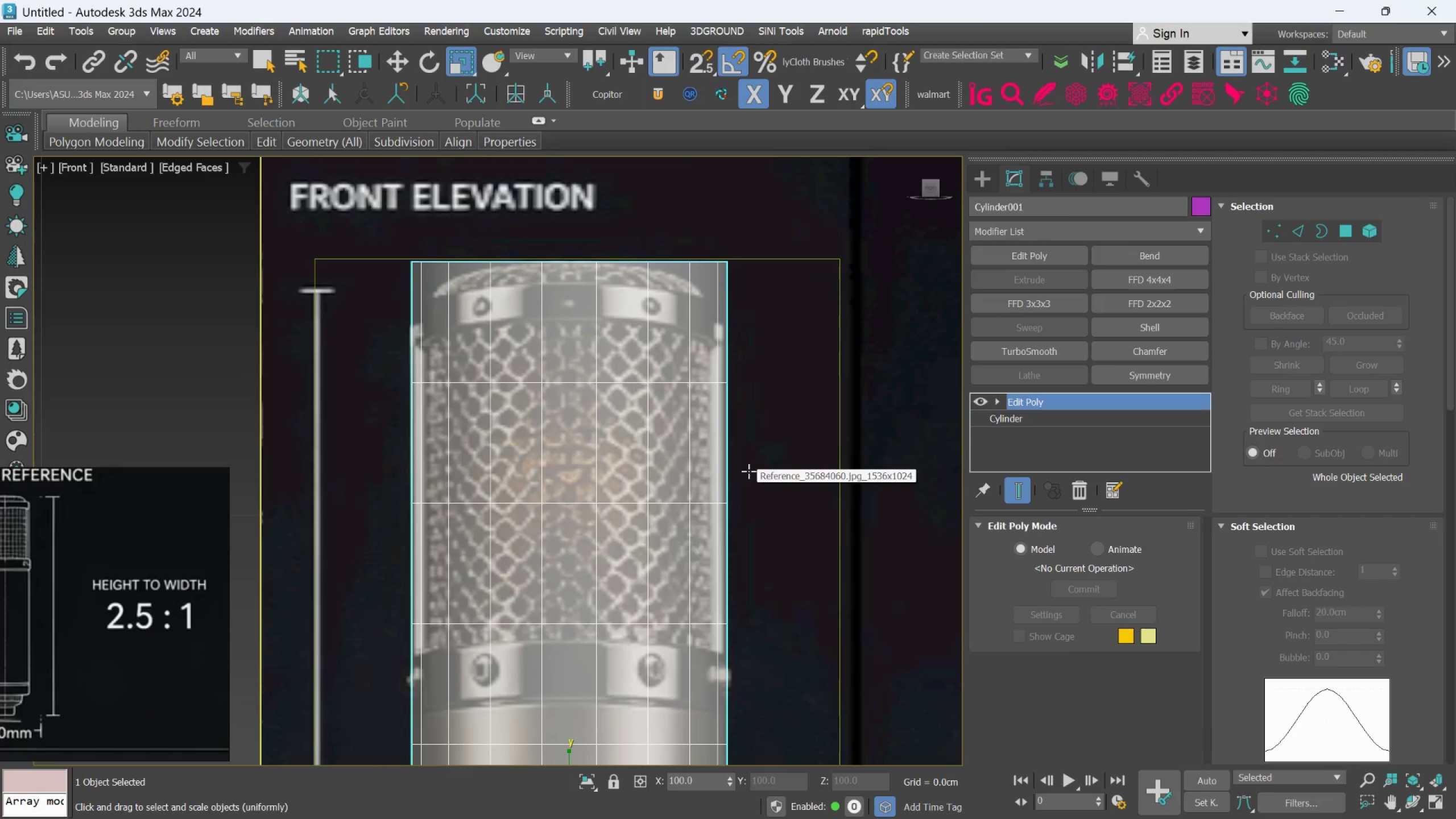 
scroll: coordinate [748, 471], scroll_direction: down, amount: 2.0
 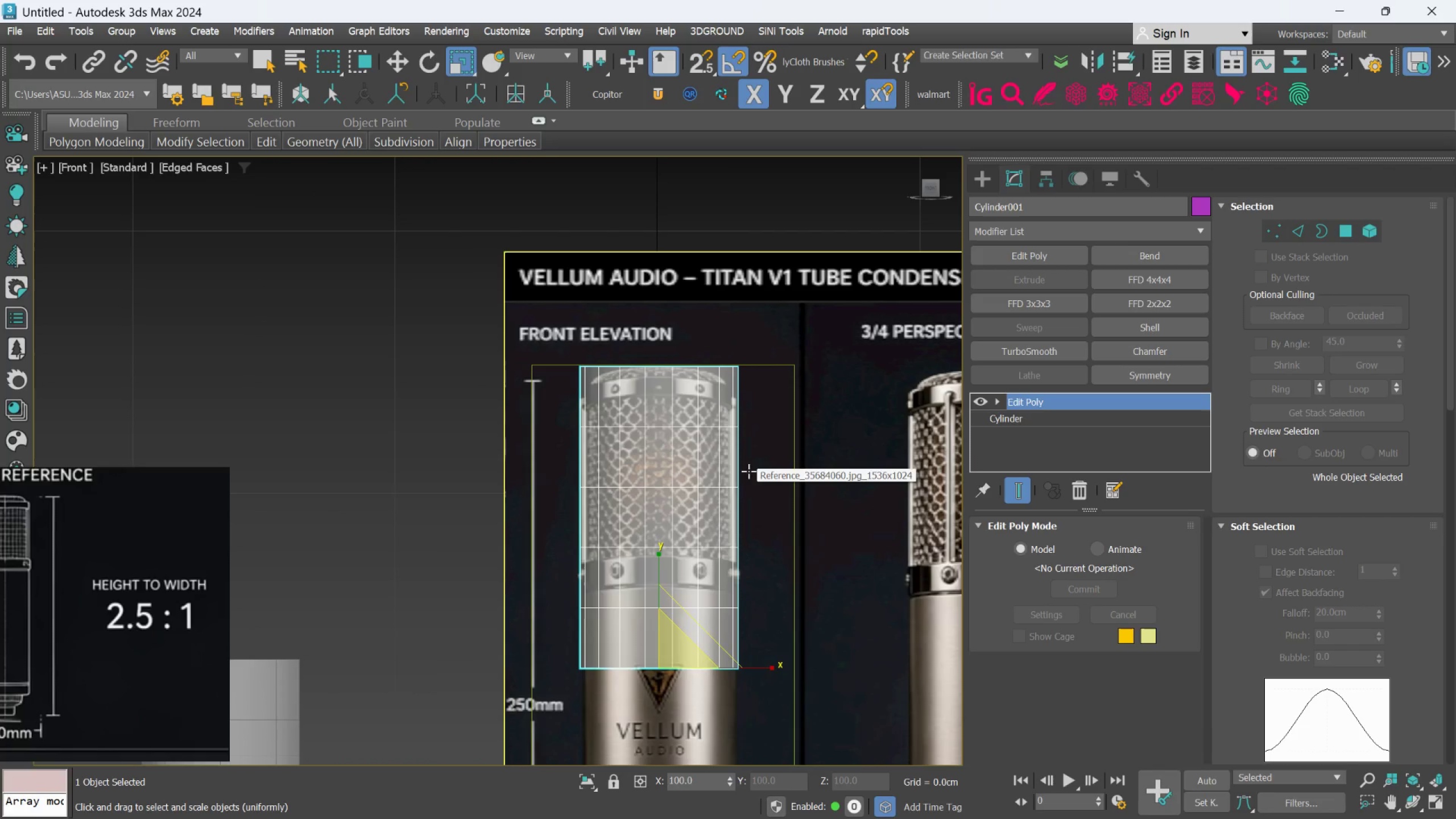 
scroll: coordinate [748, 470], scroll_direction: up, amount: 1.0
 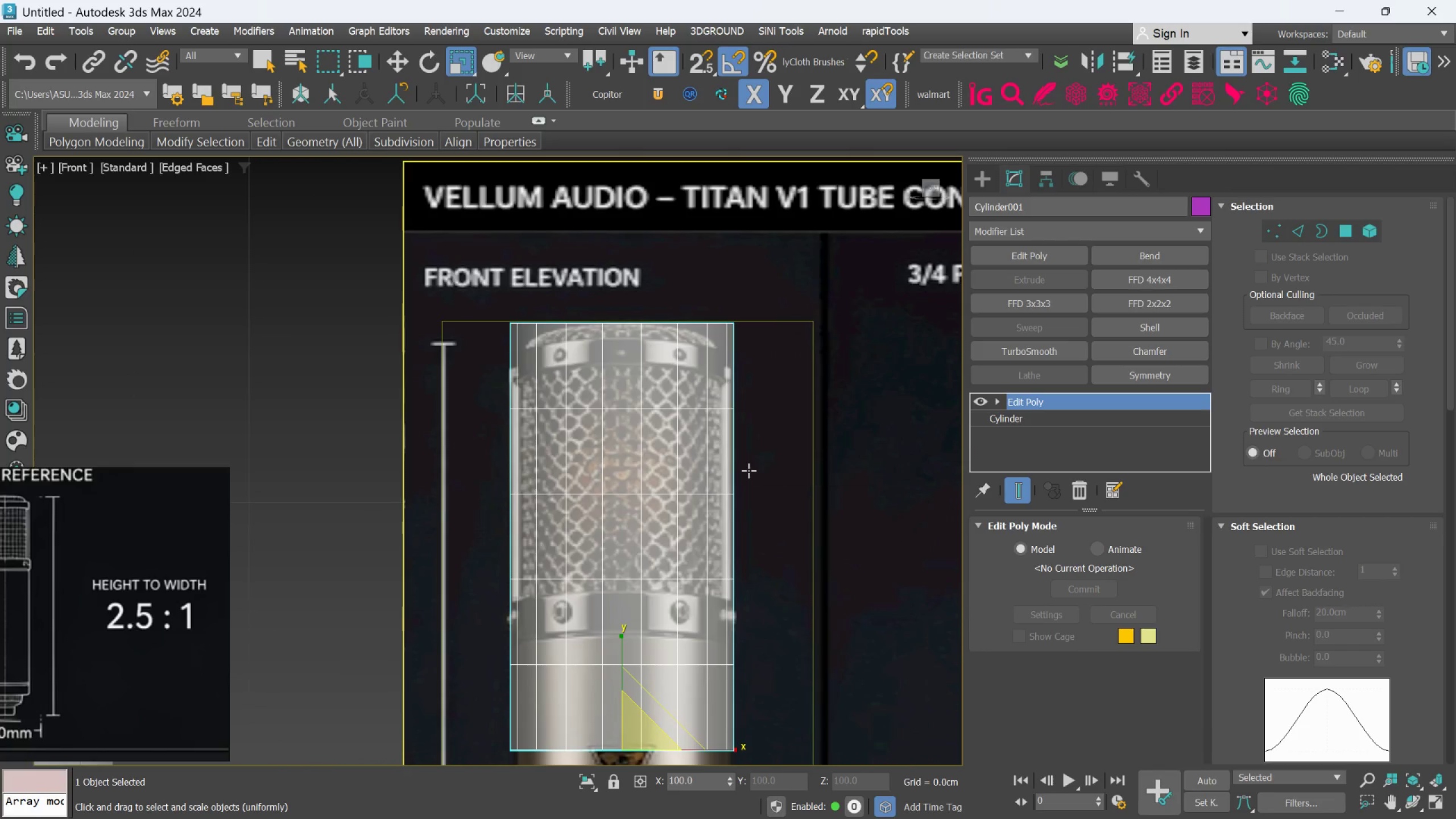 
key(Control+Z)
 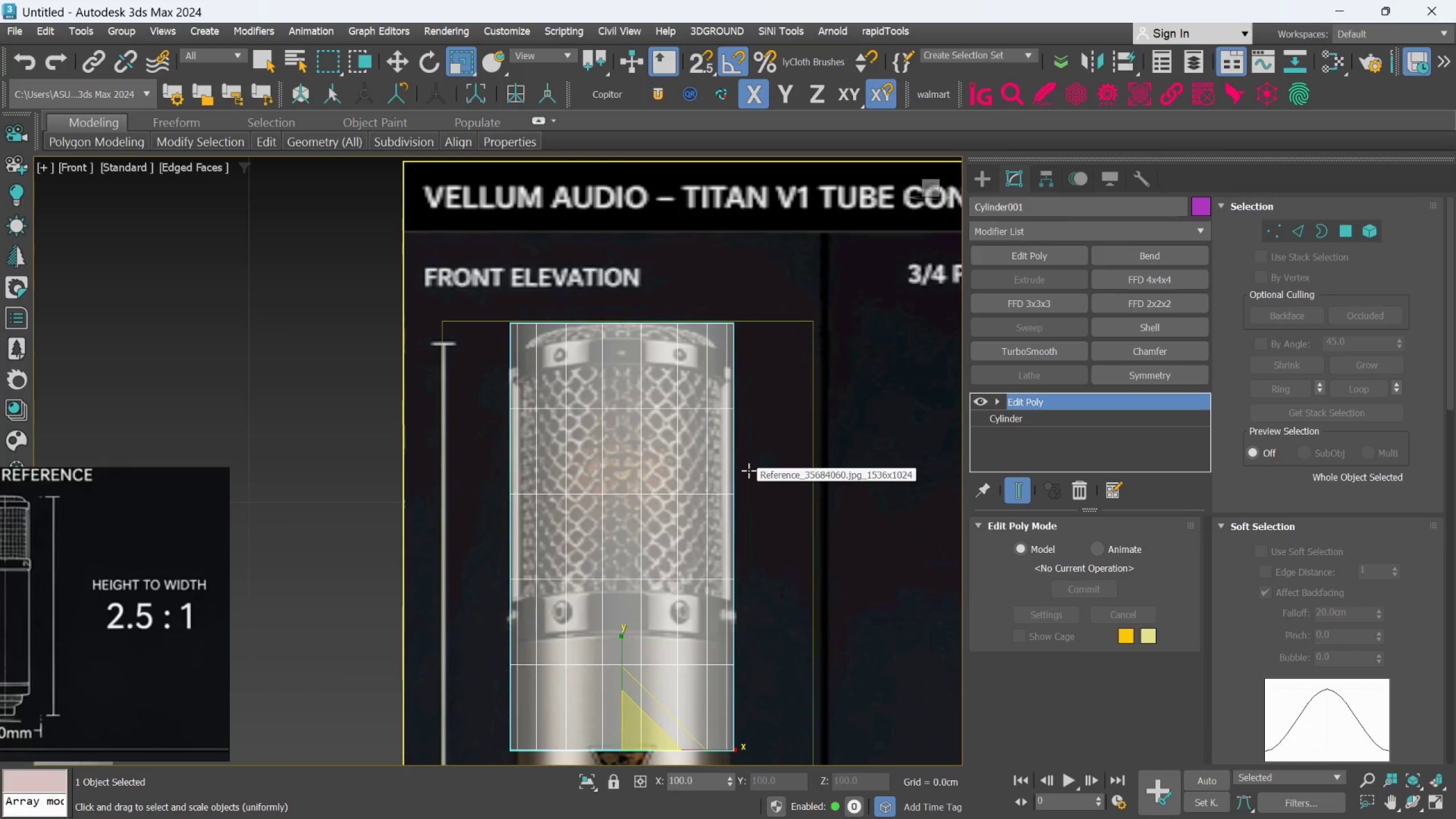 
key(Control+Z)
 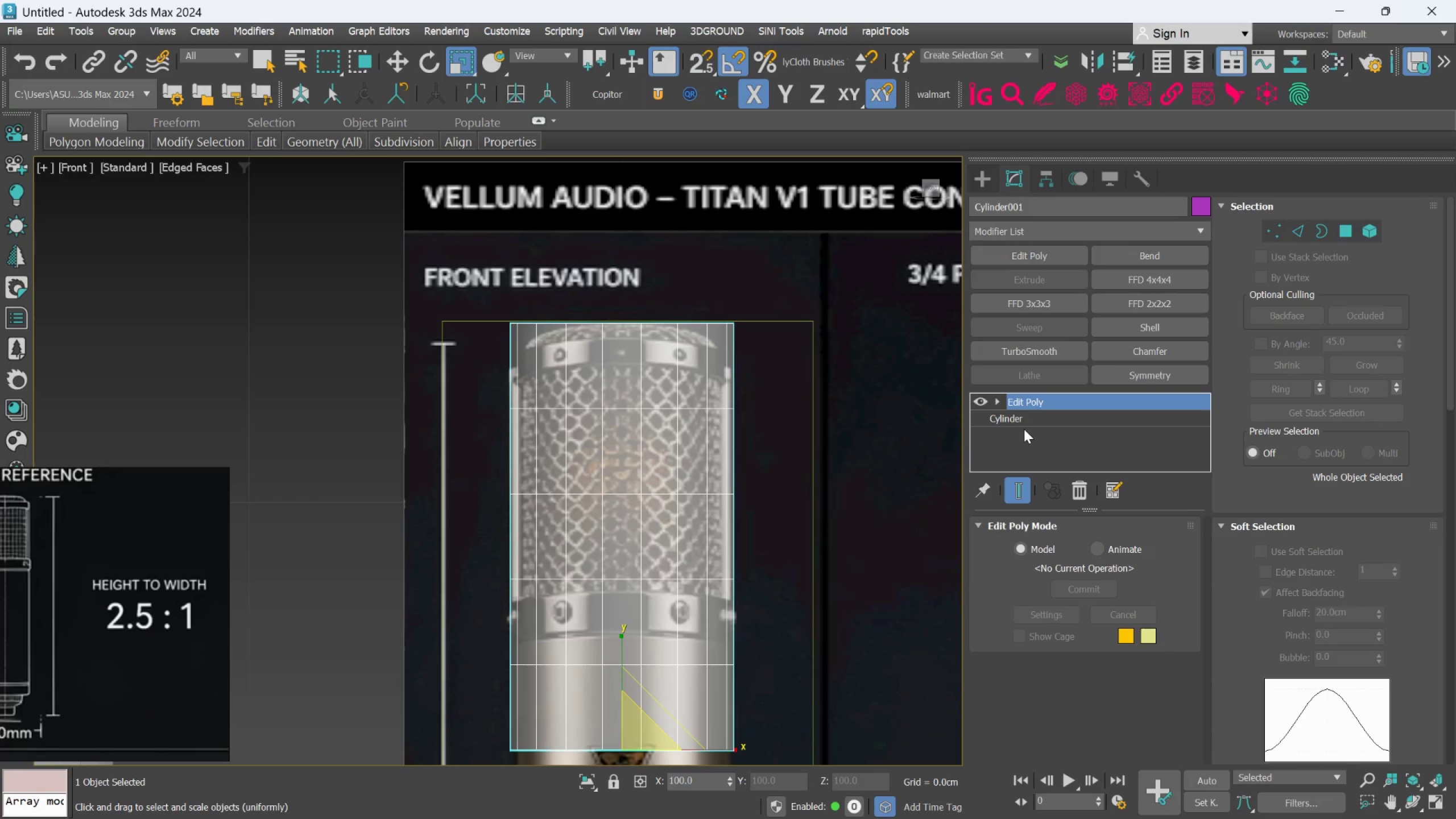 
key(Control+Z)
 